 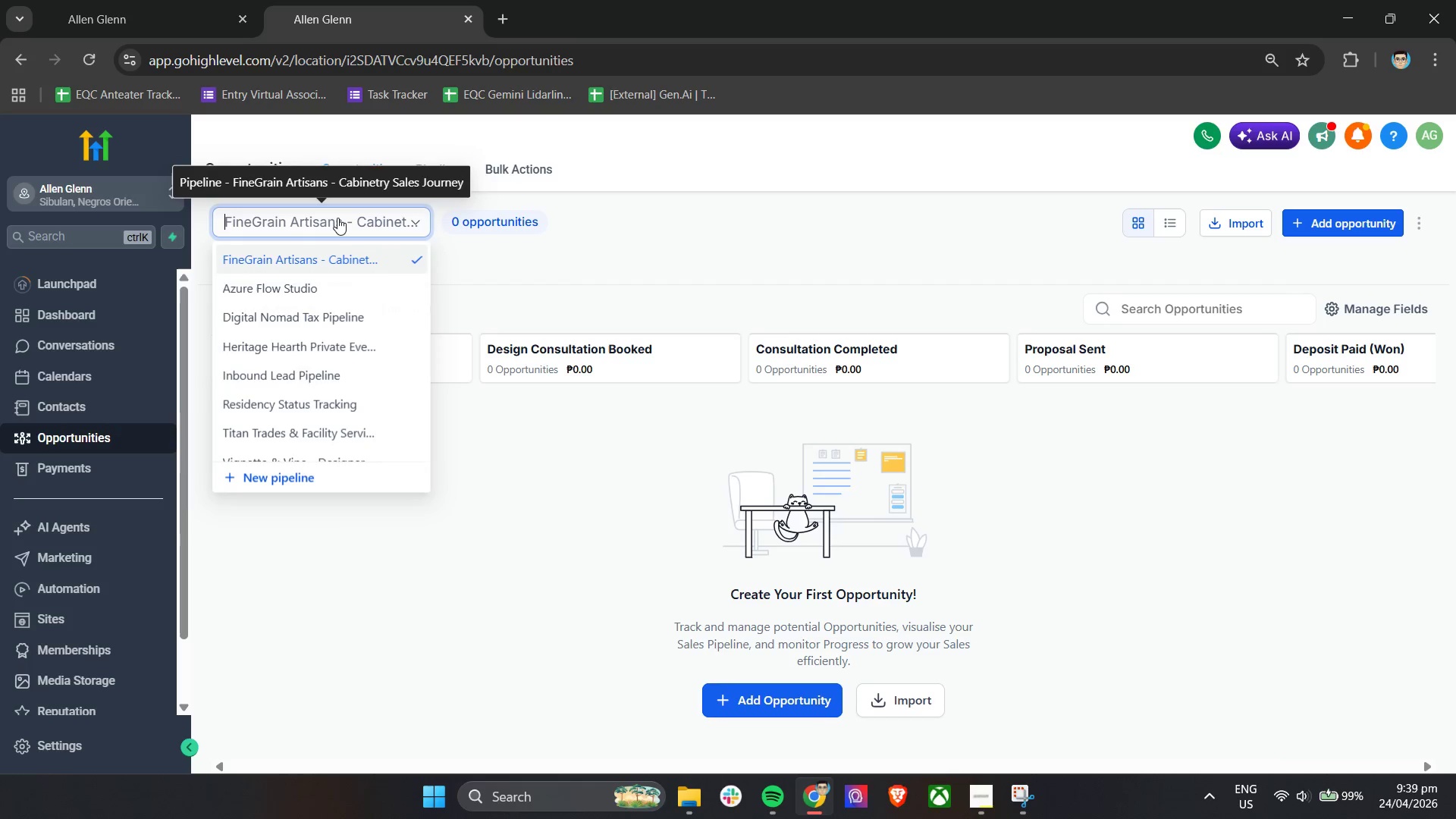 
left_click([330, 259])
 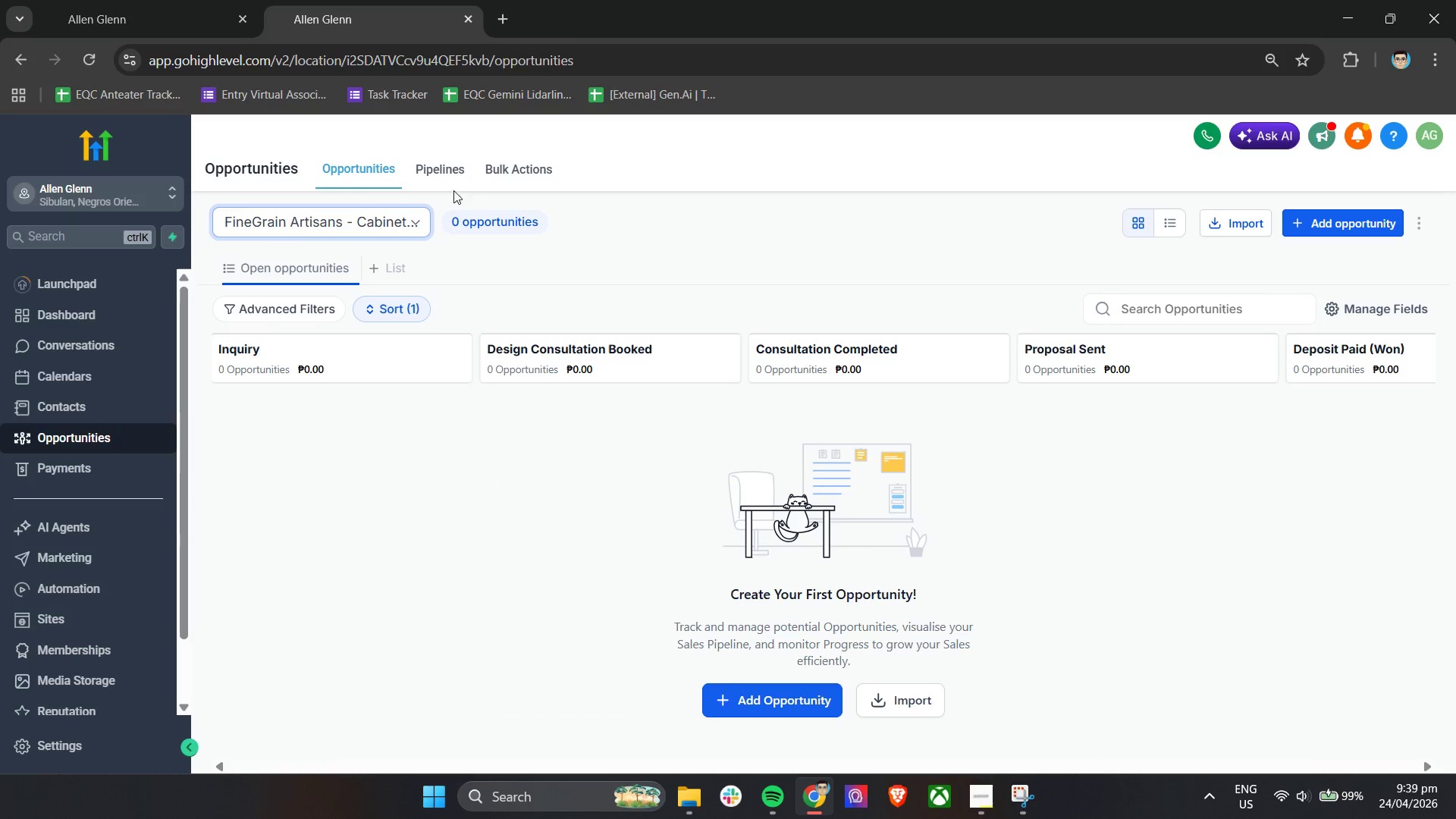 
left_click([431, 165])
 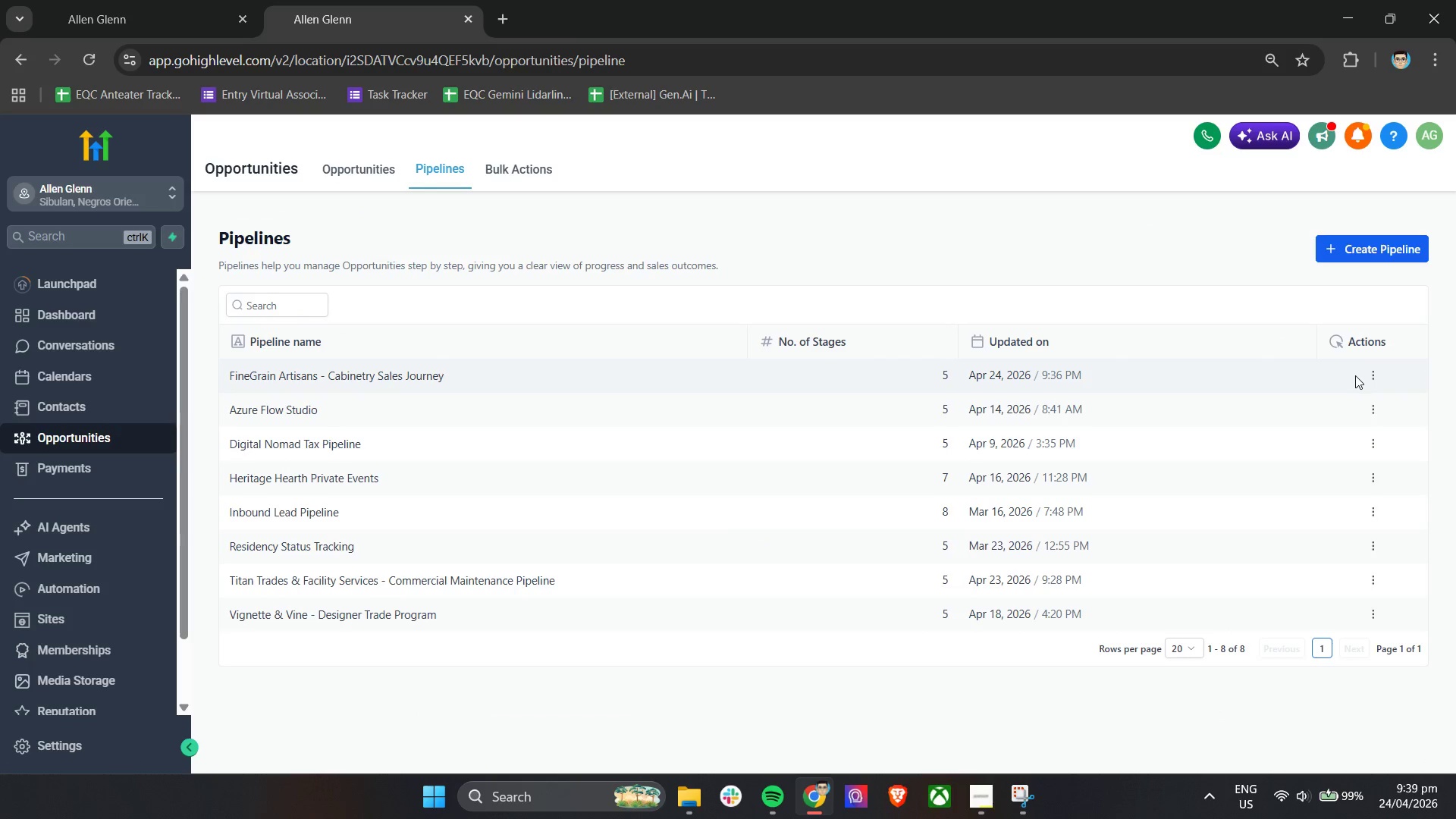 
left_click([1376, 380])
 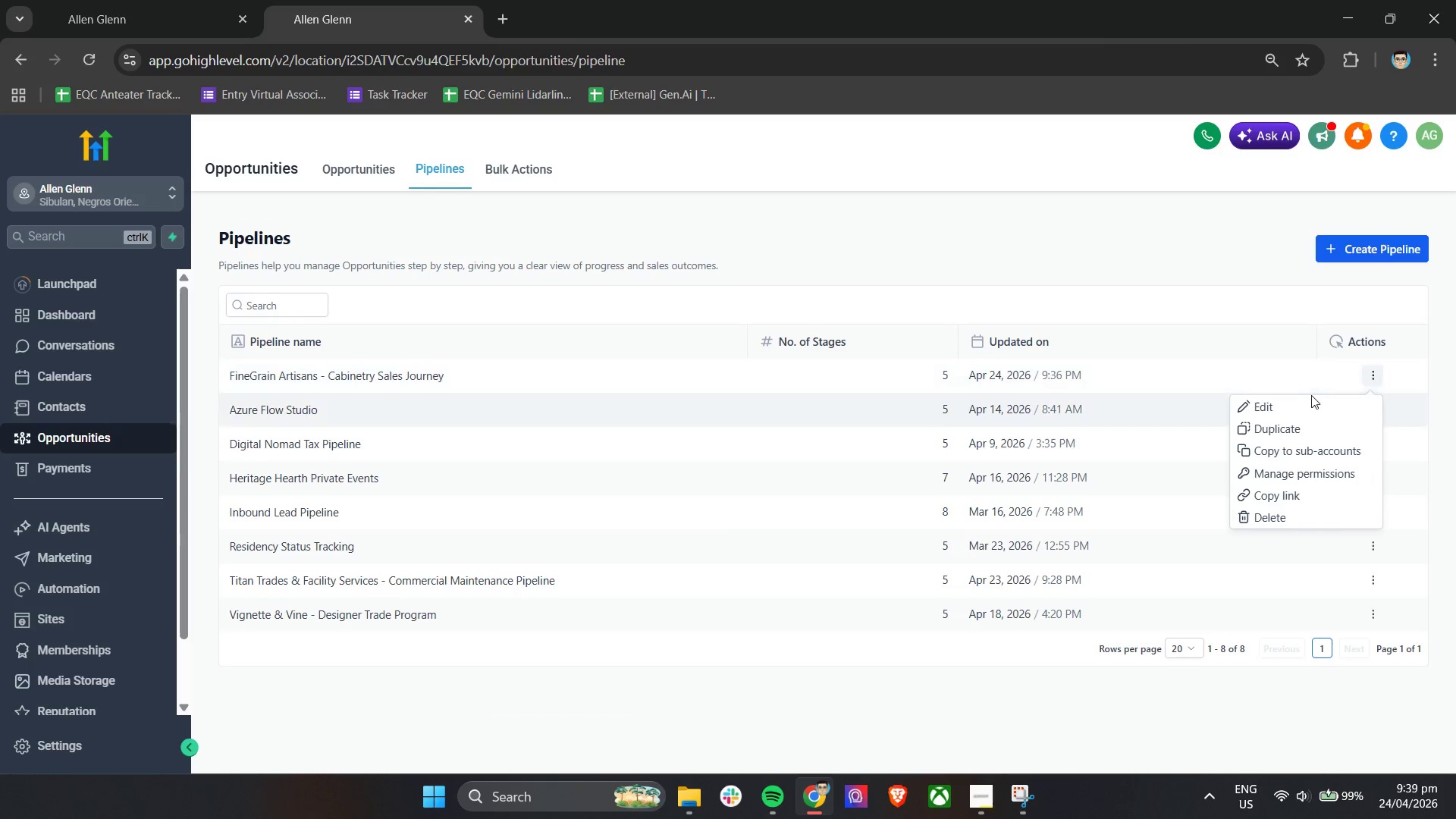 
left_click([1304, 400])
 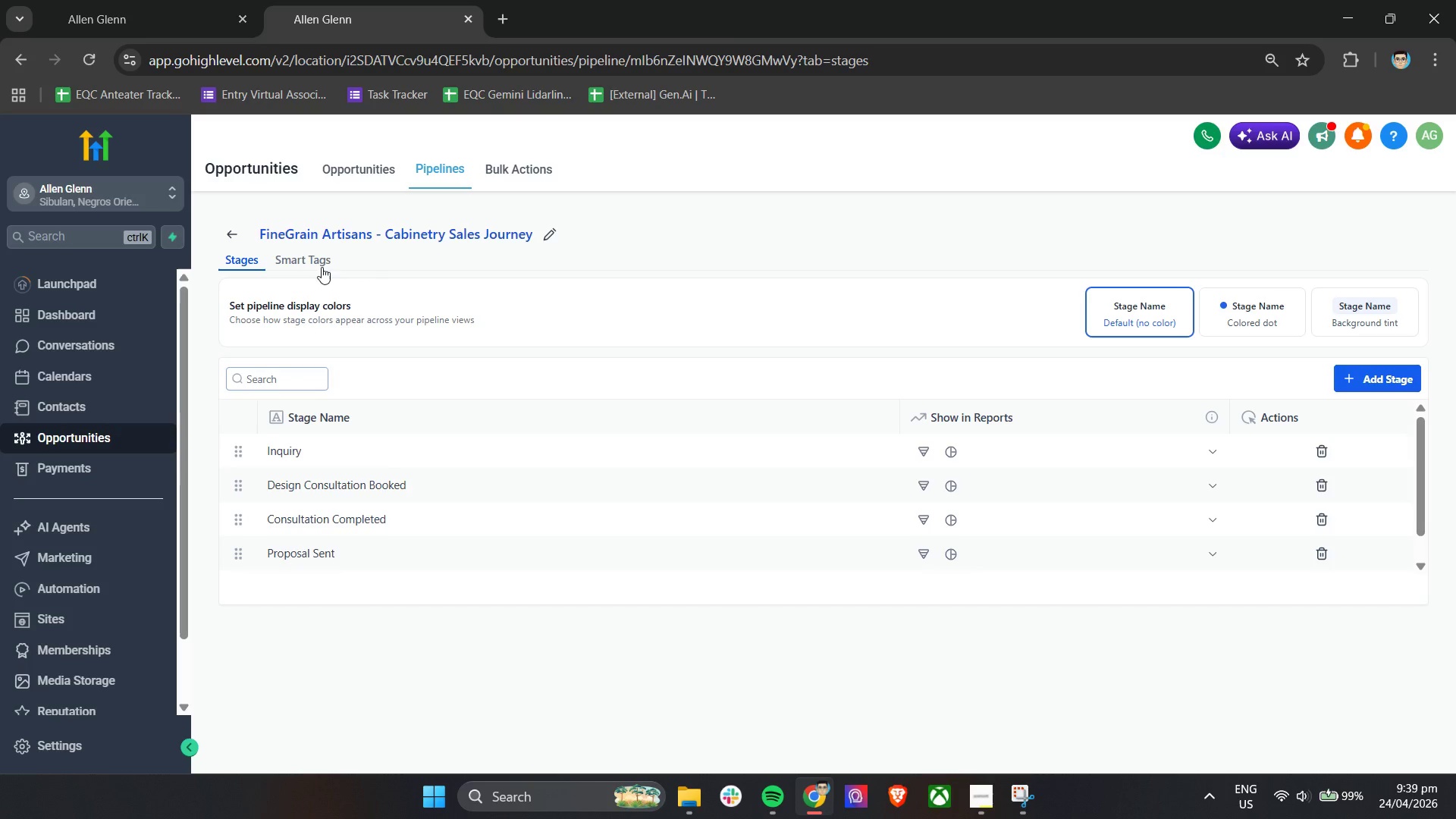 
left_click([410, 231])
 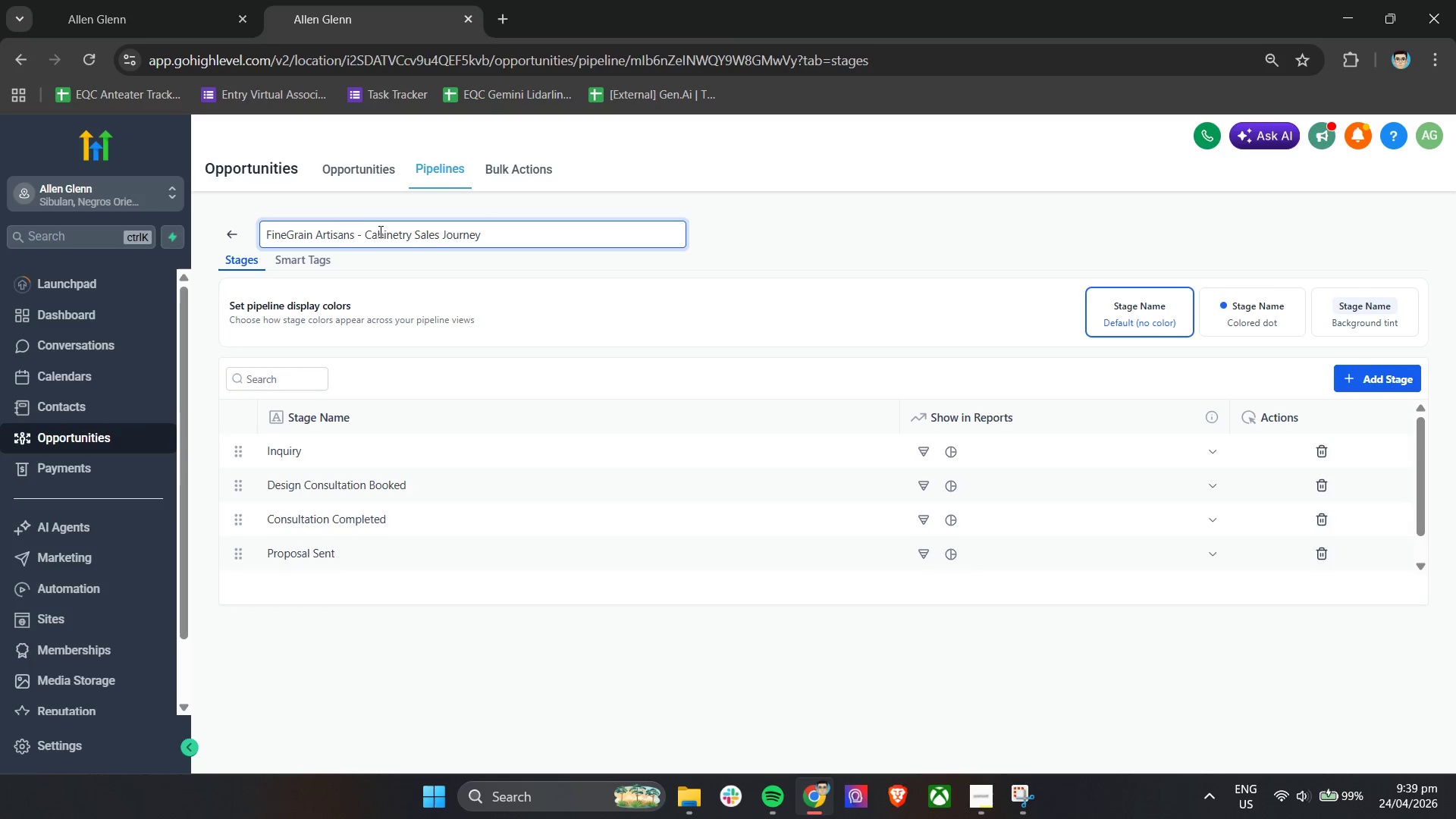 
left_click_drag(start_coordinate=[368, 234], to_coordinate=[211, 238])
 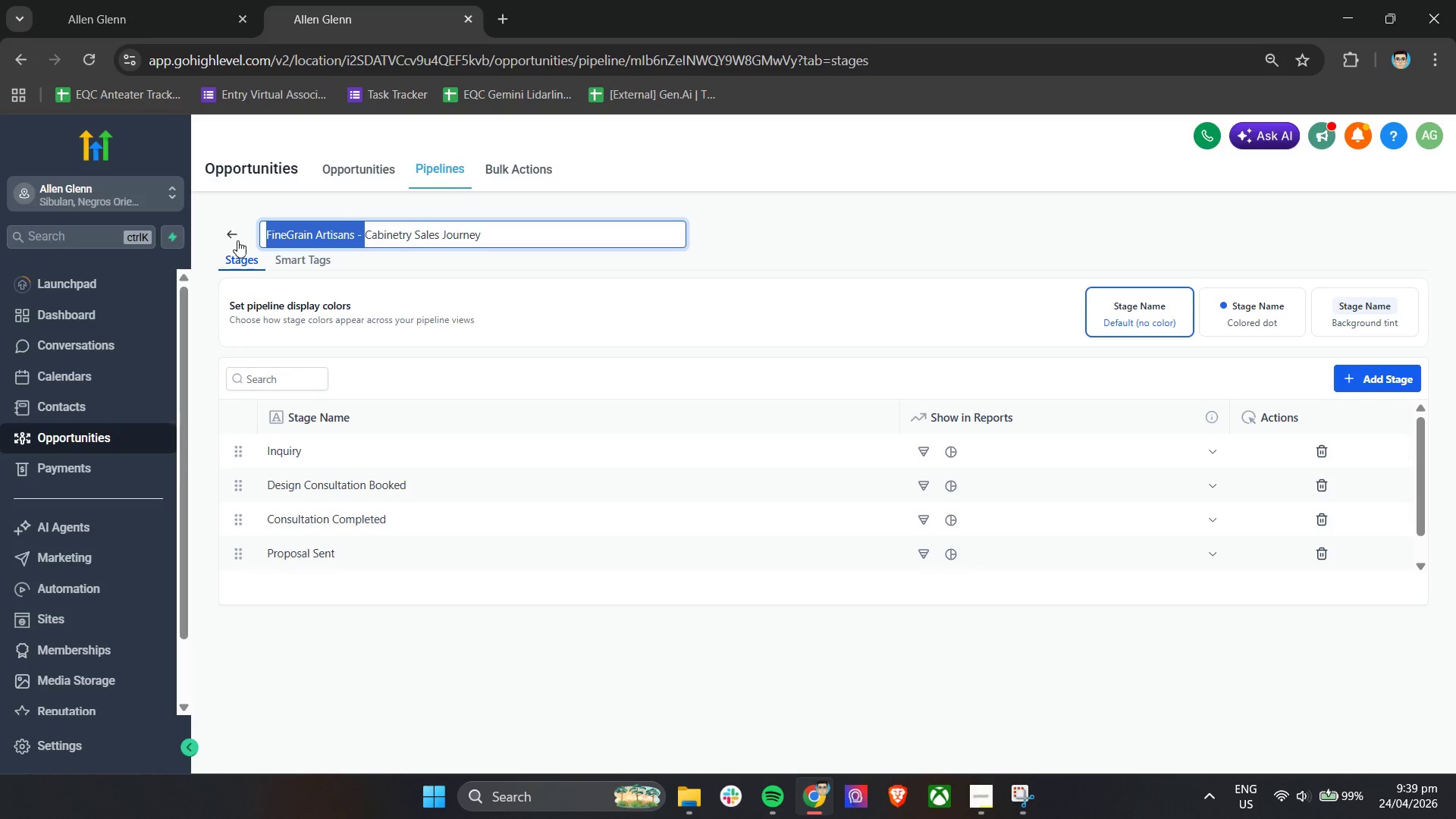 
key(Backspace)
 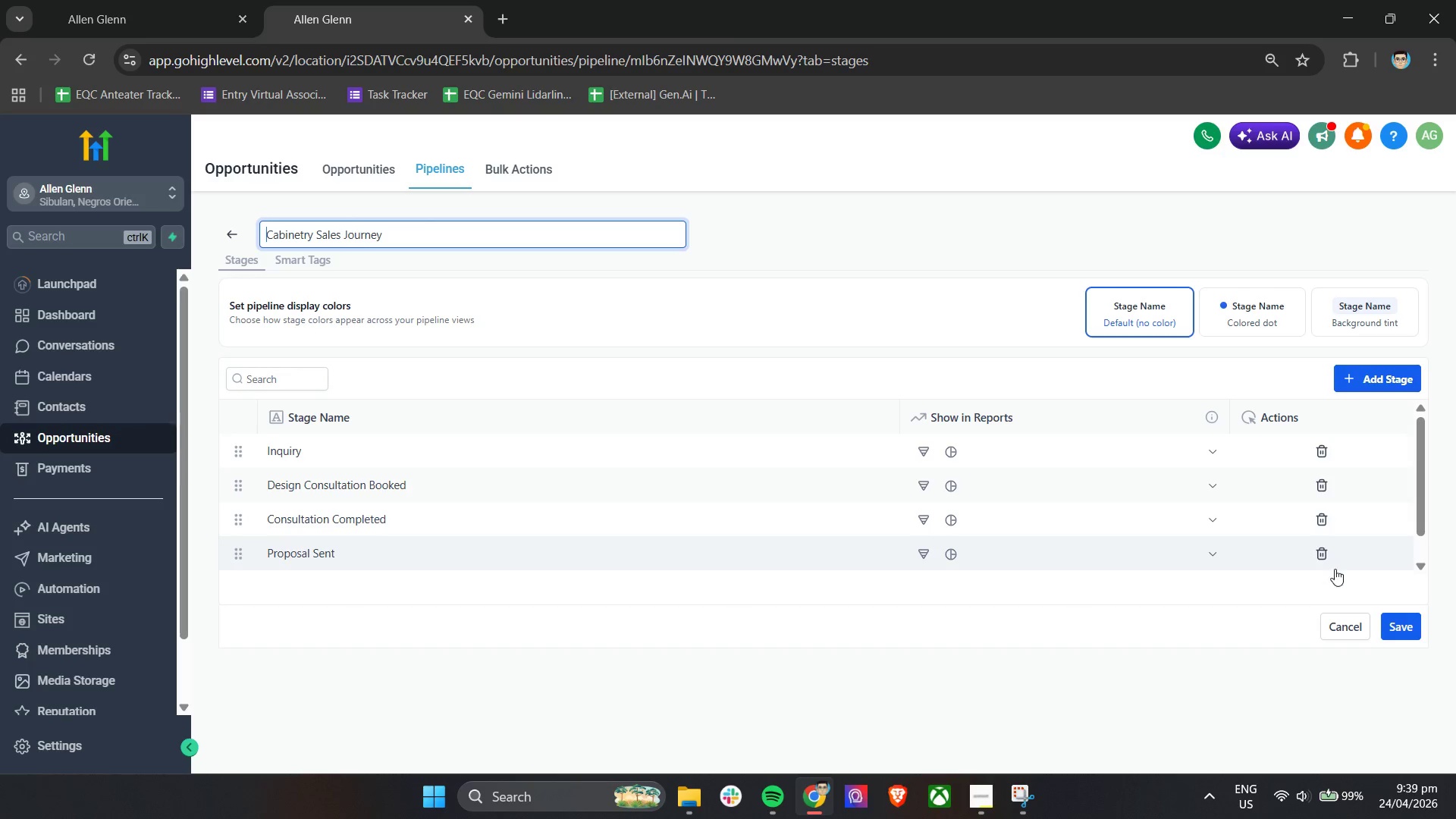 
left_click([1398, 625])
 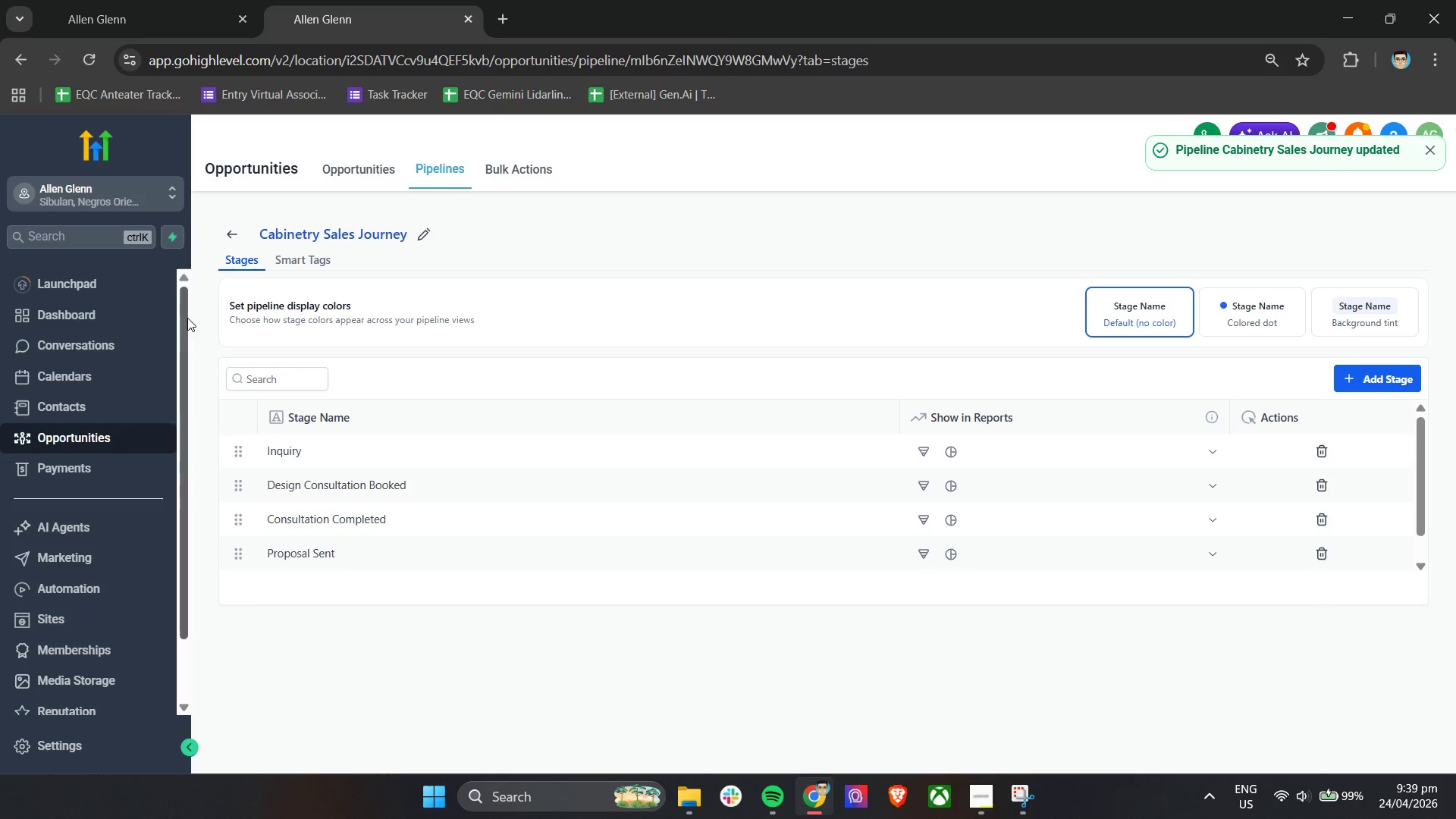 
left_click([232, 235])
 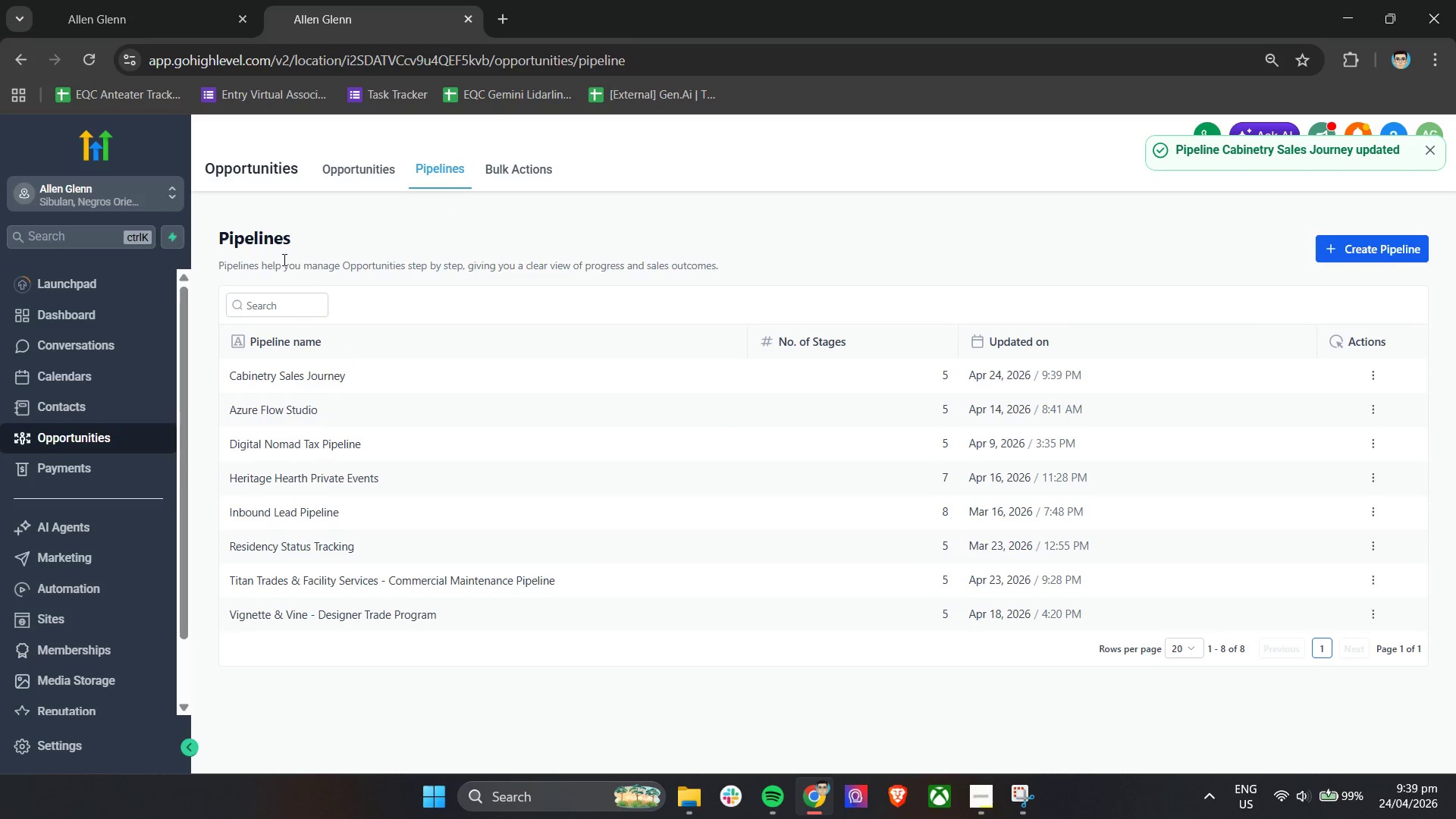 
left_click([350, 177])
 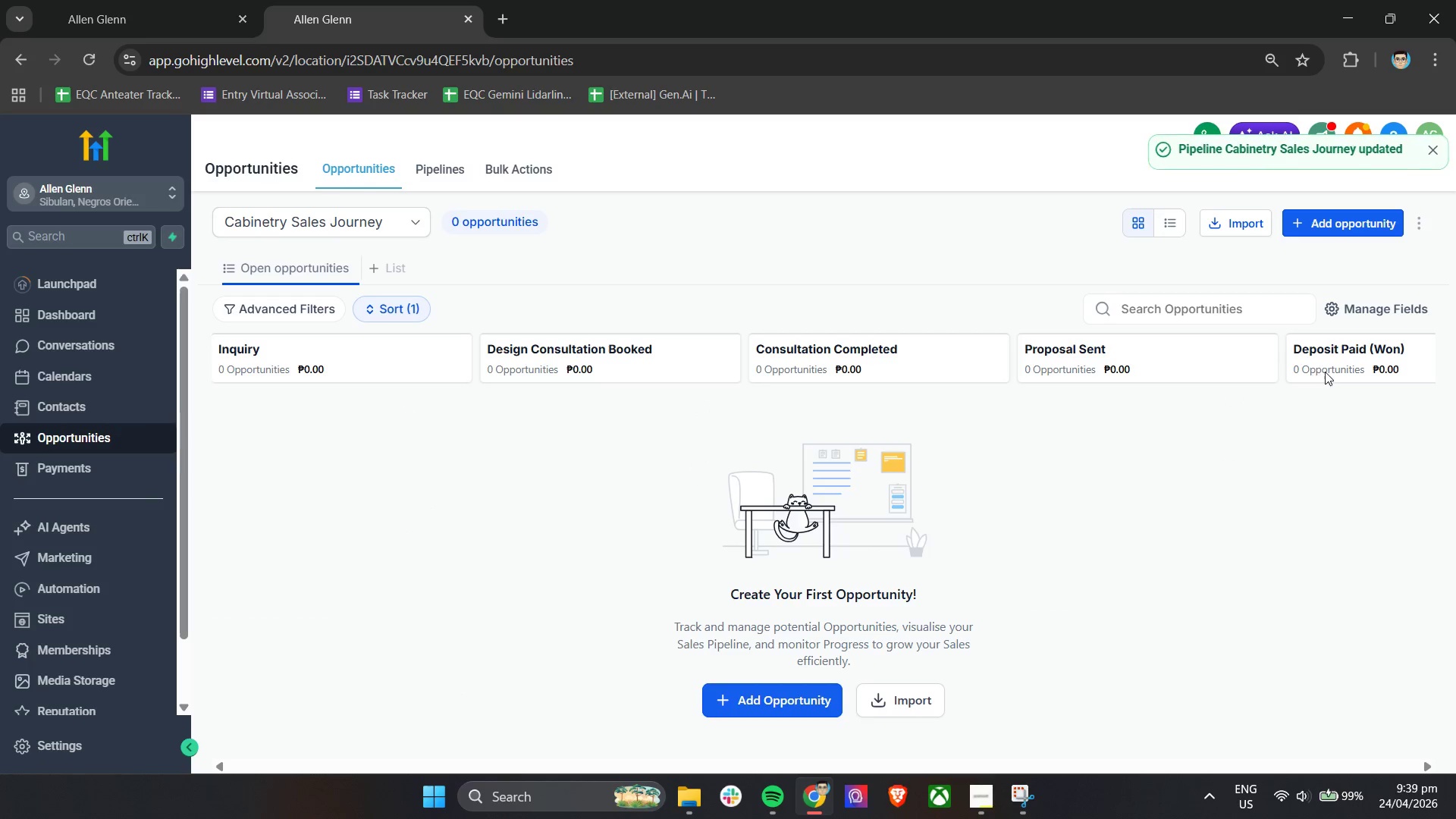 
right_click([1329, 366])
 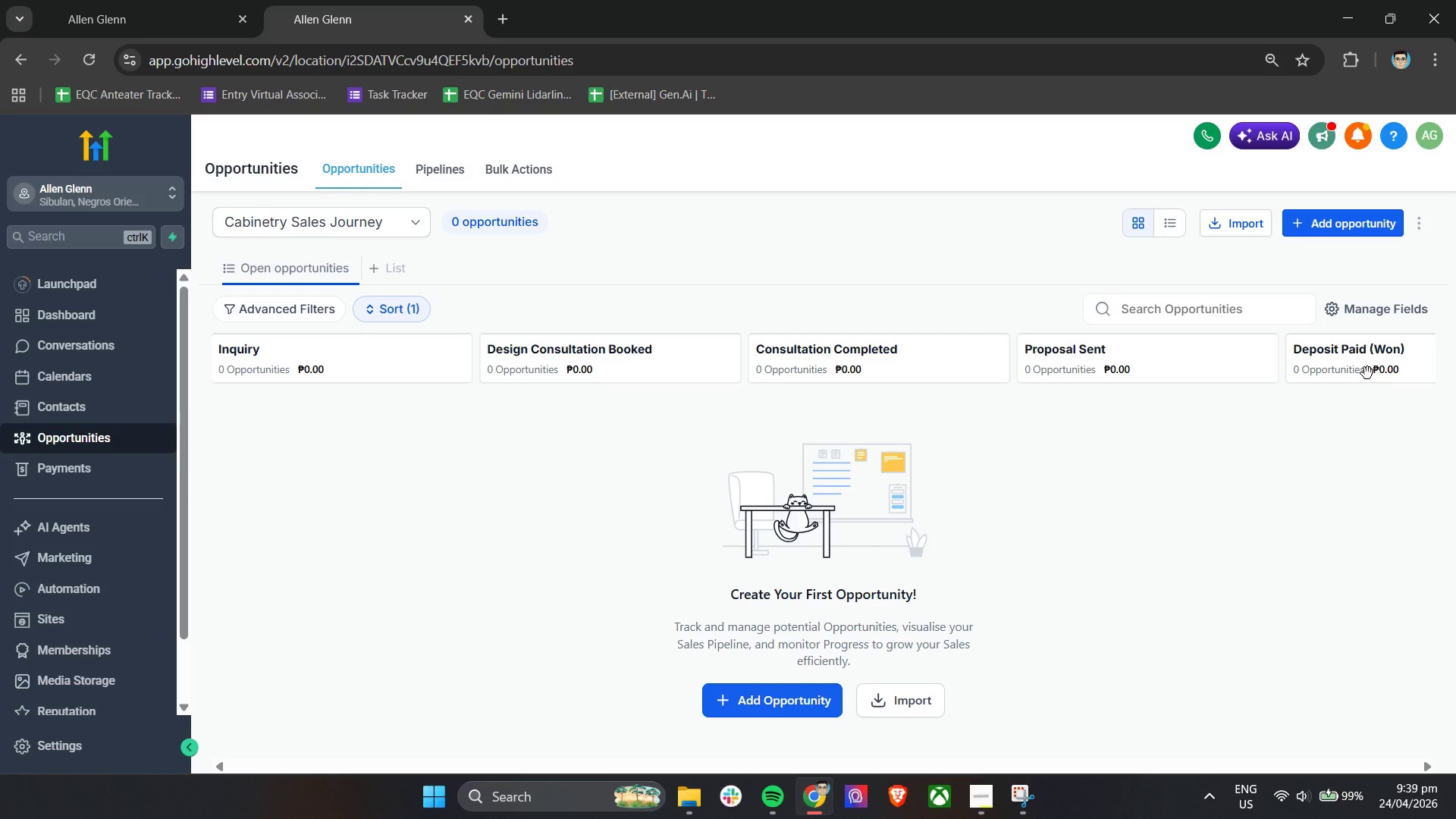 
double_click([1367, 369])
 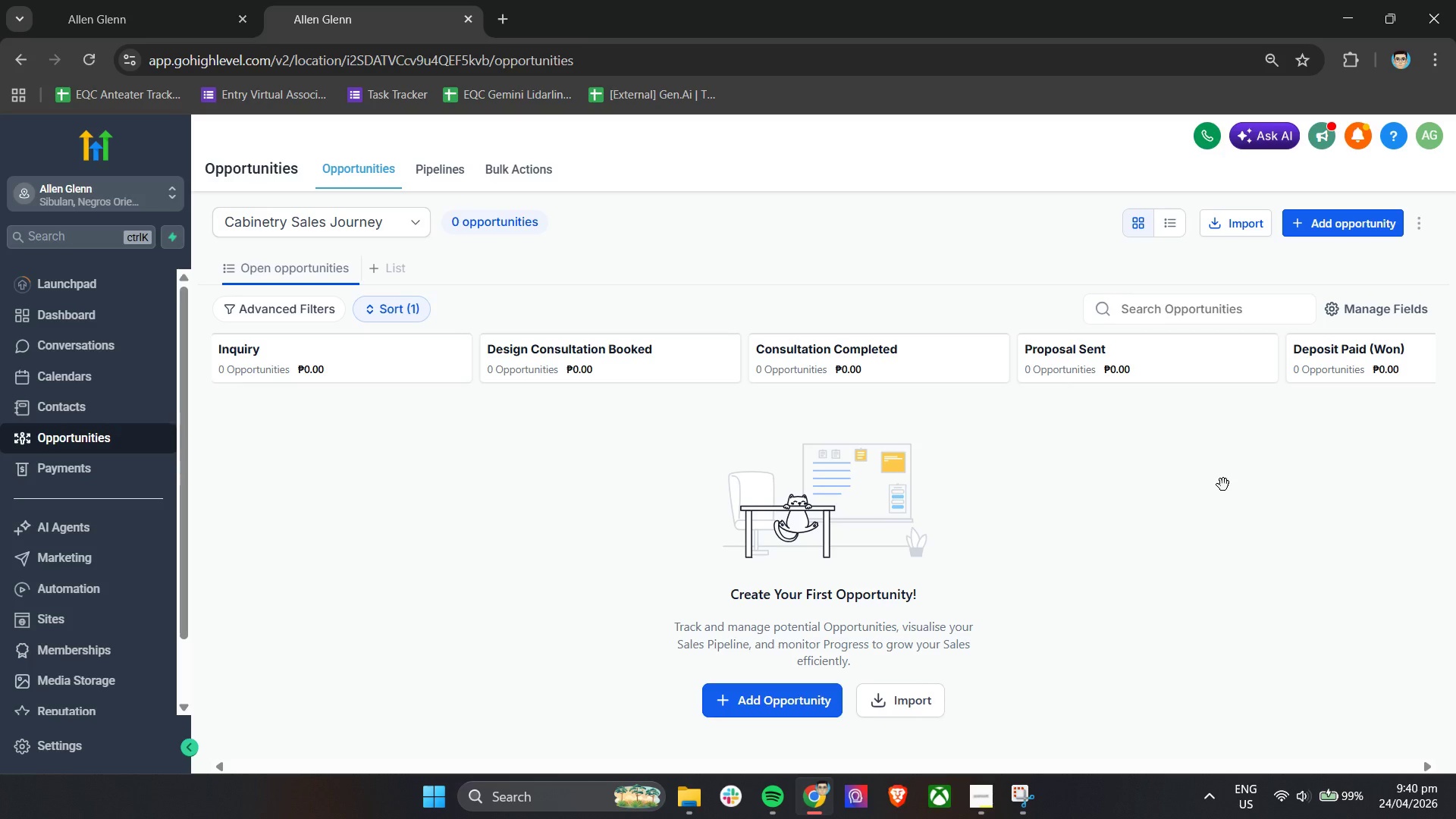 
wait(38.56)
 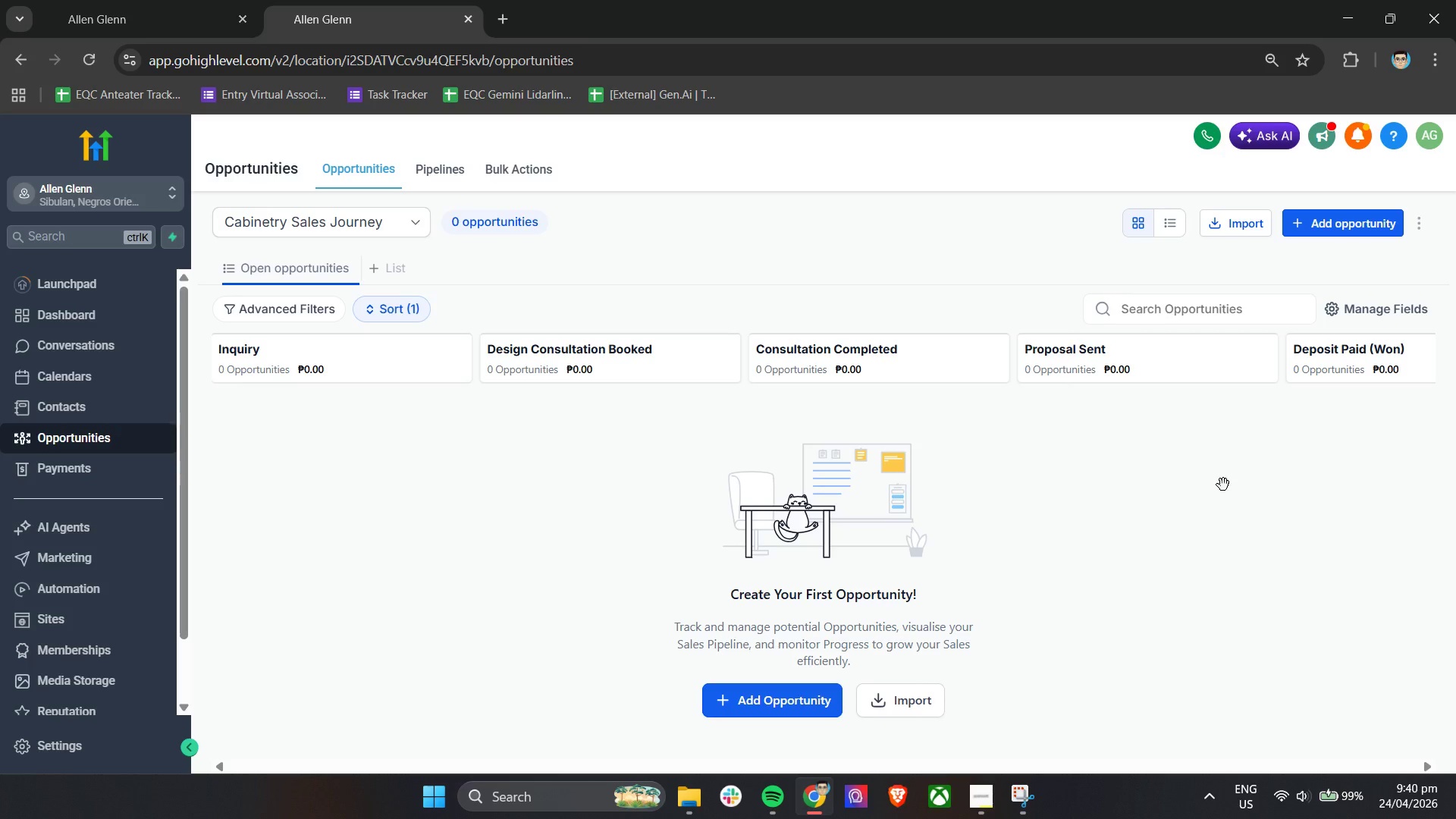 
left_click([1329, 419])
 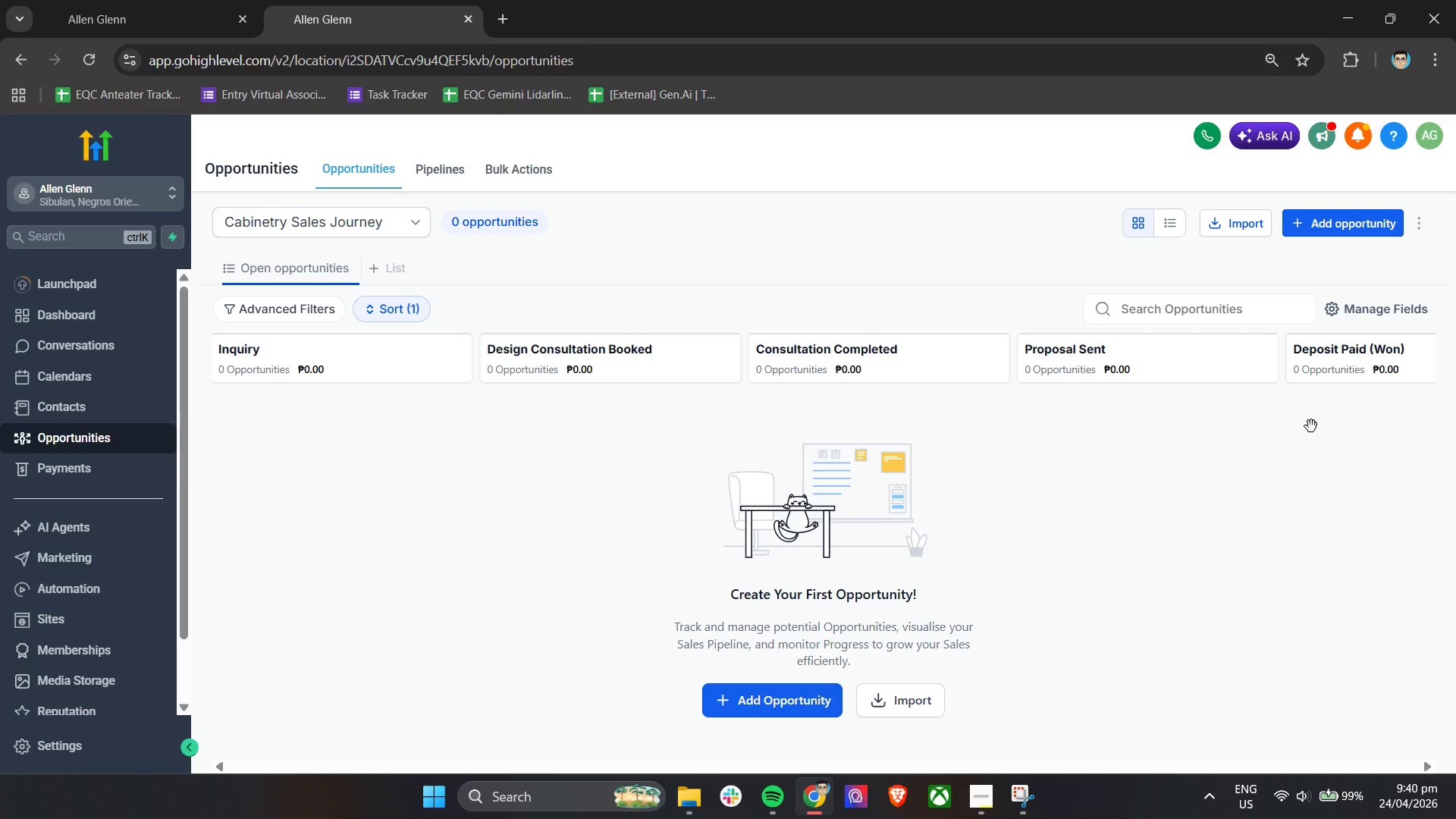 
wait(9.26)
 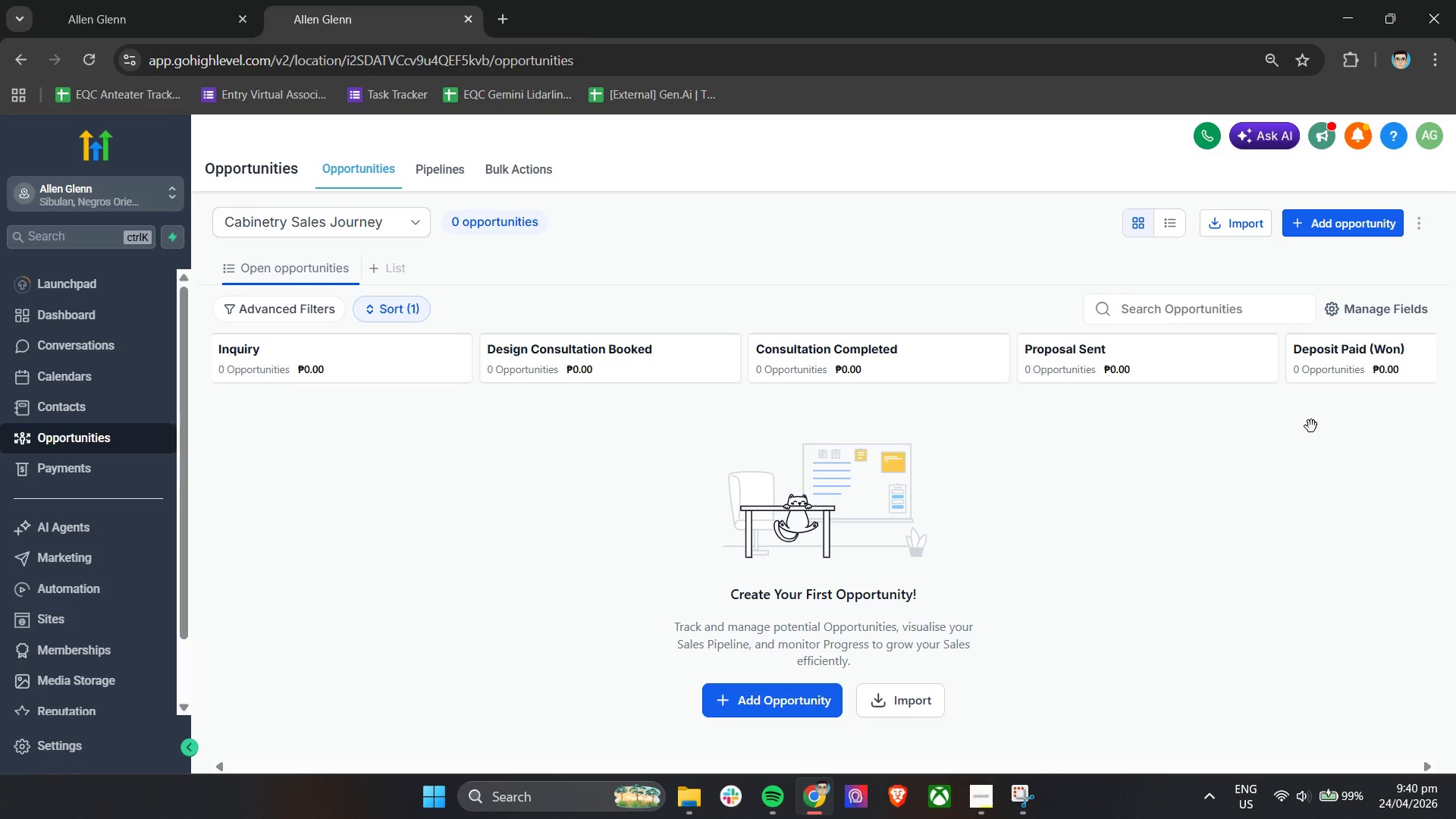 
scroll: coordinate [1234, 504], scroll_direction: down, amount: 3.0
 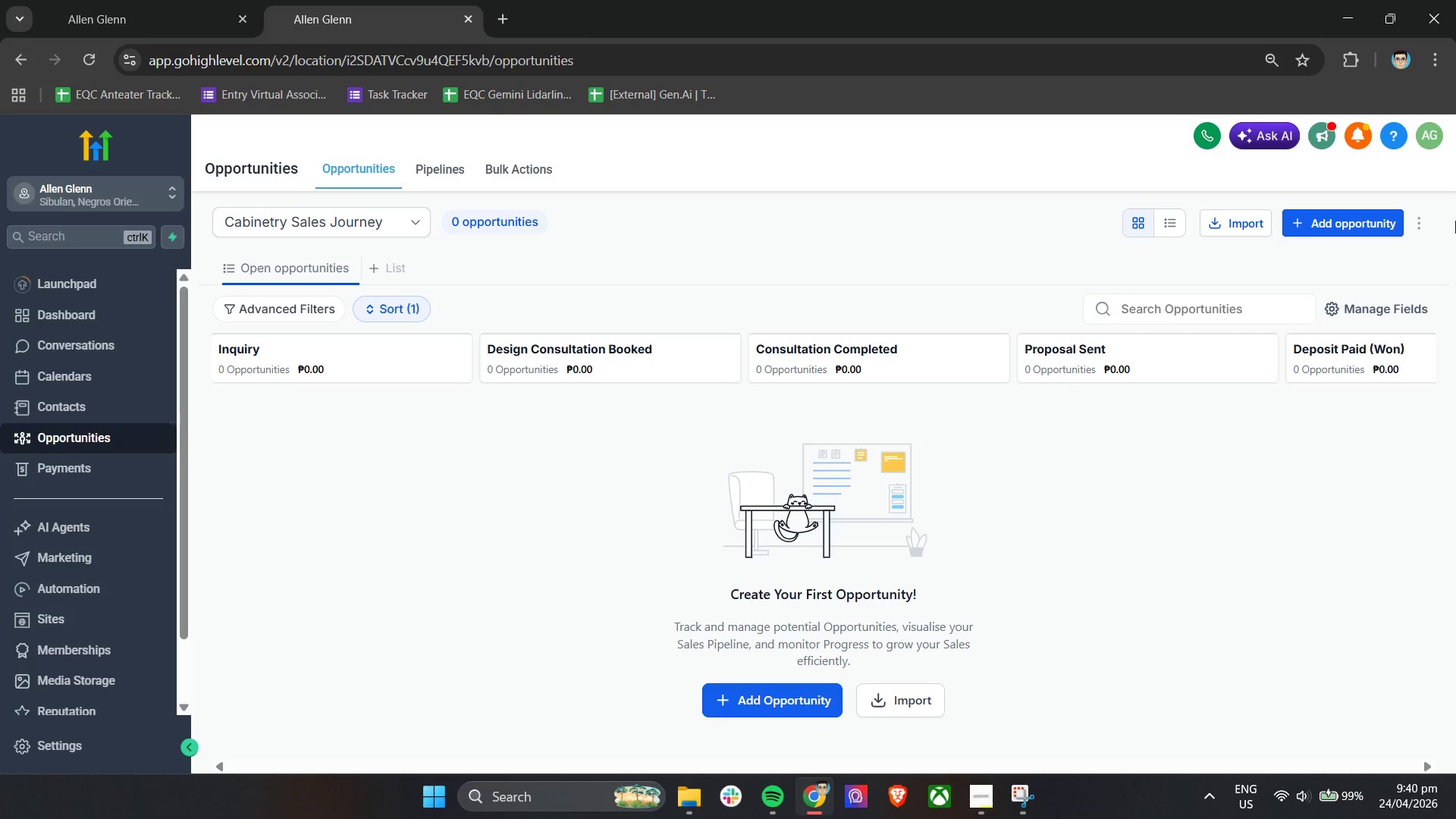 
left_click([1423, 224])
 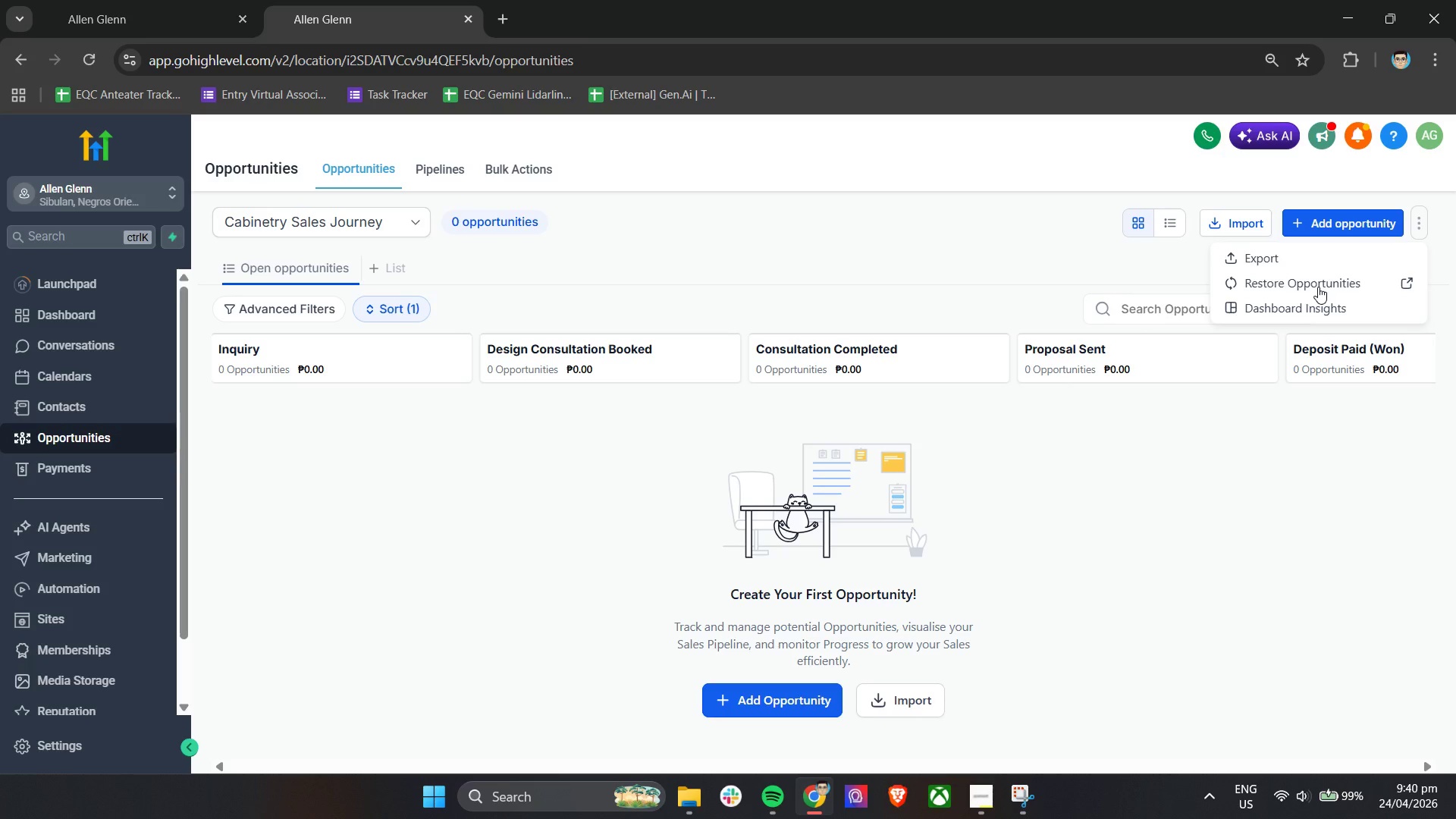 
left_click([1178, 441])
 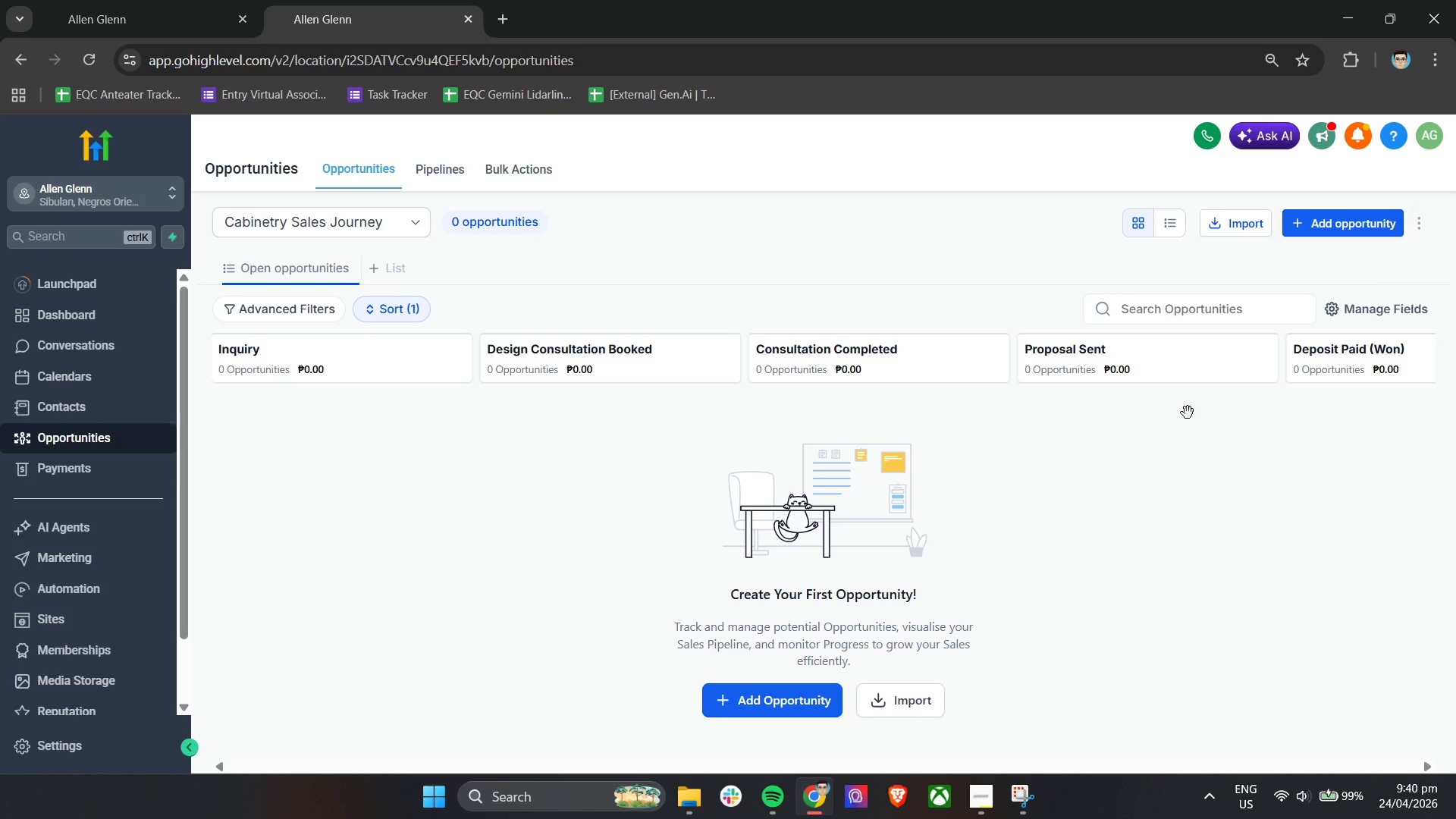 
wait(7.59)
 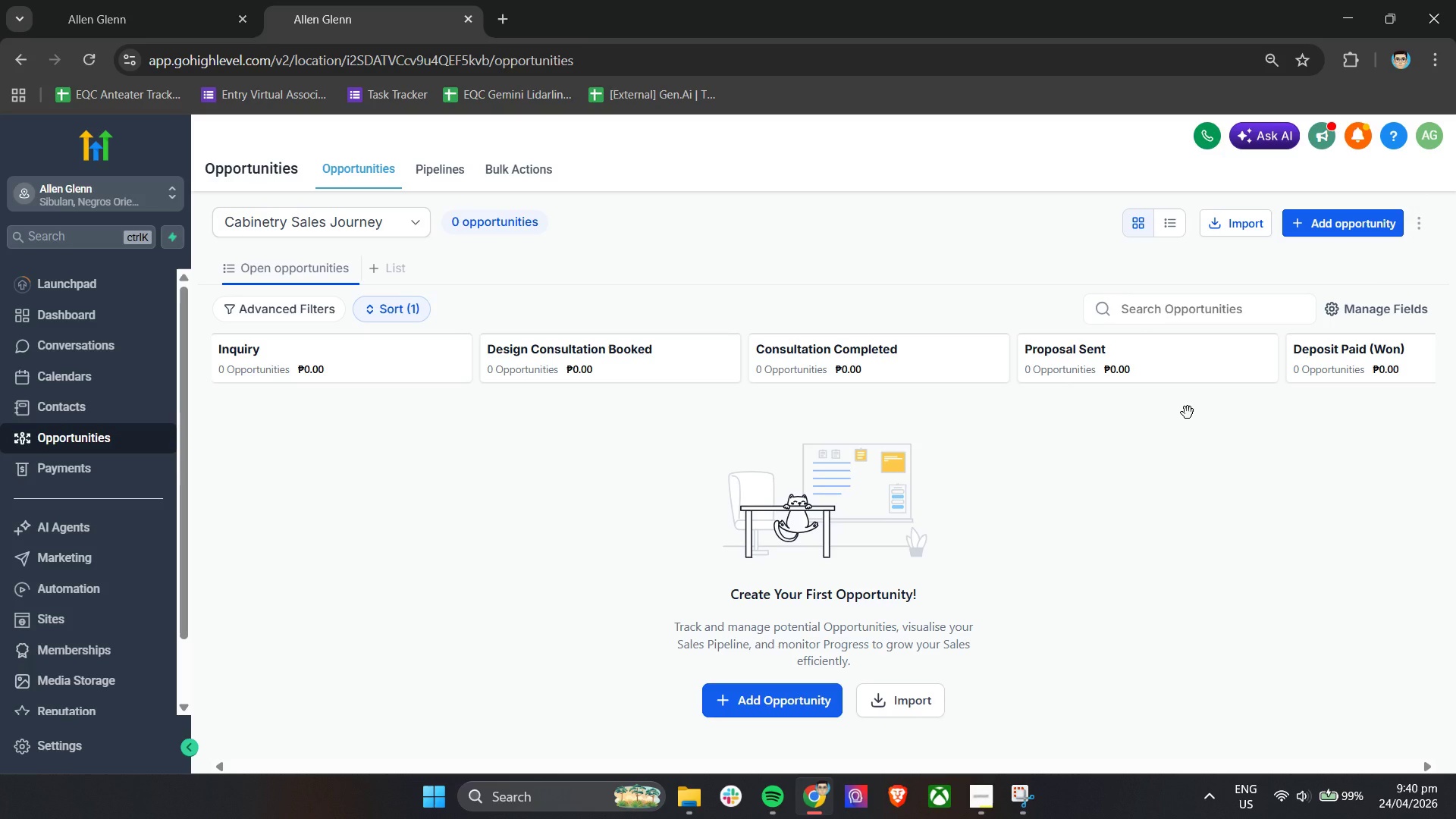 
left_click([440, 168])
 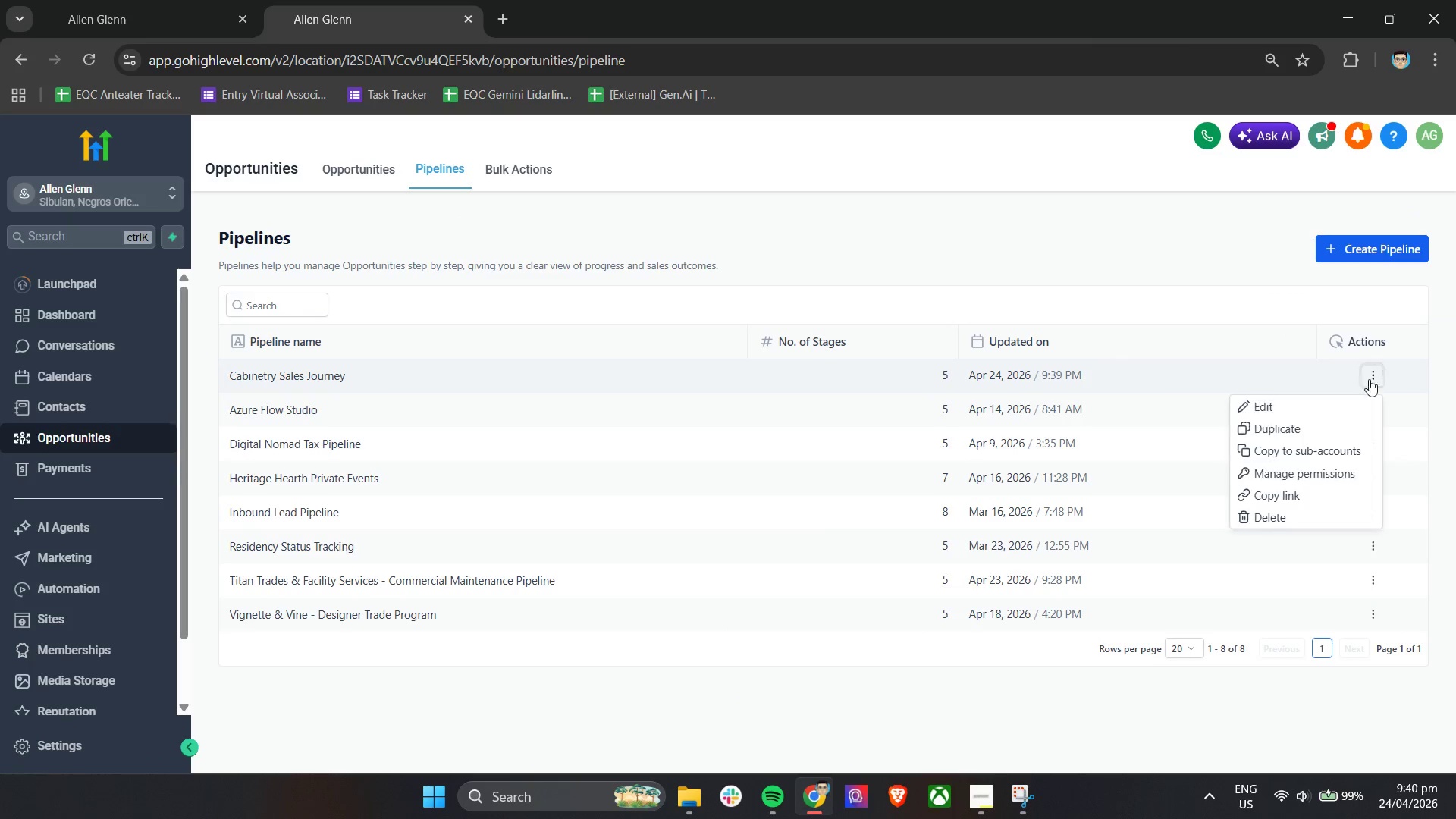 
left_click([1329, 409])
 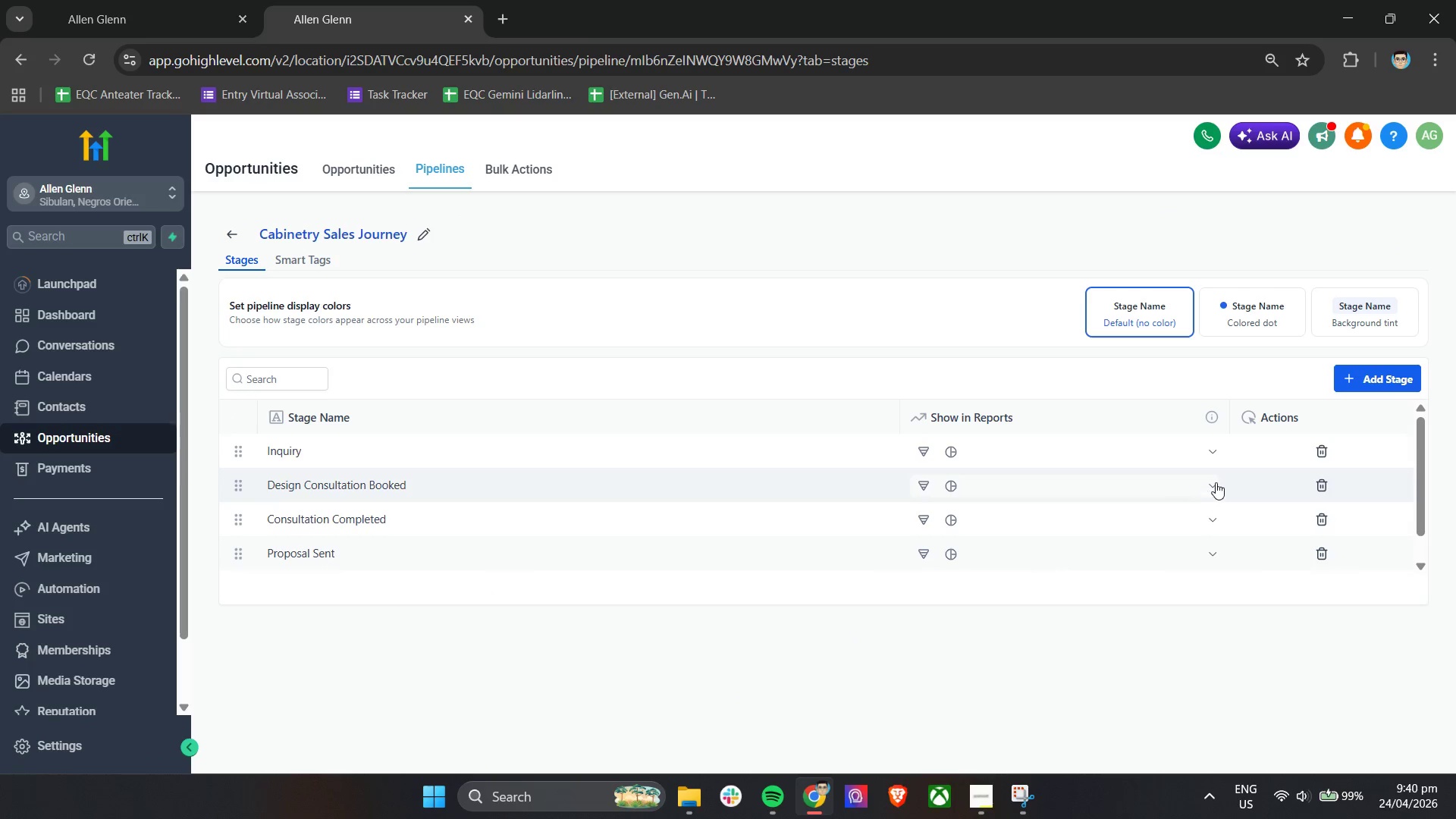 
left_click([1214, 485])
 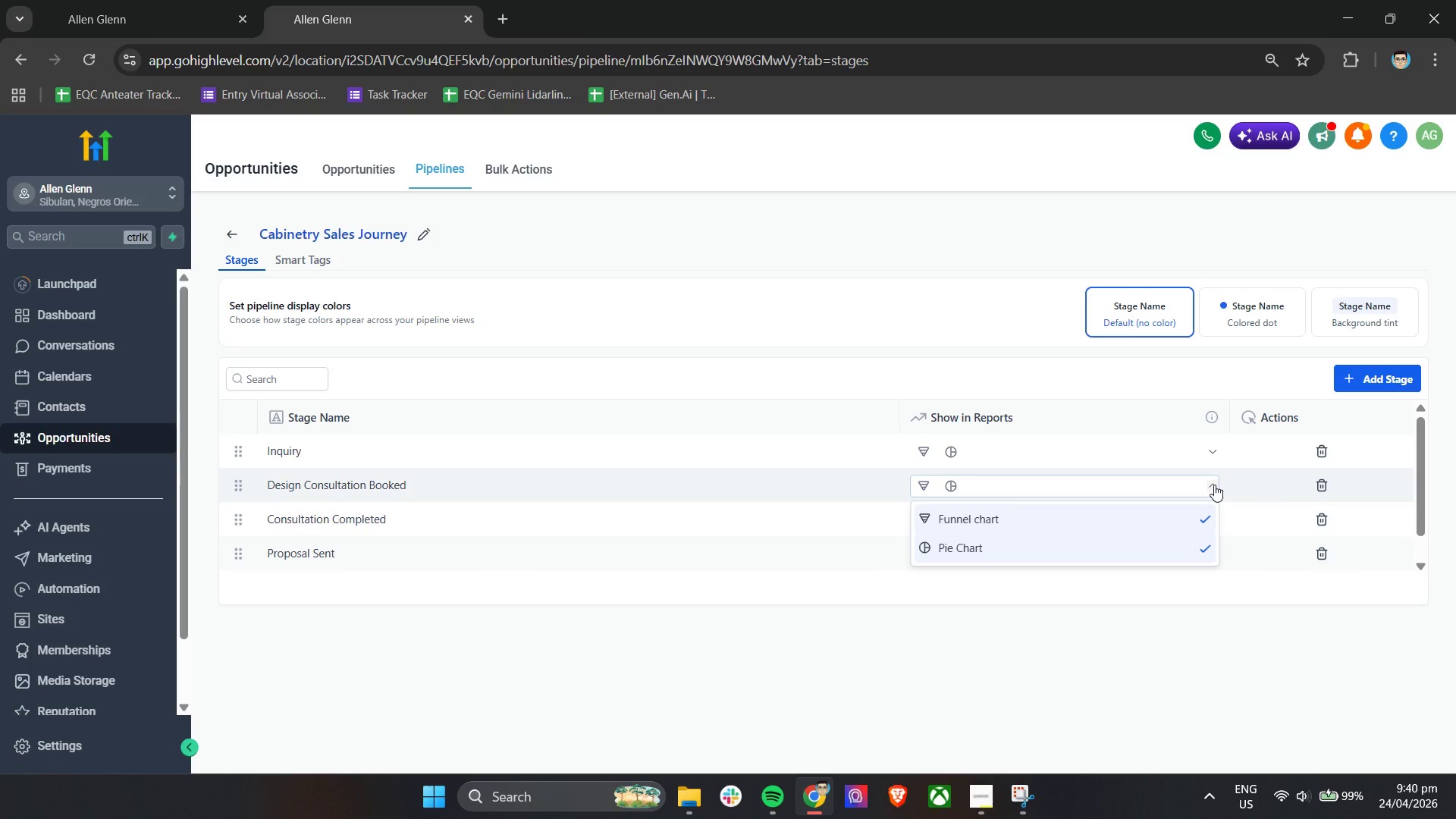 
left_click([1214, 485])
 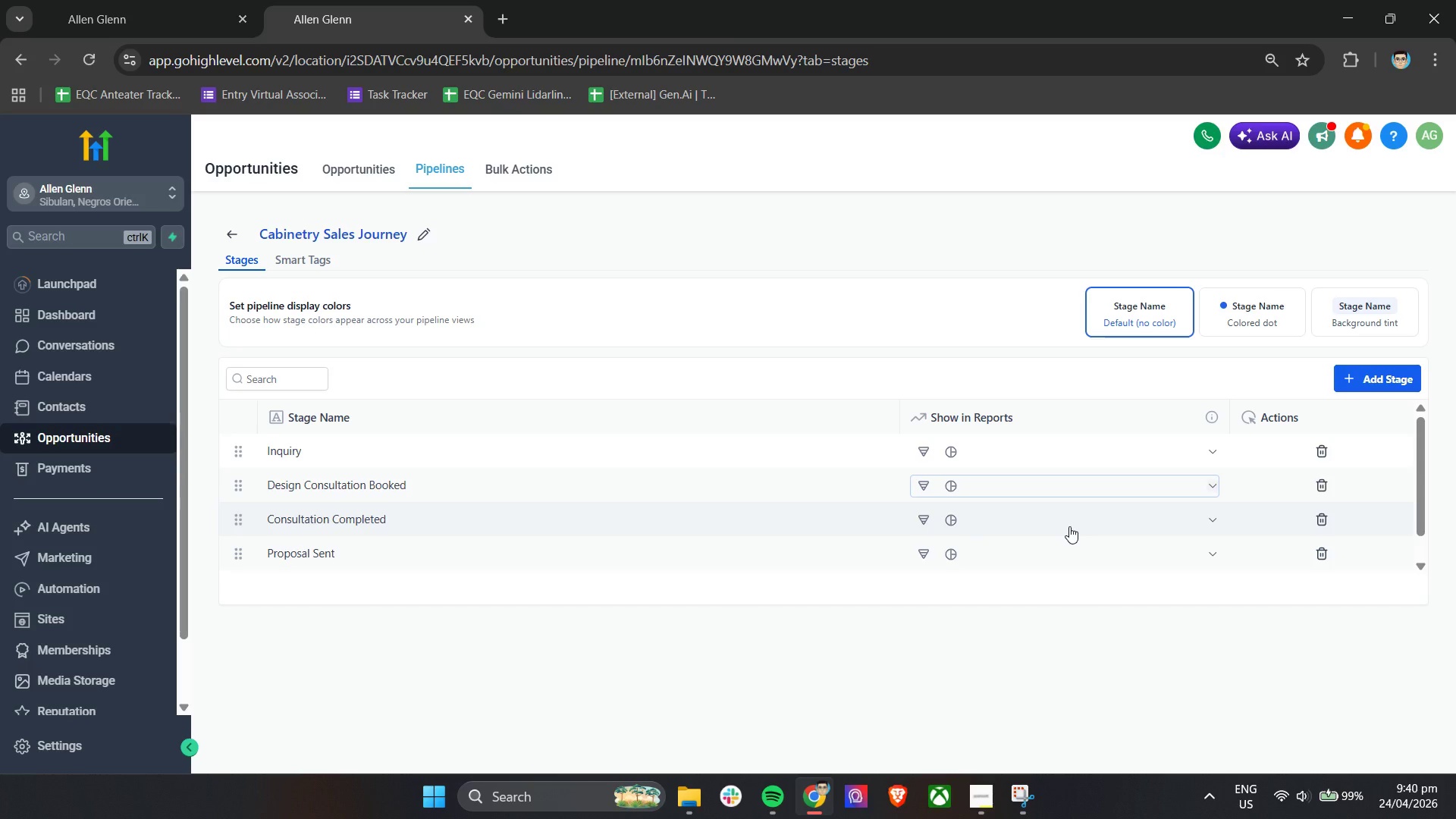 
left_click([447, 586])
 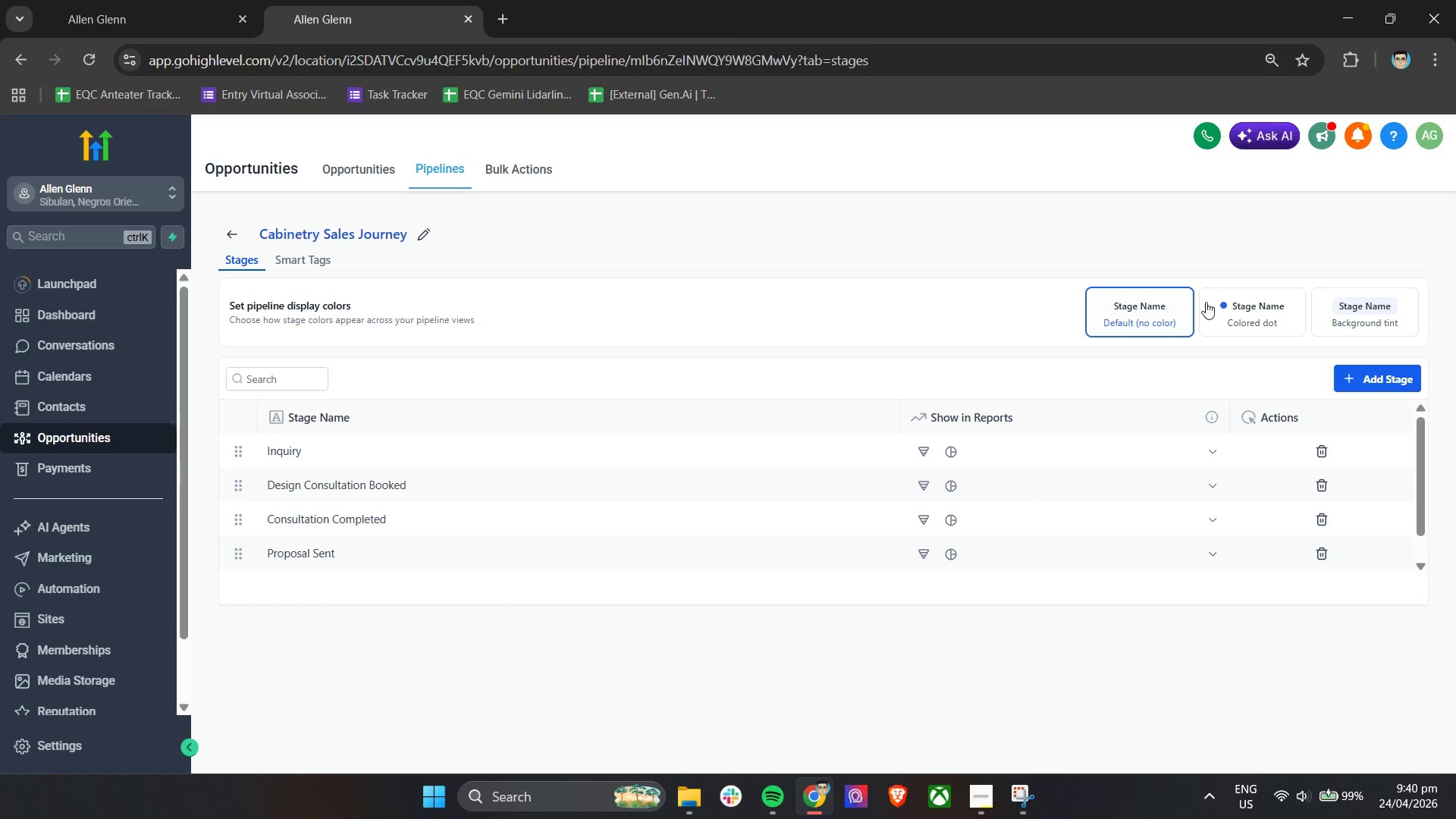 
left_click([1248, 315])
 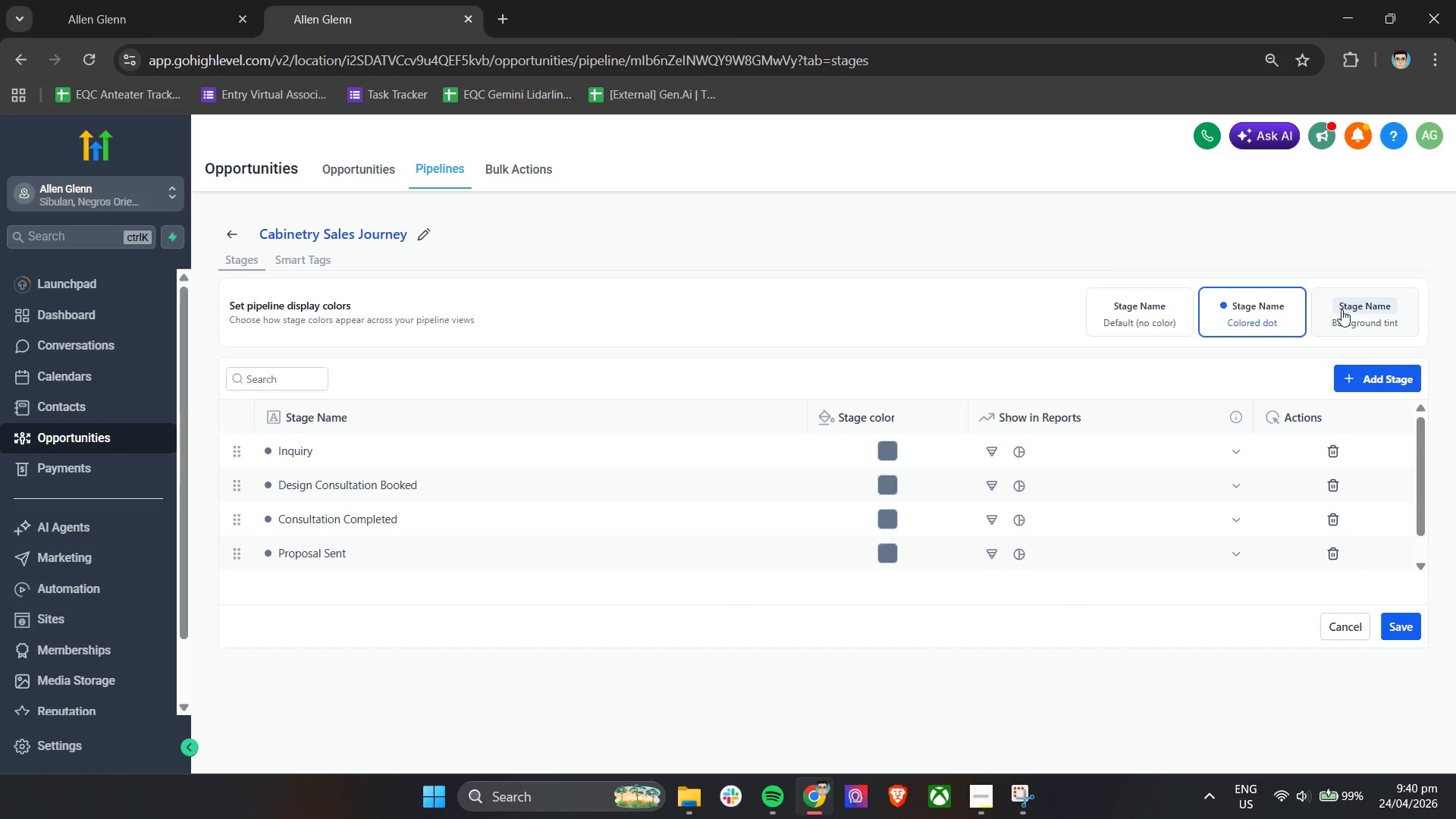 
left_click([1350, 308])
 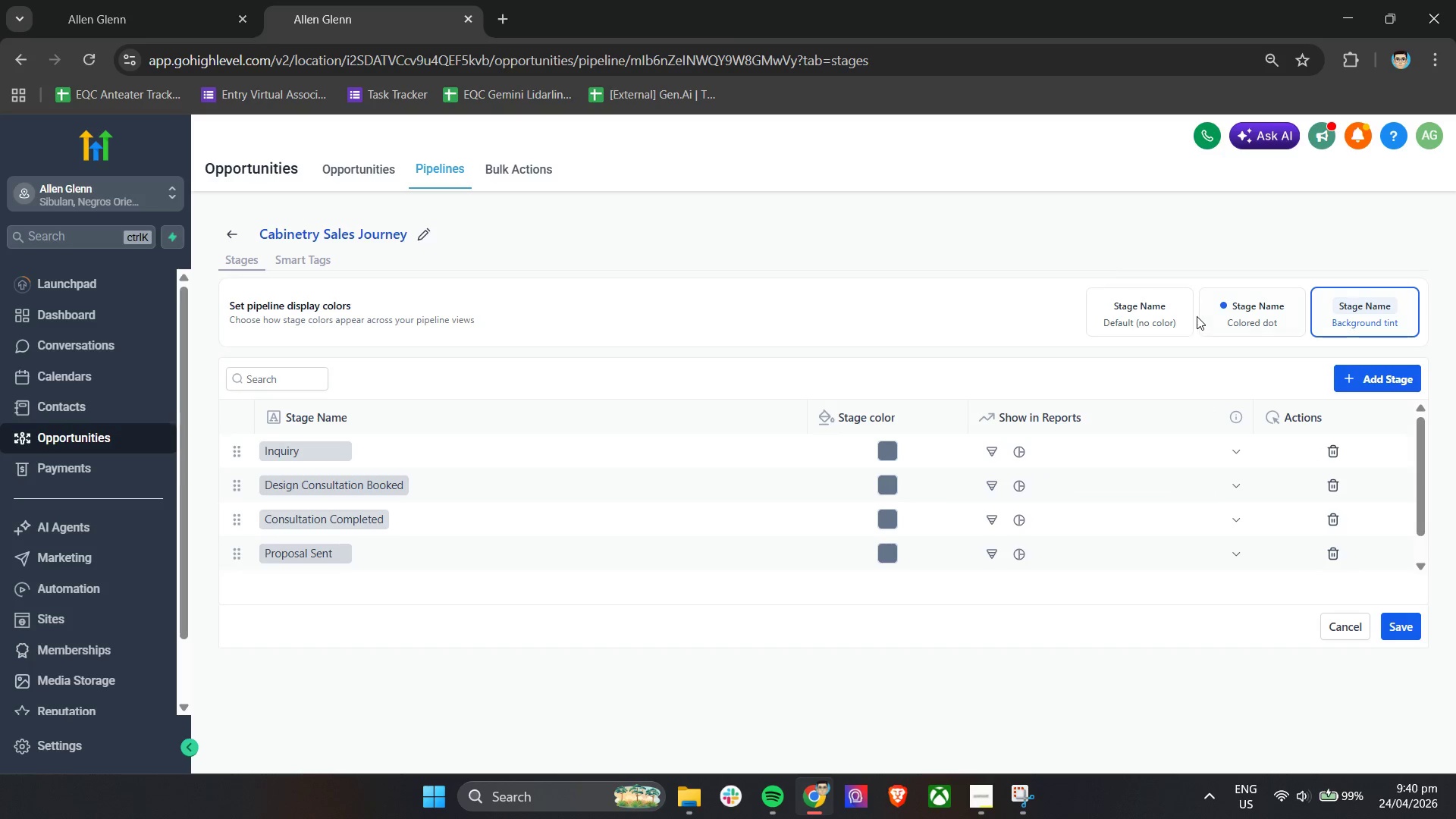 
left_click([1194, 315])
 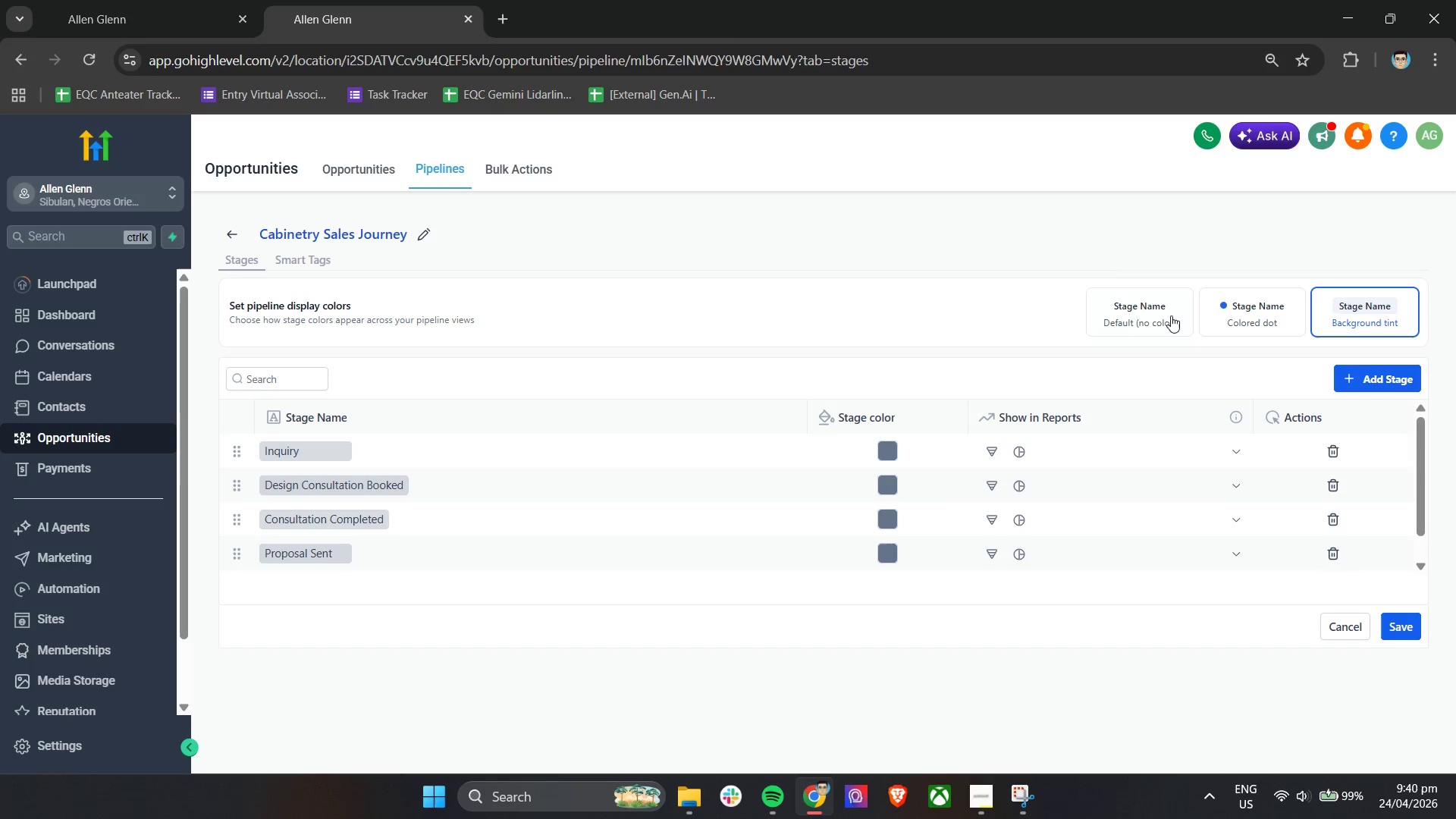 
left_click([1178, 309])
 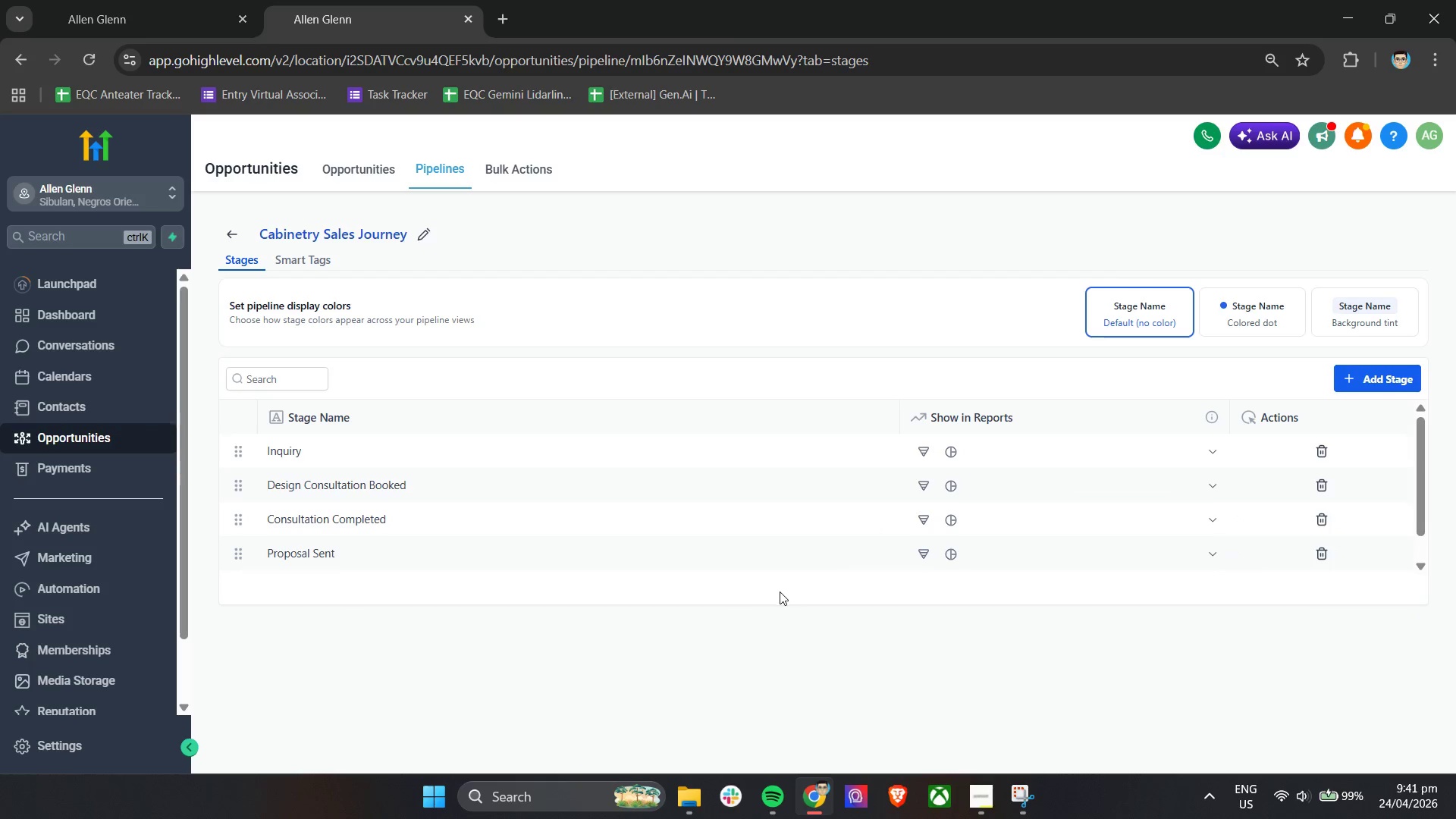 
left_click([751, 604])
 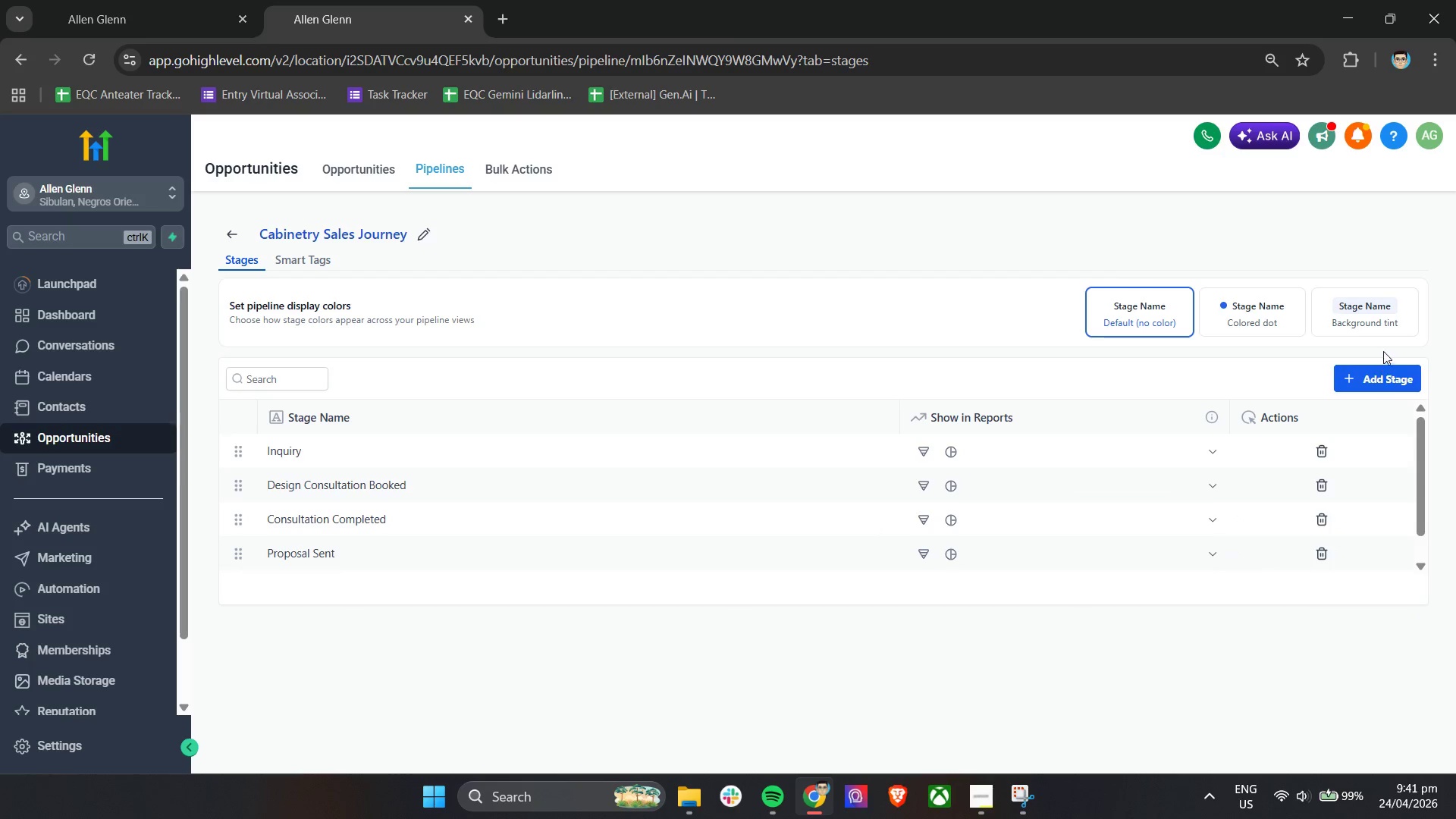 
left_click_drag(start_coordinate=[1383, 351], to_coordinate=[1380, 358])
 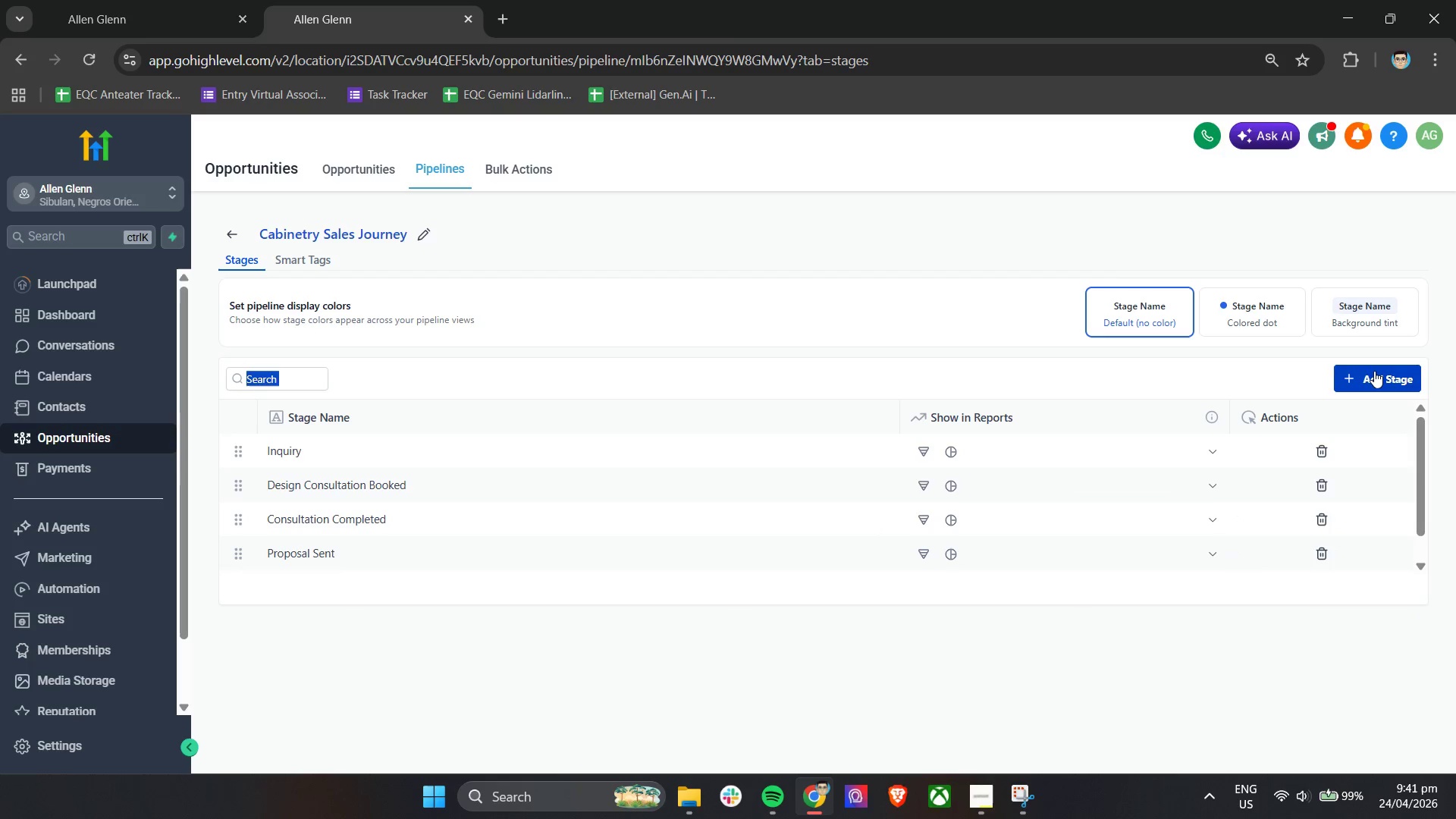 
double_click([1374, 372])
 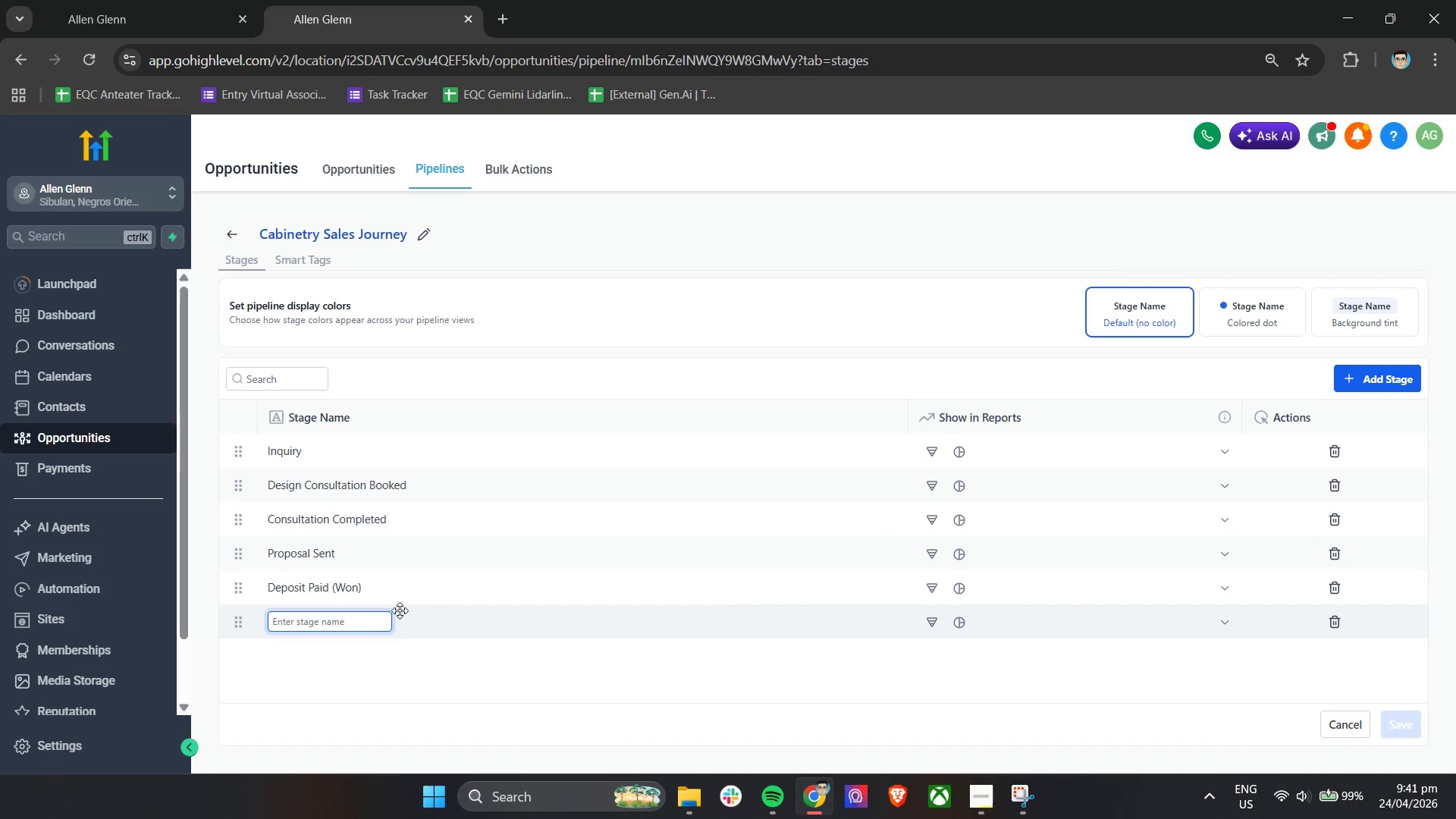 
left_click([356, 594])
 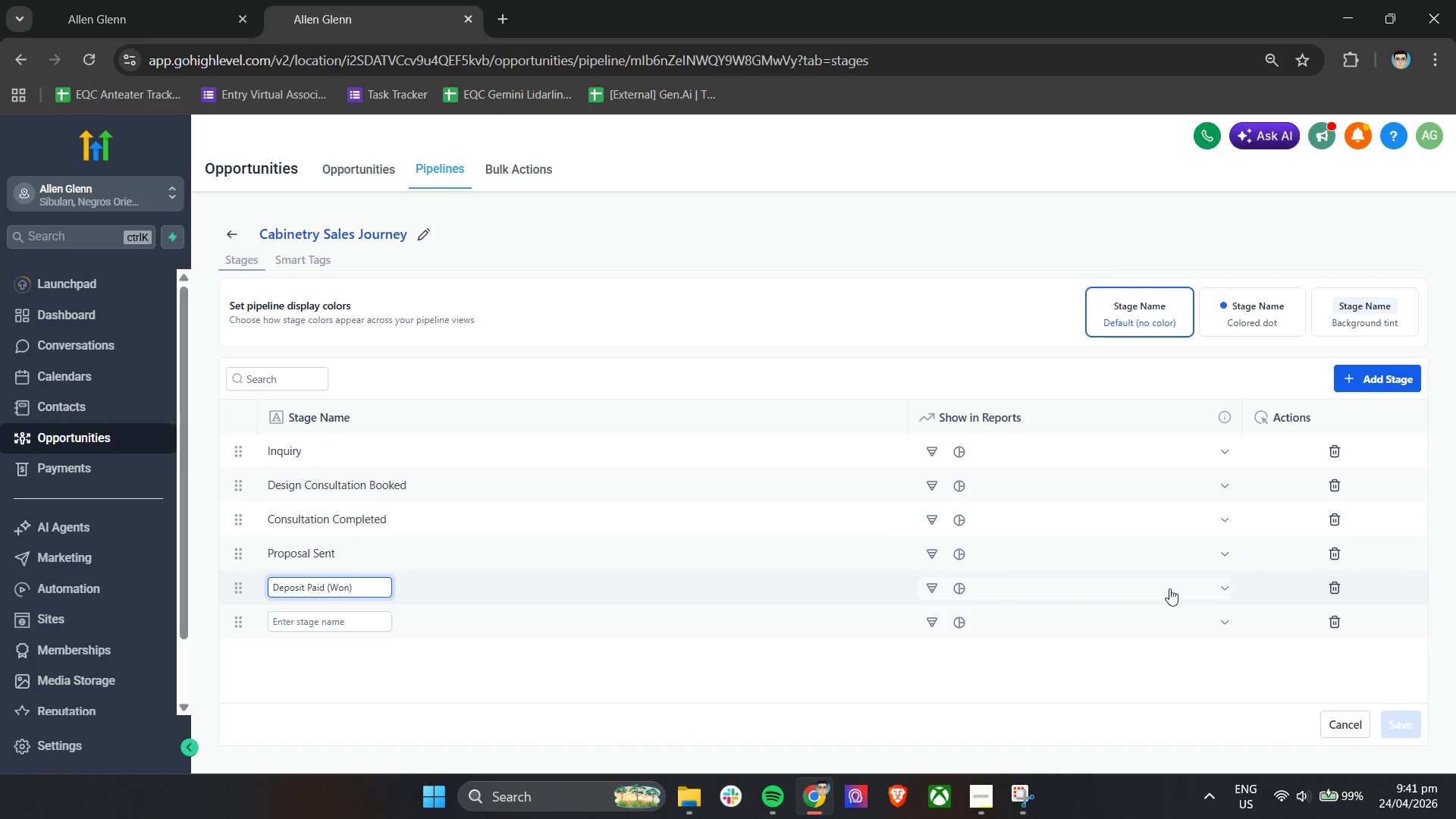 
left_click([1204, 587])
 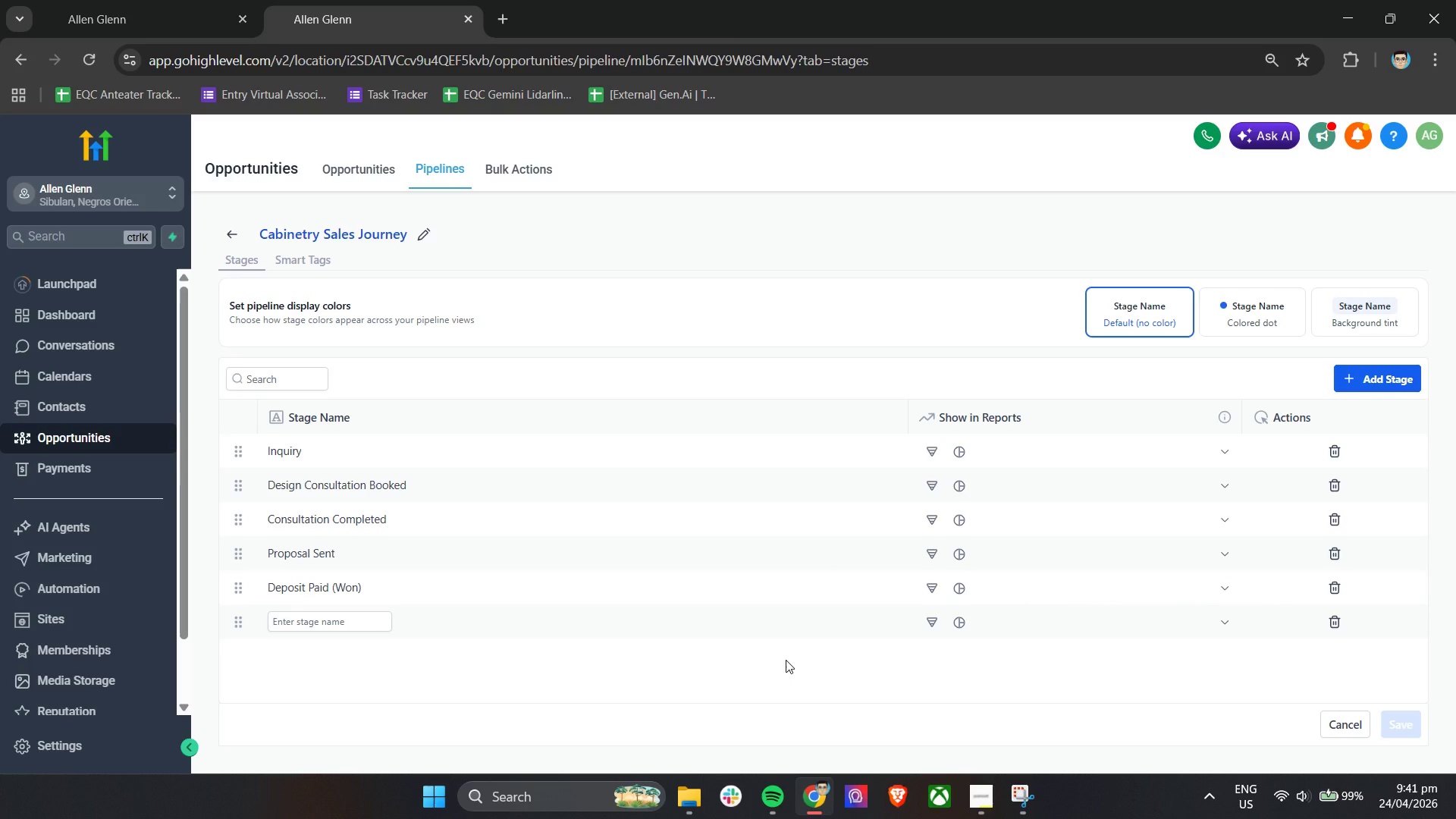 
wait(14.73)
 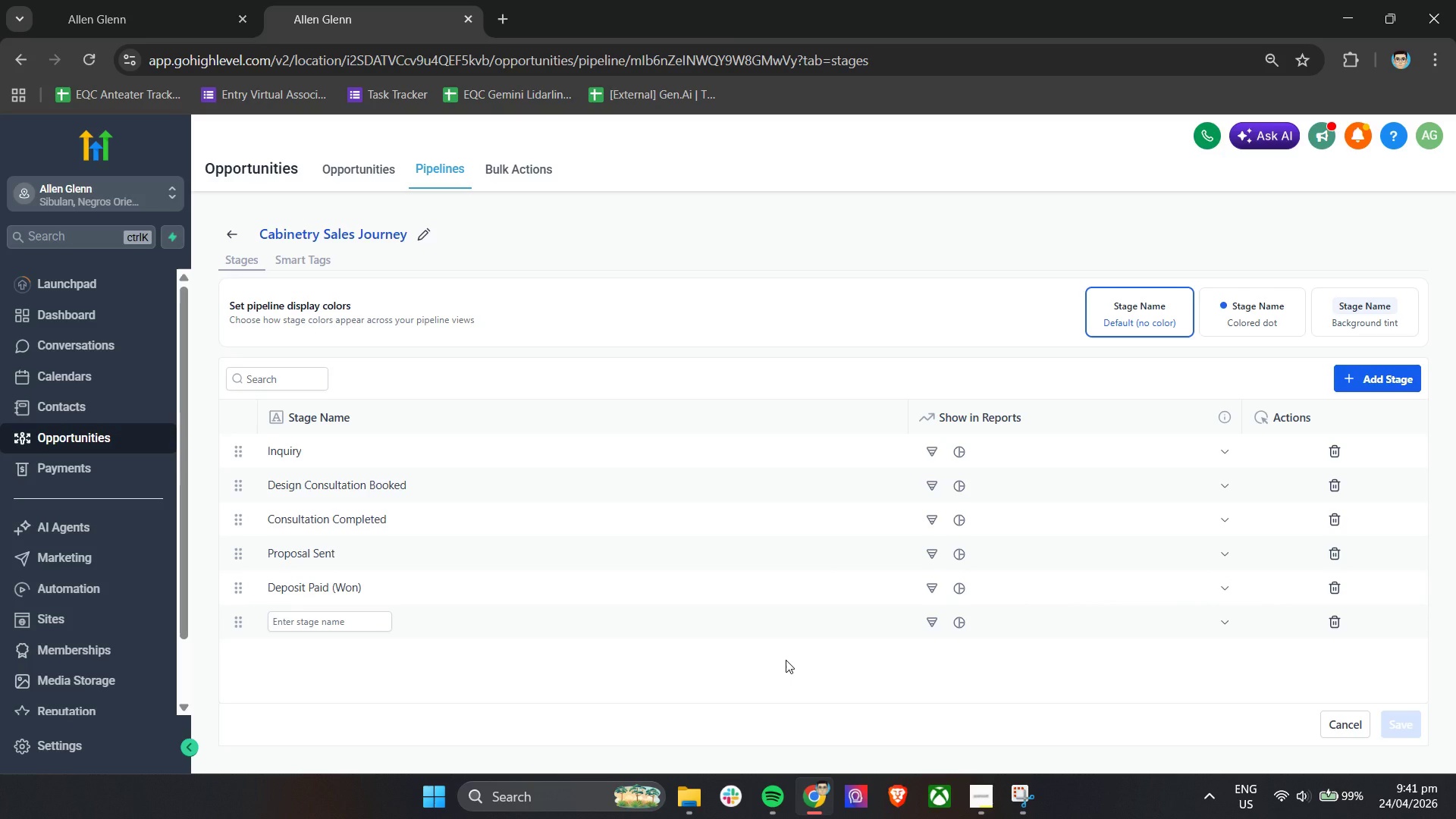 
double_click([1289, 414])
 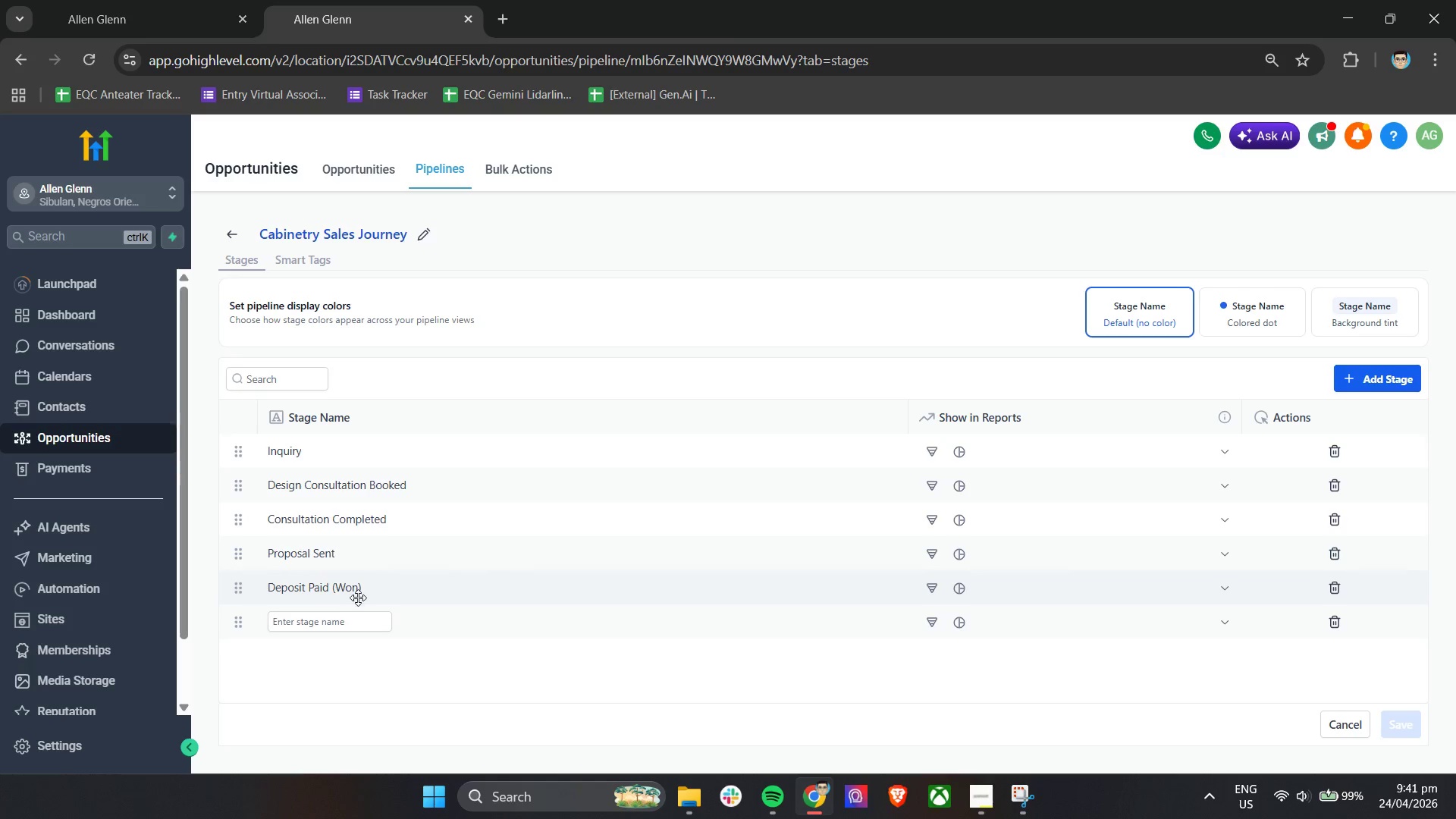 
left_click([333, 595])
 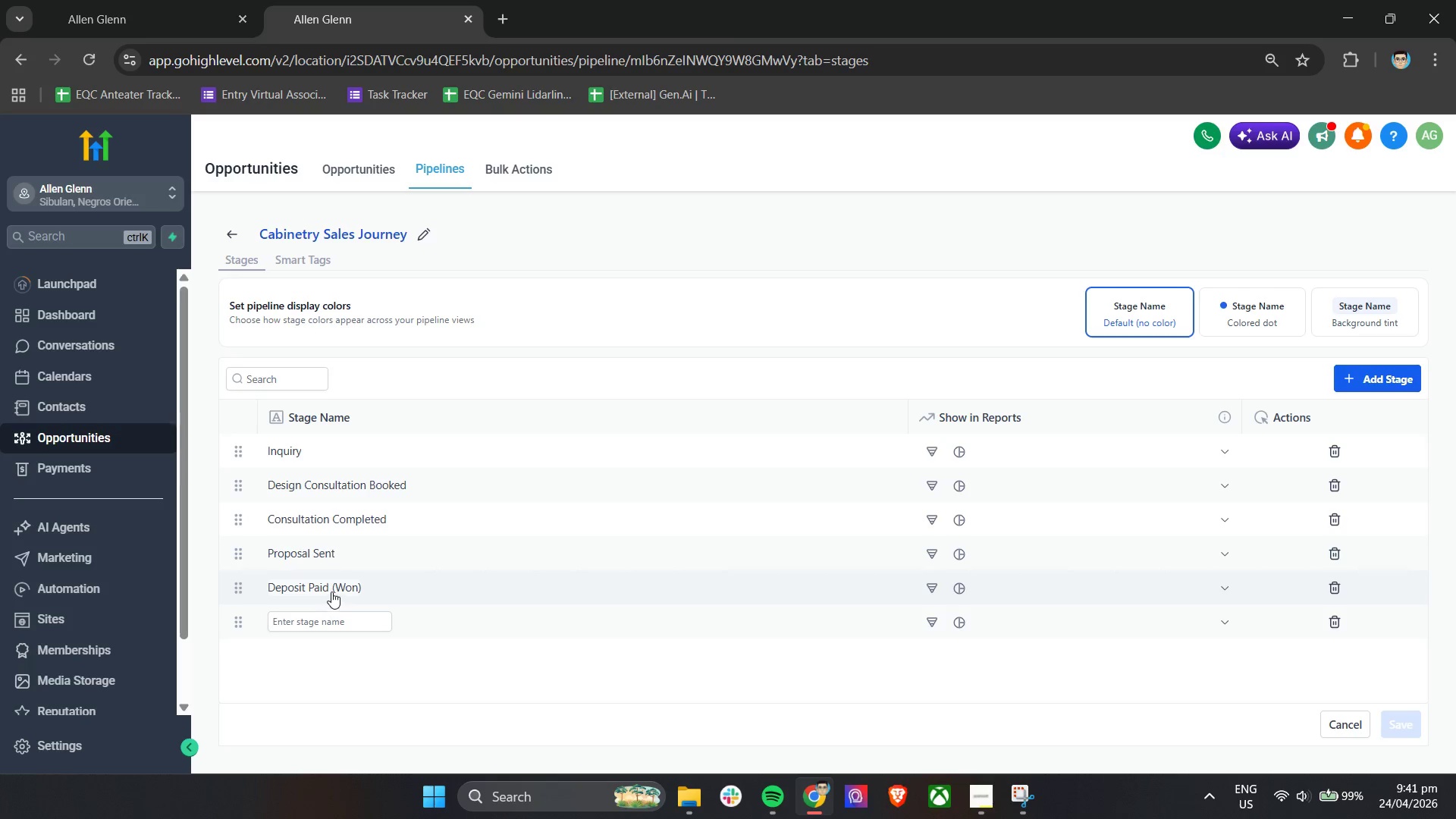 
left_click([331, 592])
 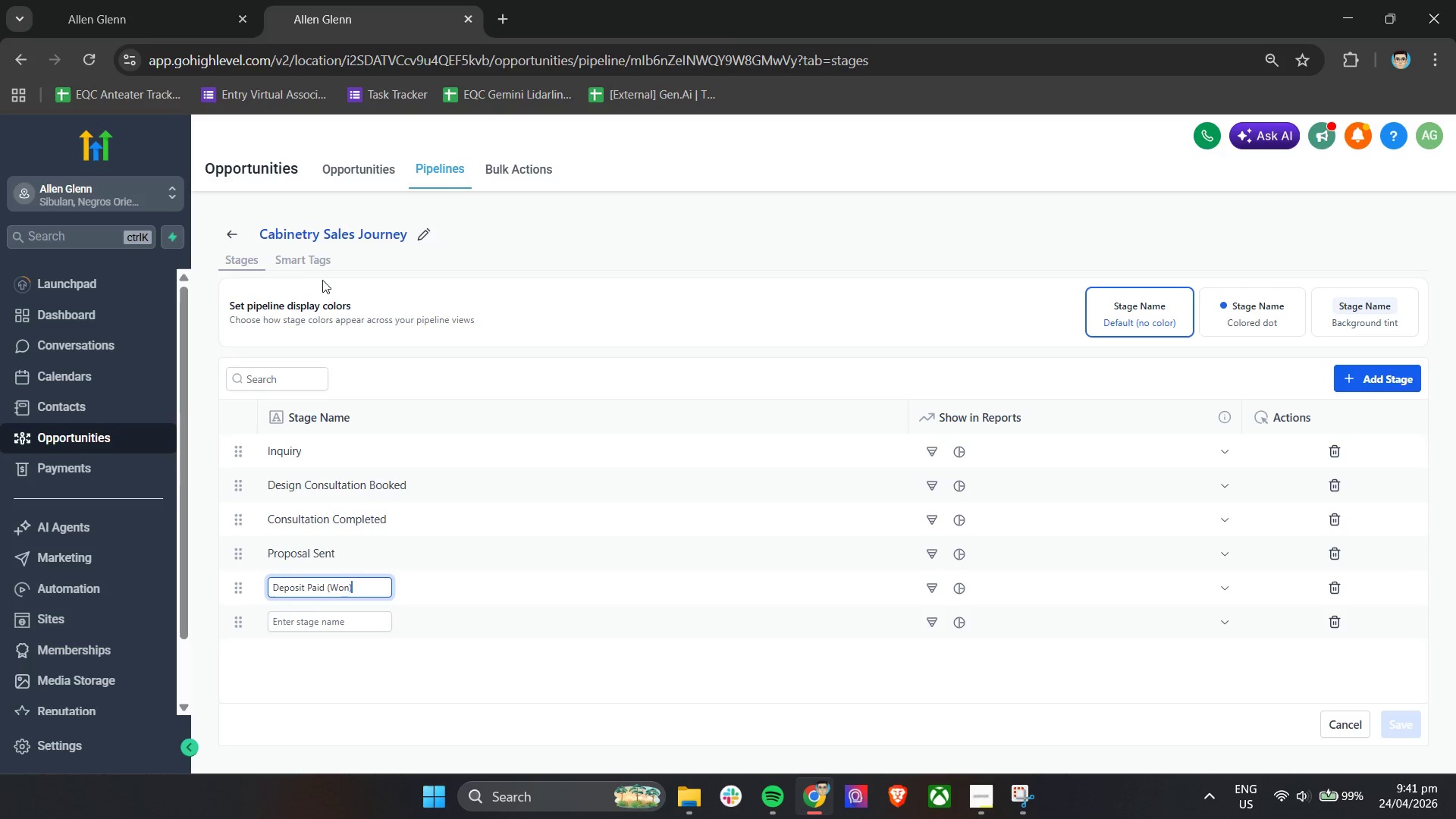 
left_click([320, 265])
 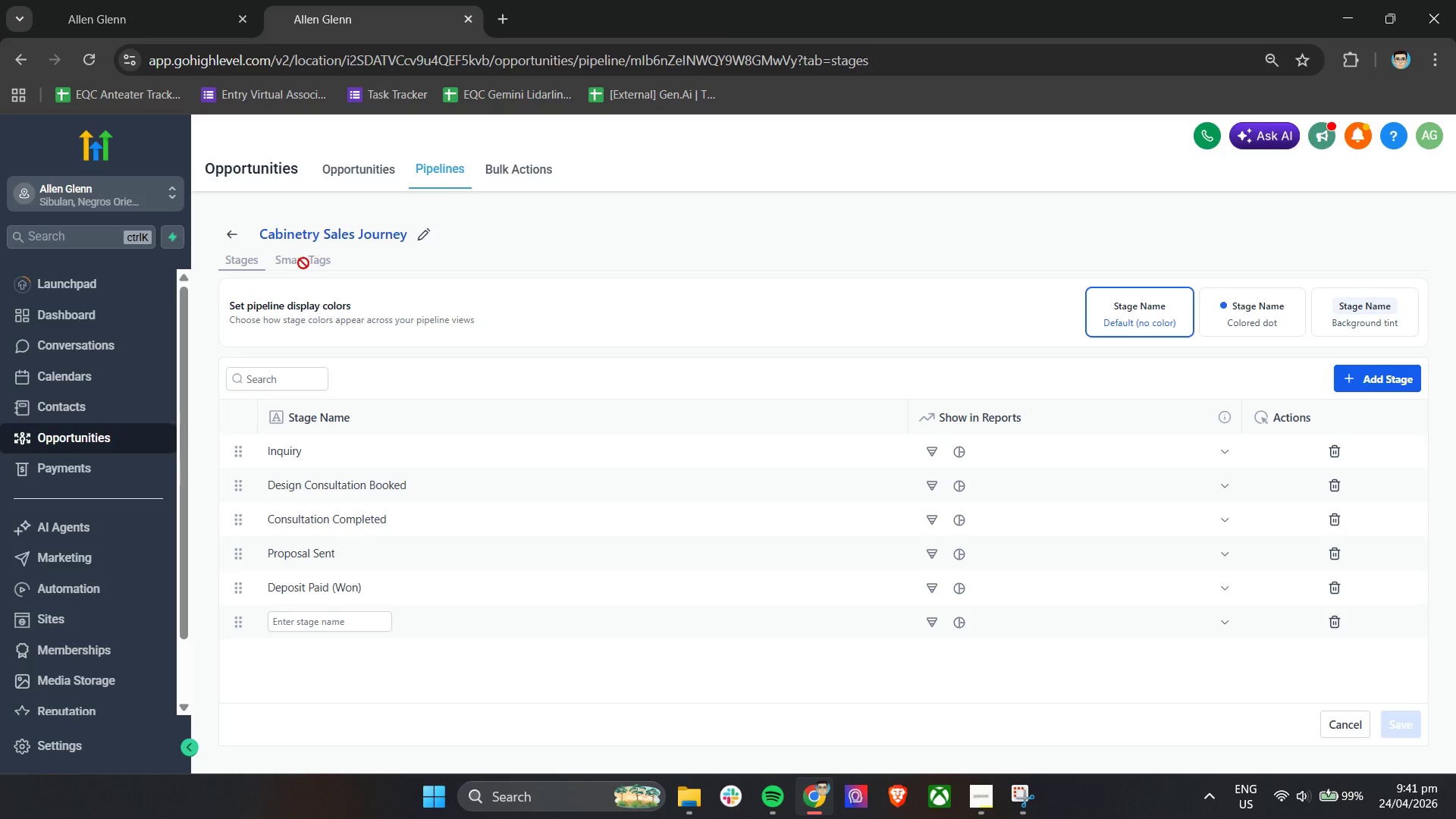 
left_click([284, 267])
 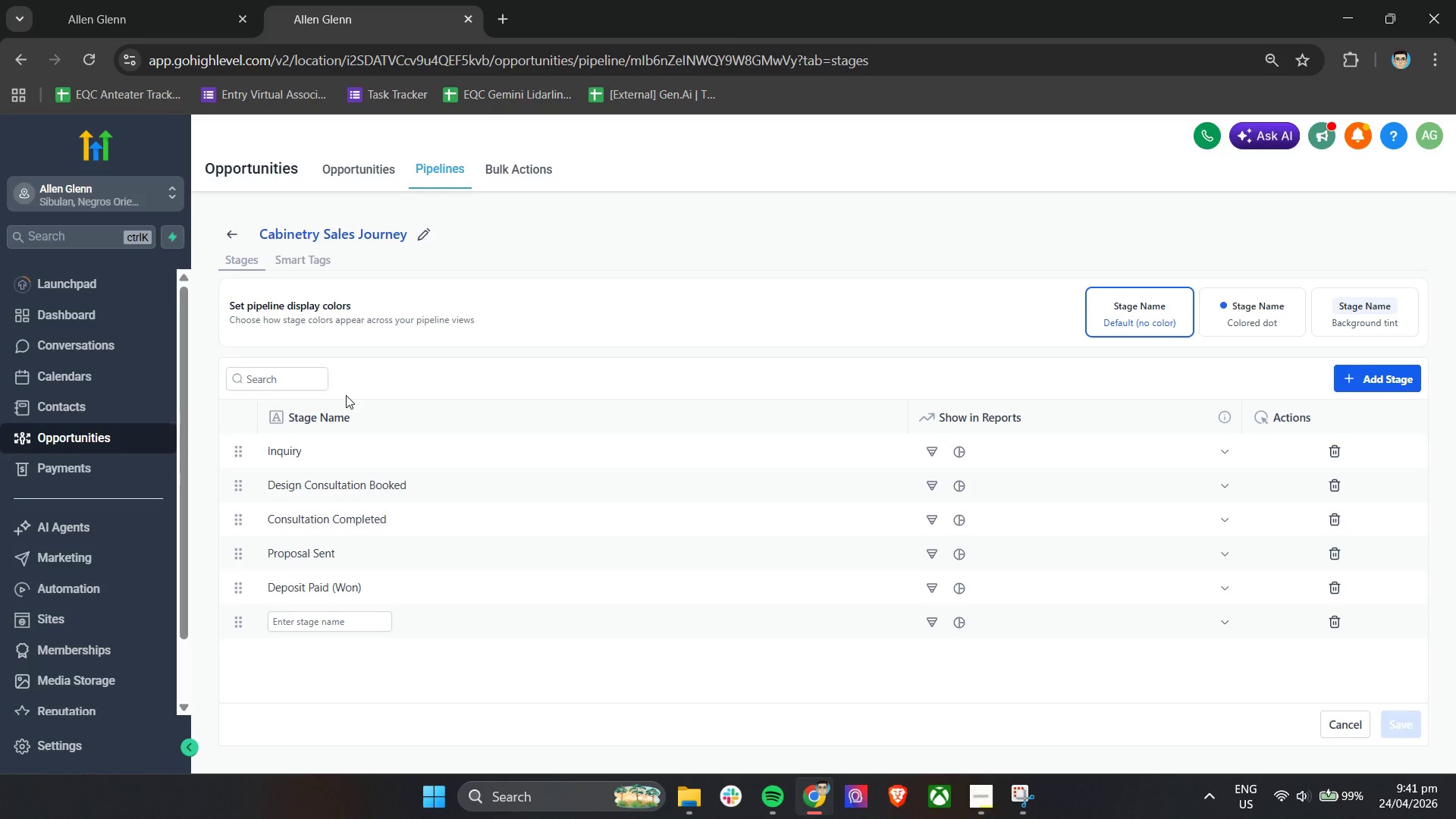 
wait(5.55)
 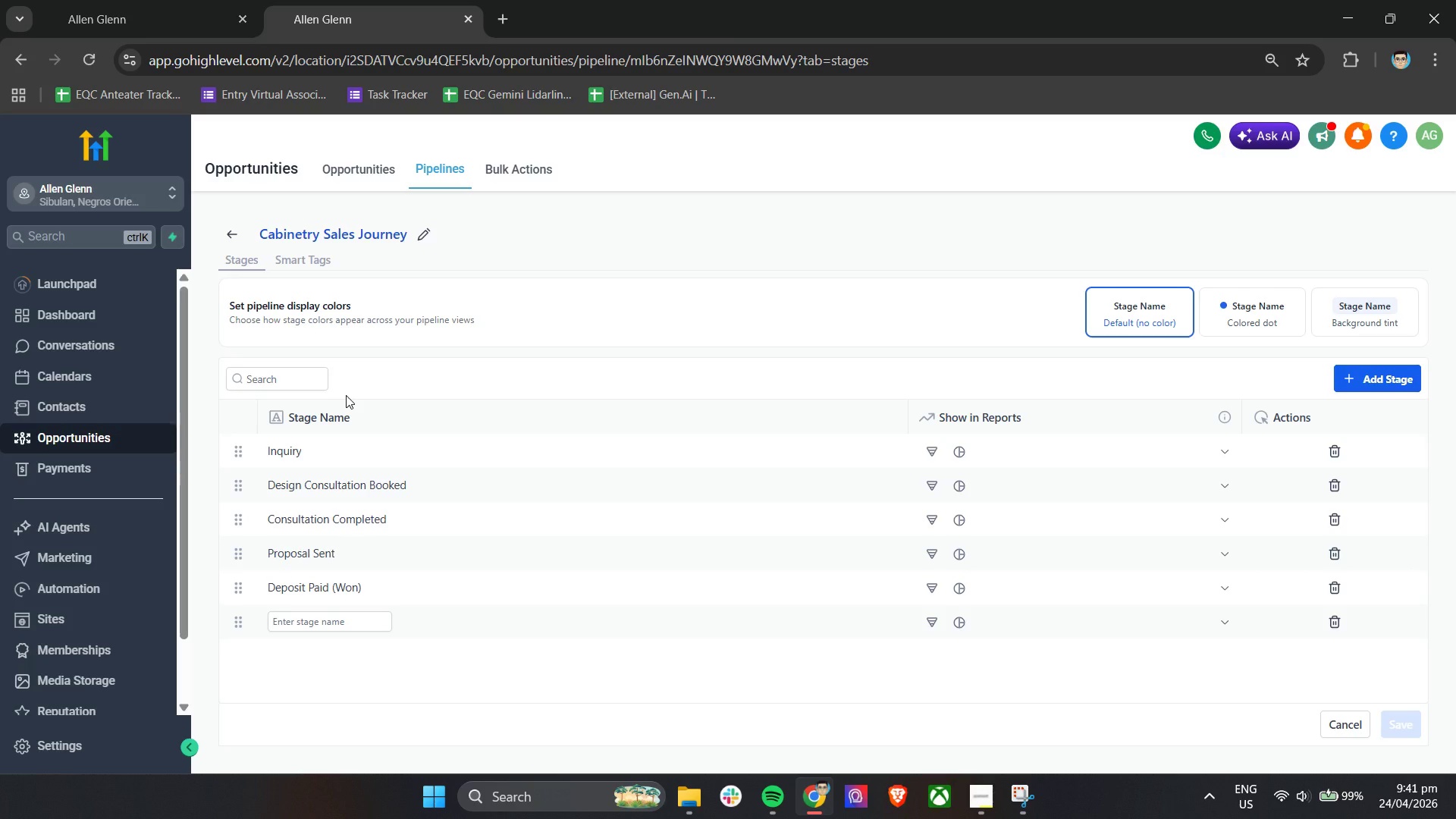 
left_click([321, 593])
 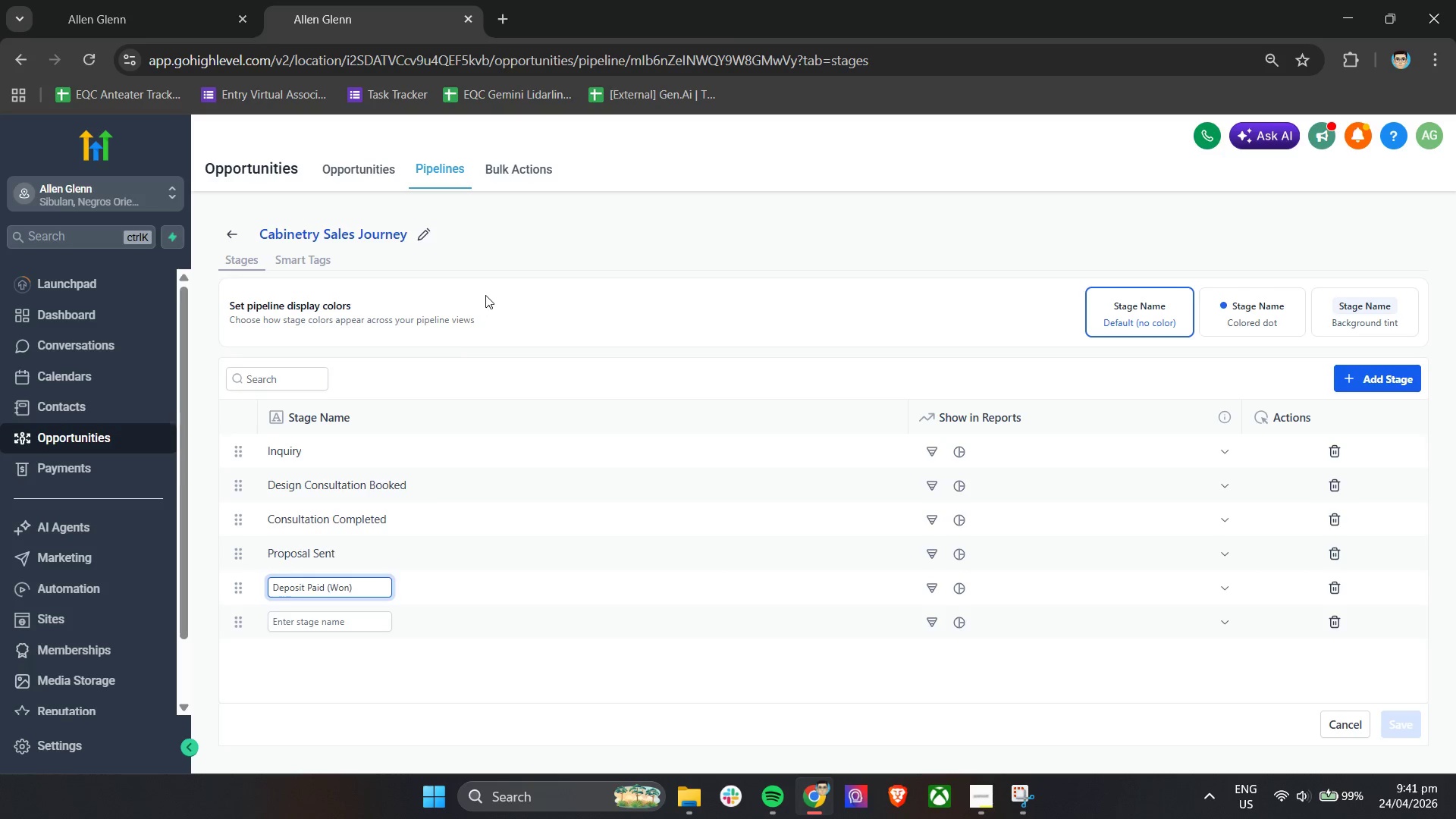 
left_click([311, 257])
 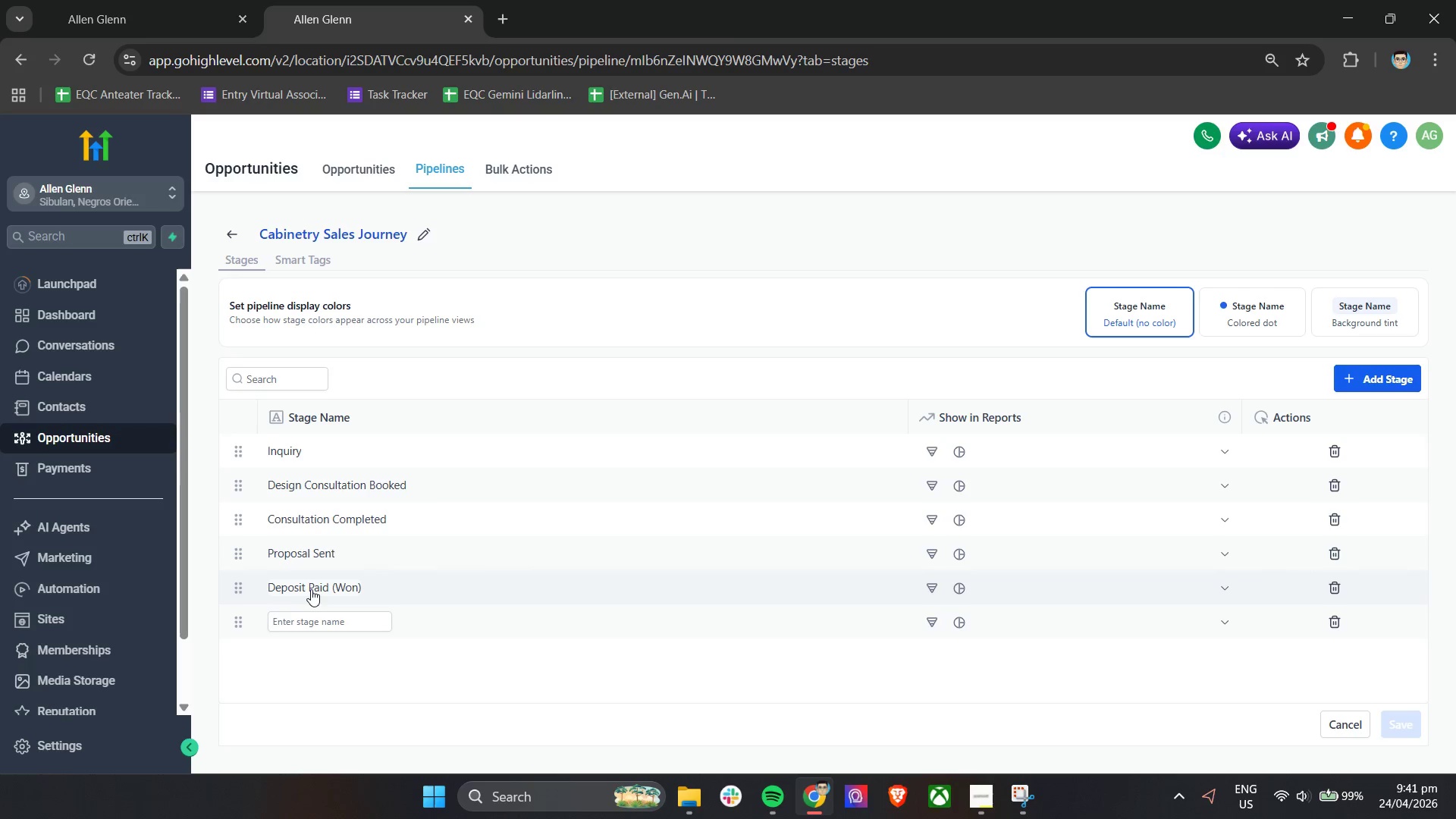 
left_click([312, 588])
 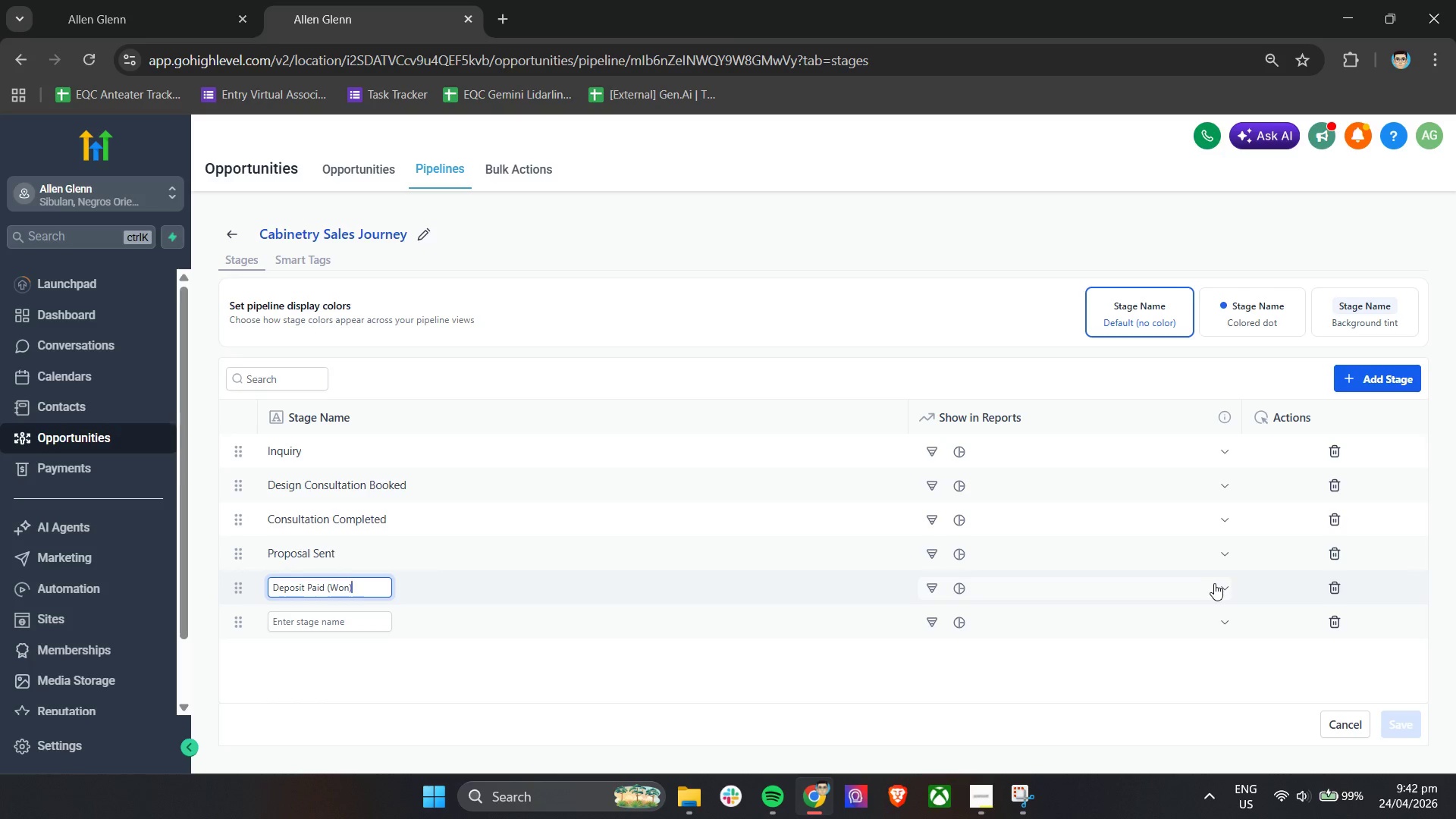 
wait(45.25)
 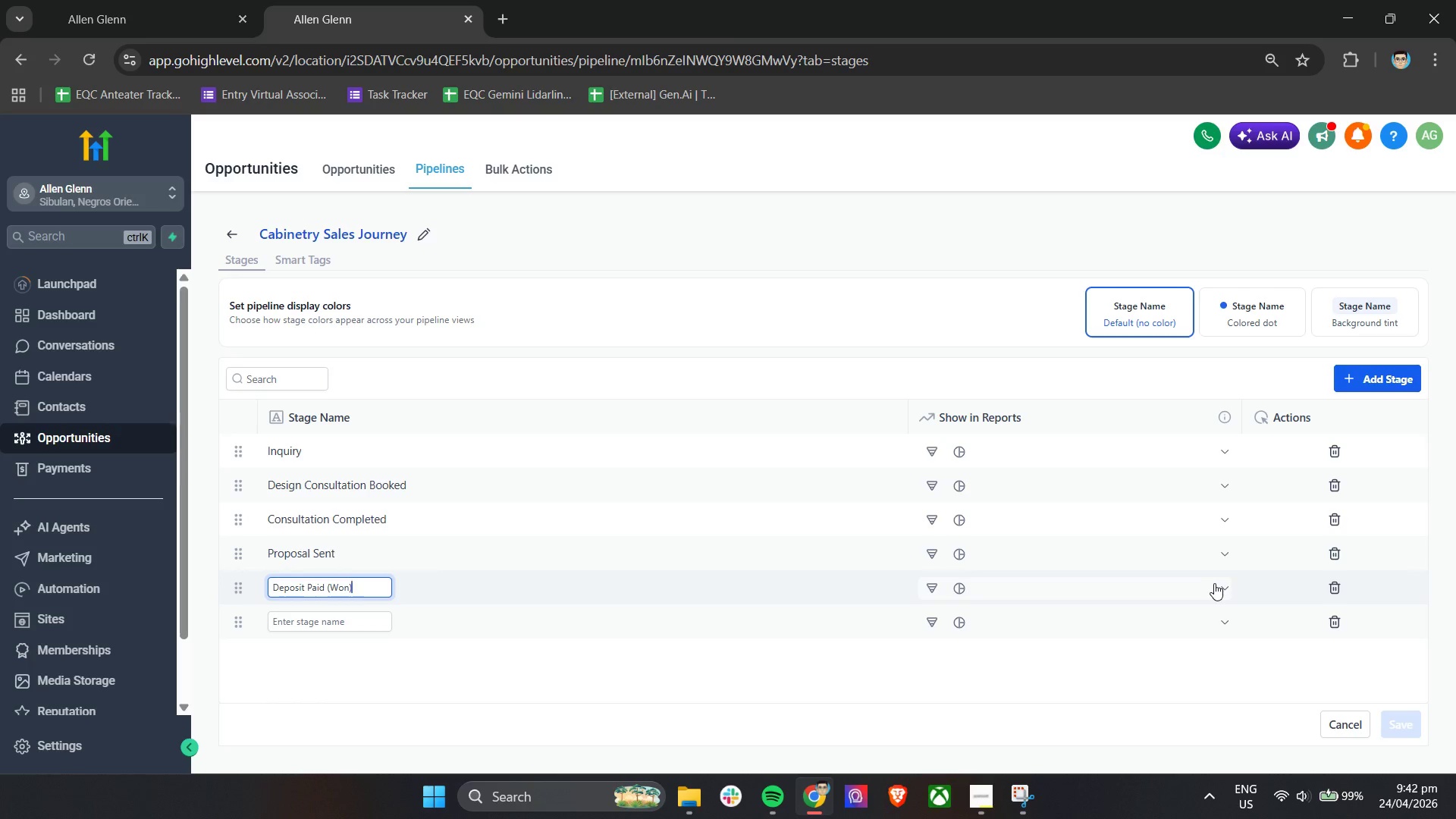 
left_click([1222, 588])
 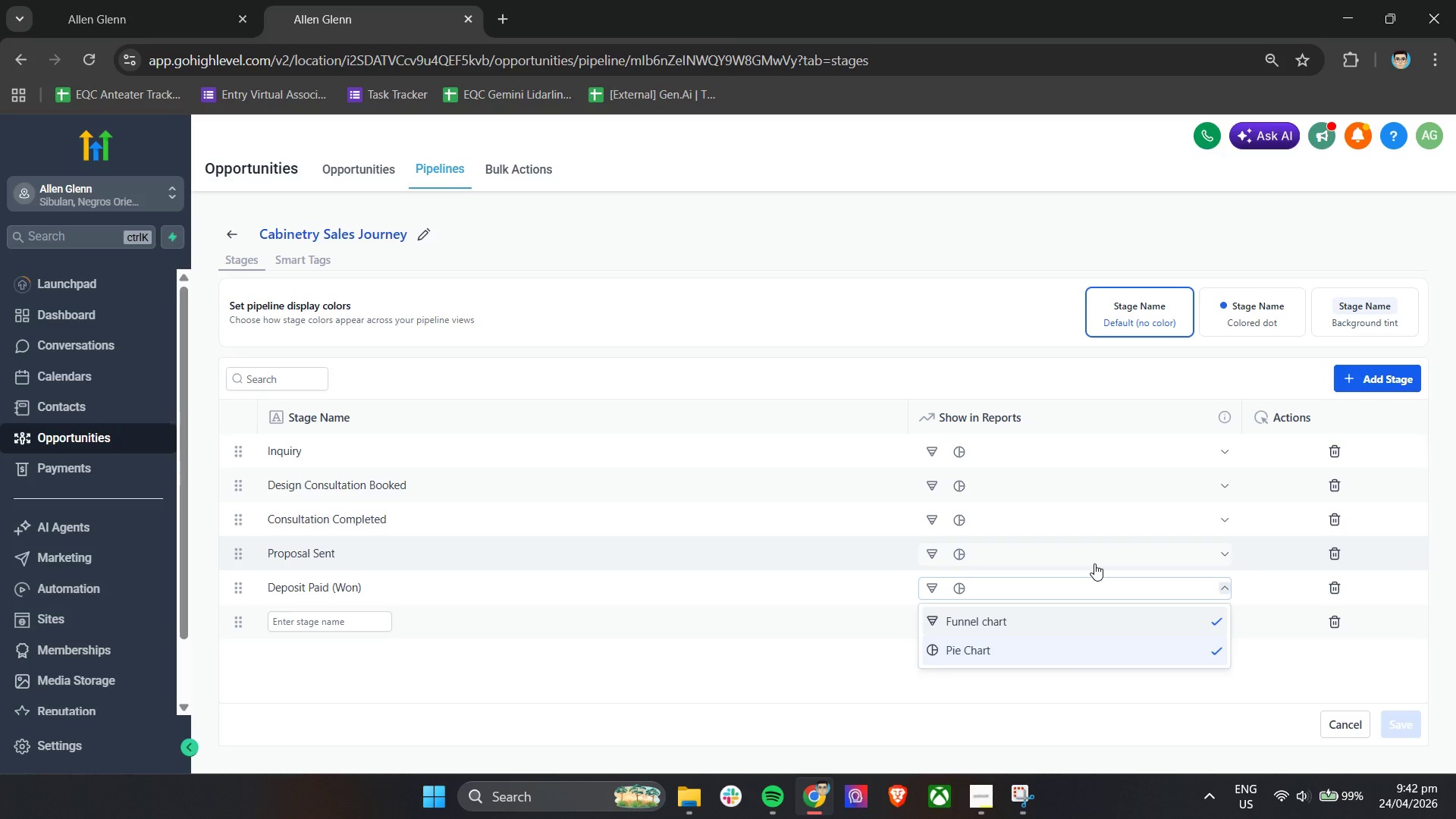 
wait(26.5)
 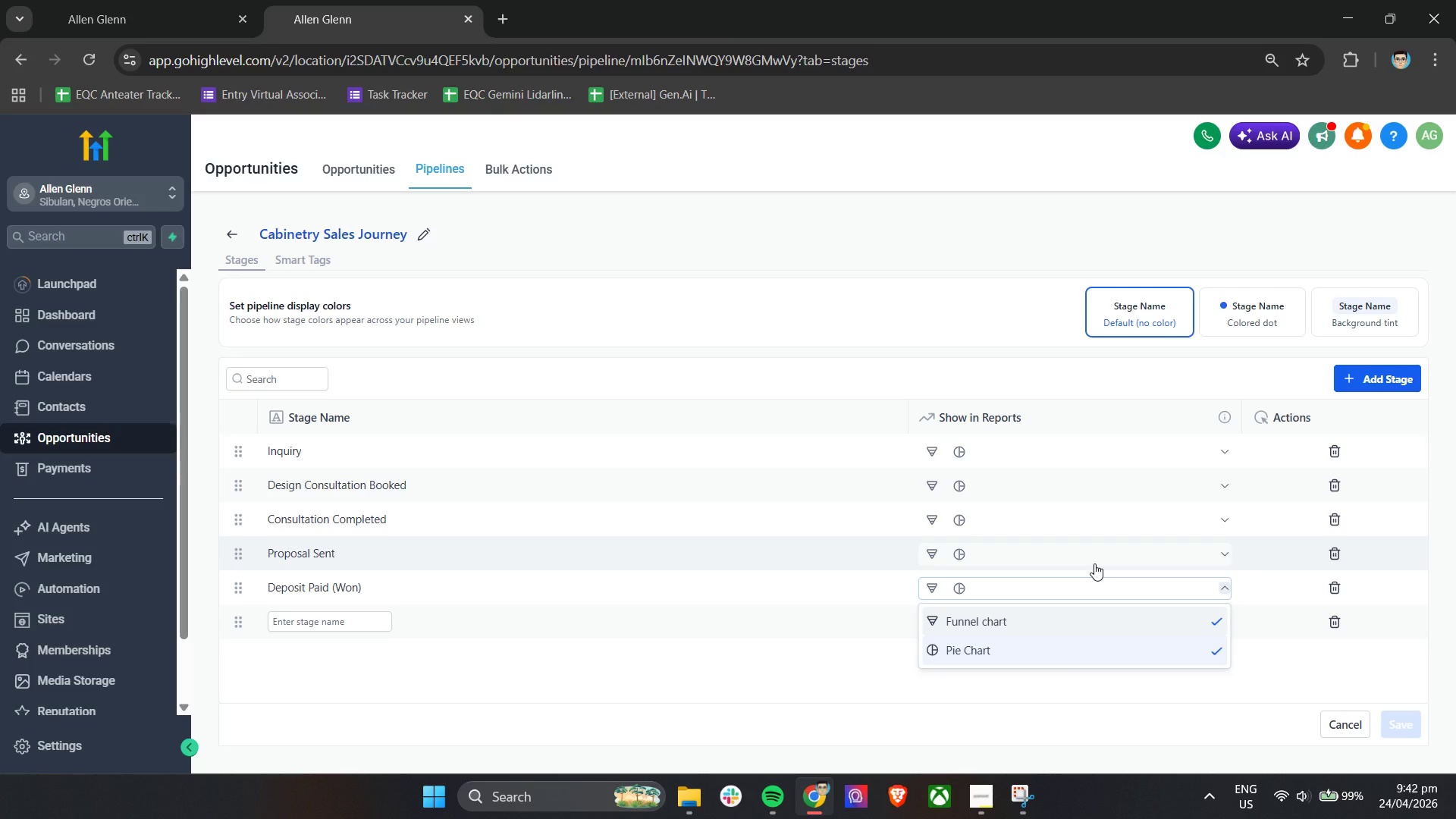 
left_click([221, 228])
 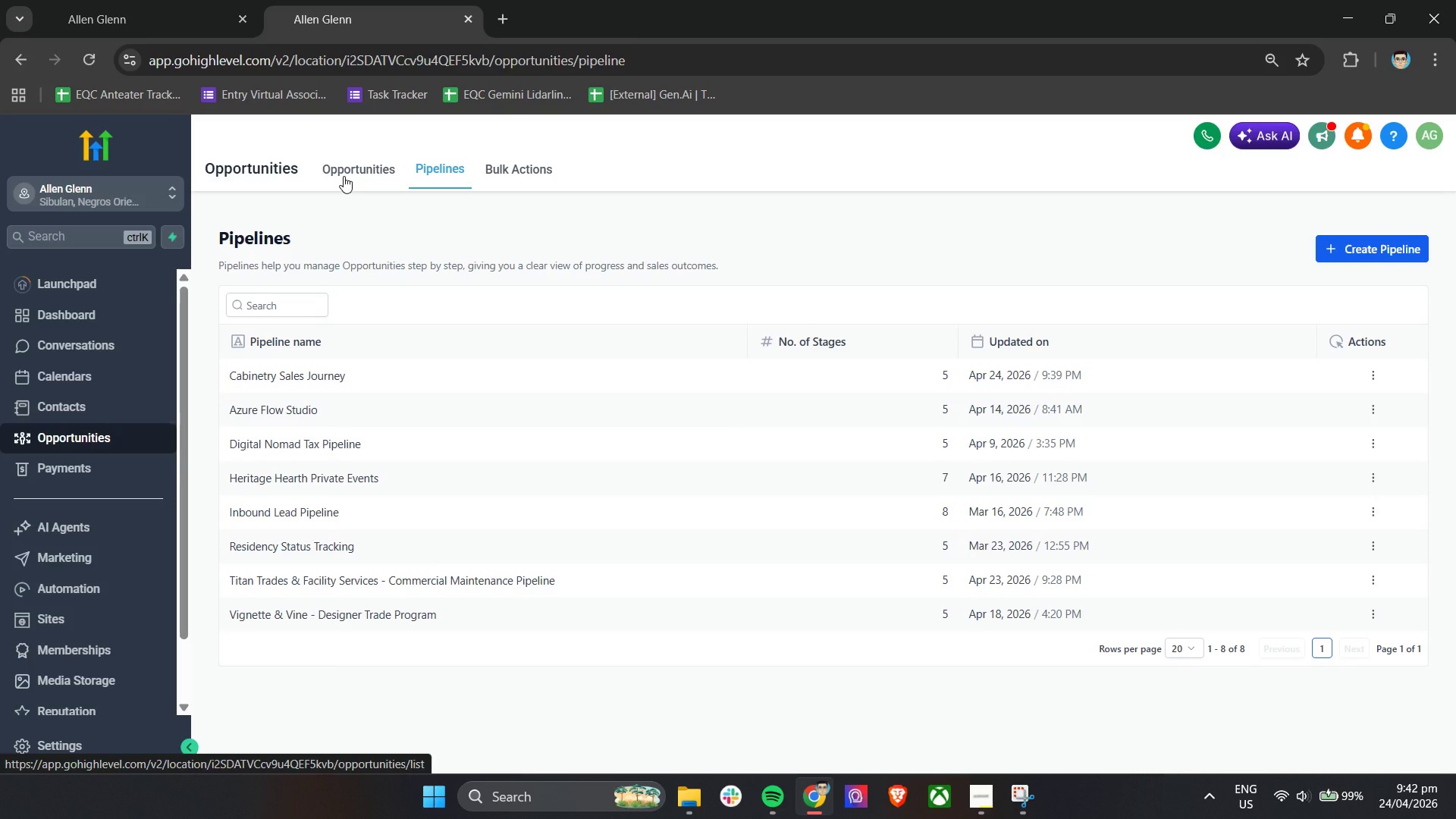 
wait(6.09)
 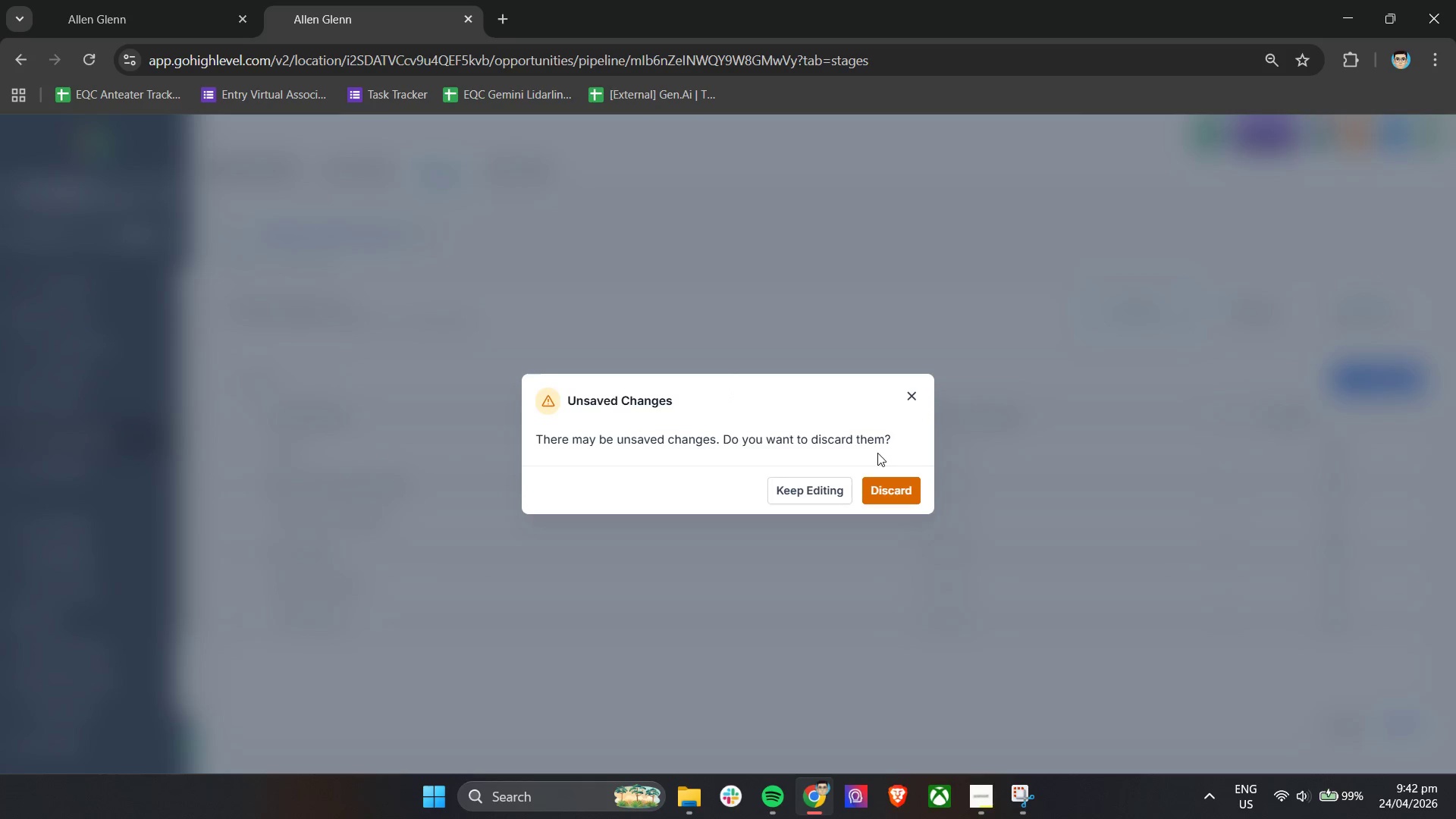 
left_click([344, 176])
 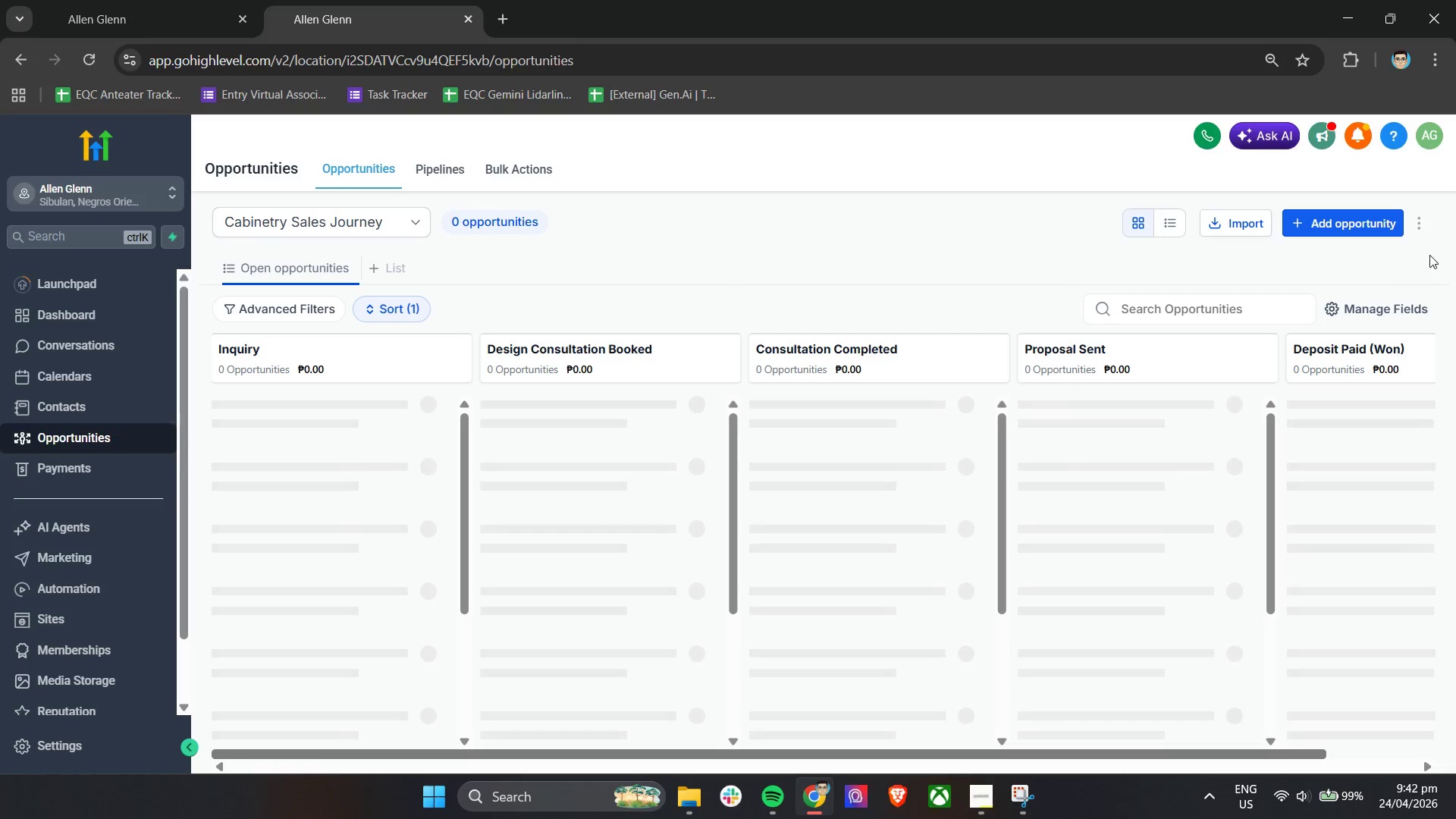 
left_click([1424, 230])
 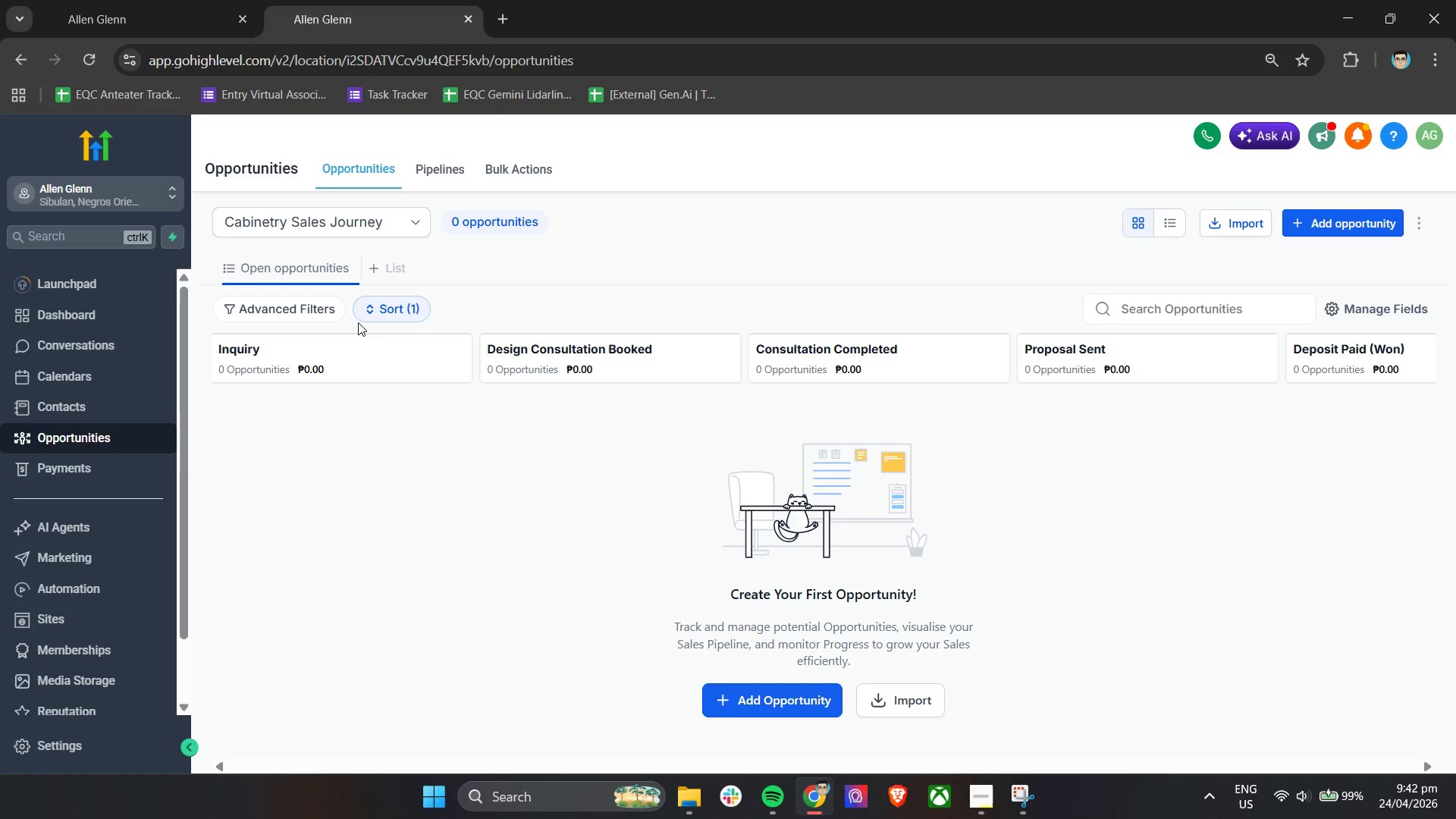 
left_click([308, 301])
 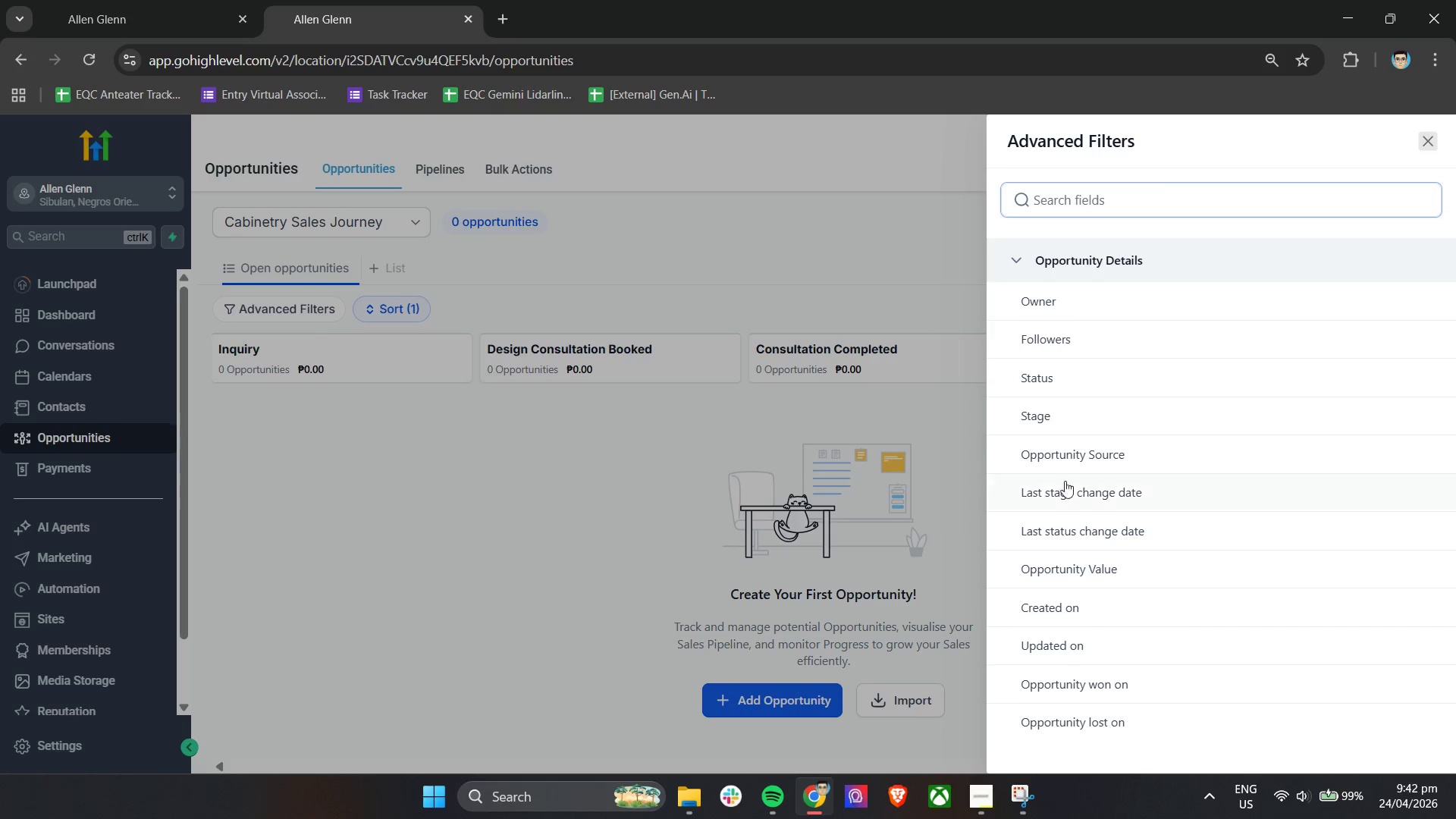 
left_click([1113, 384])
 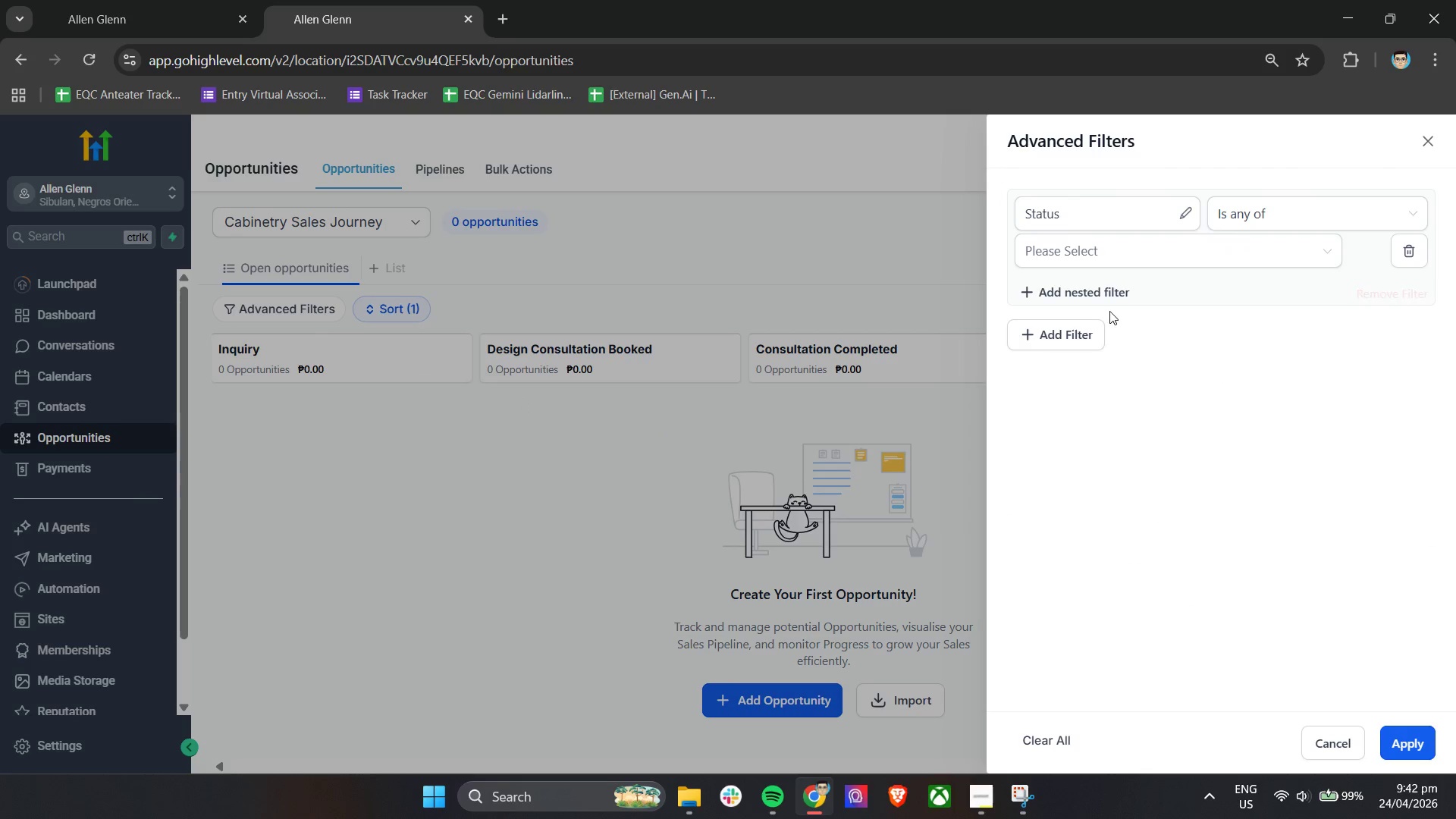 
left_click([1087, 324])
 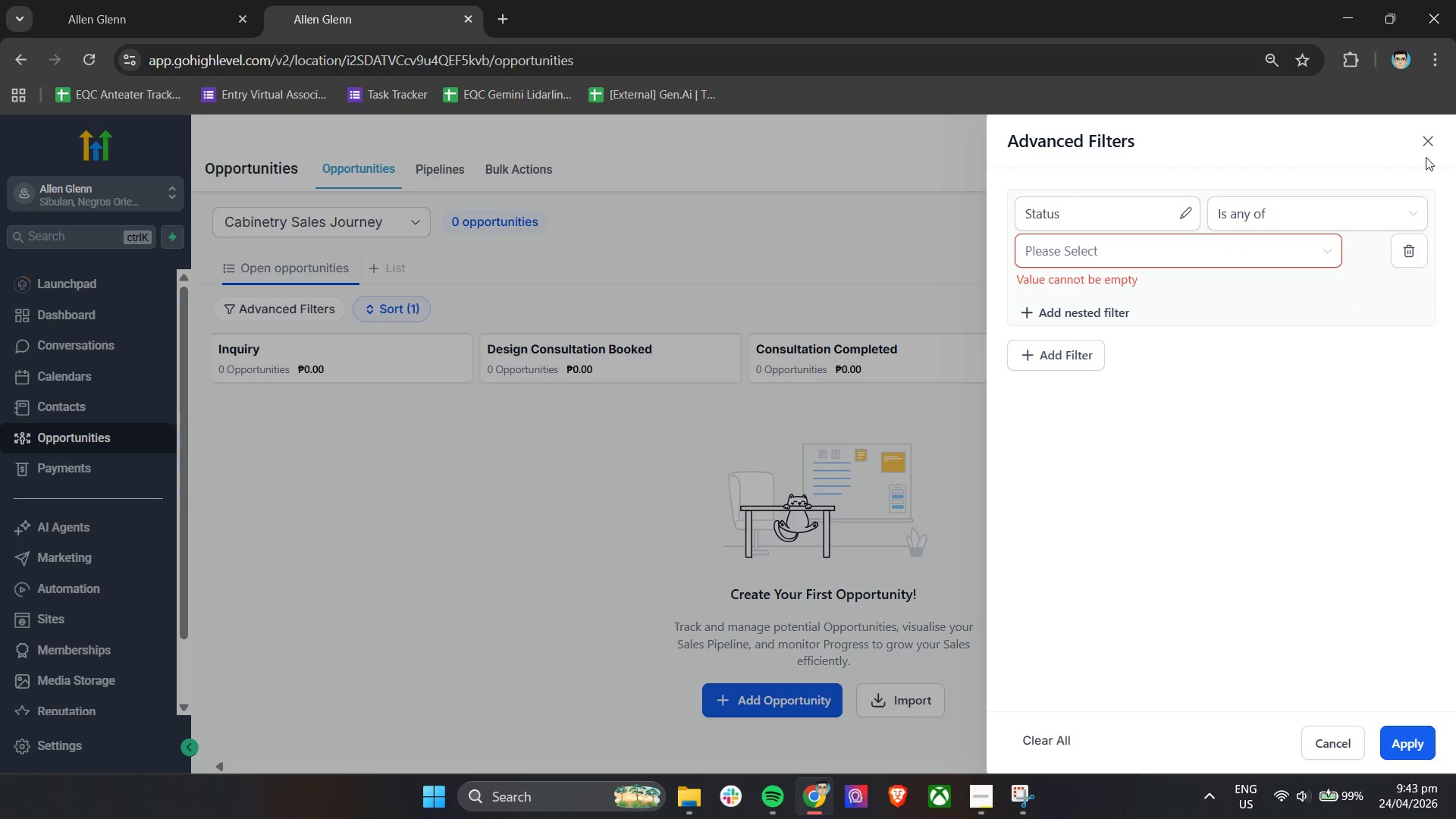 
left_click([1428, 152])
 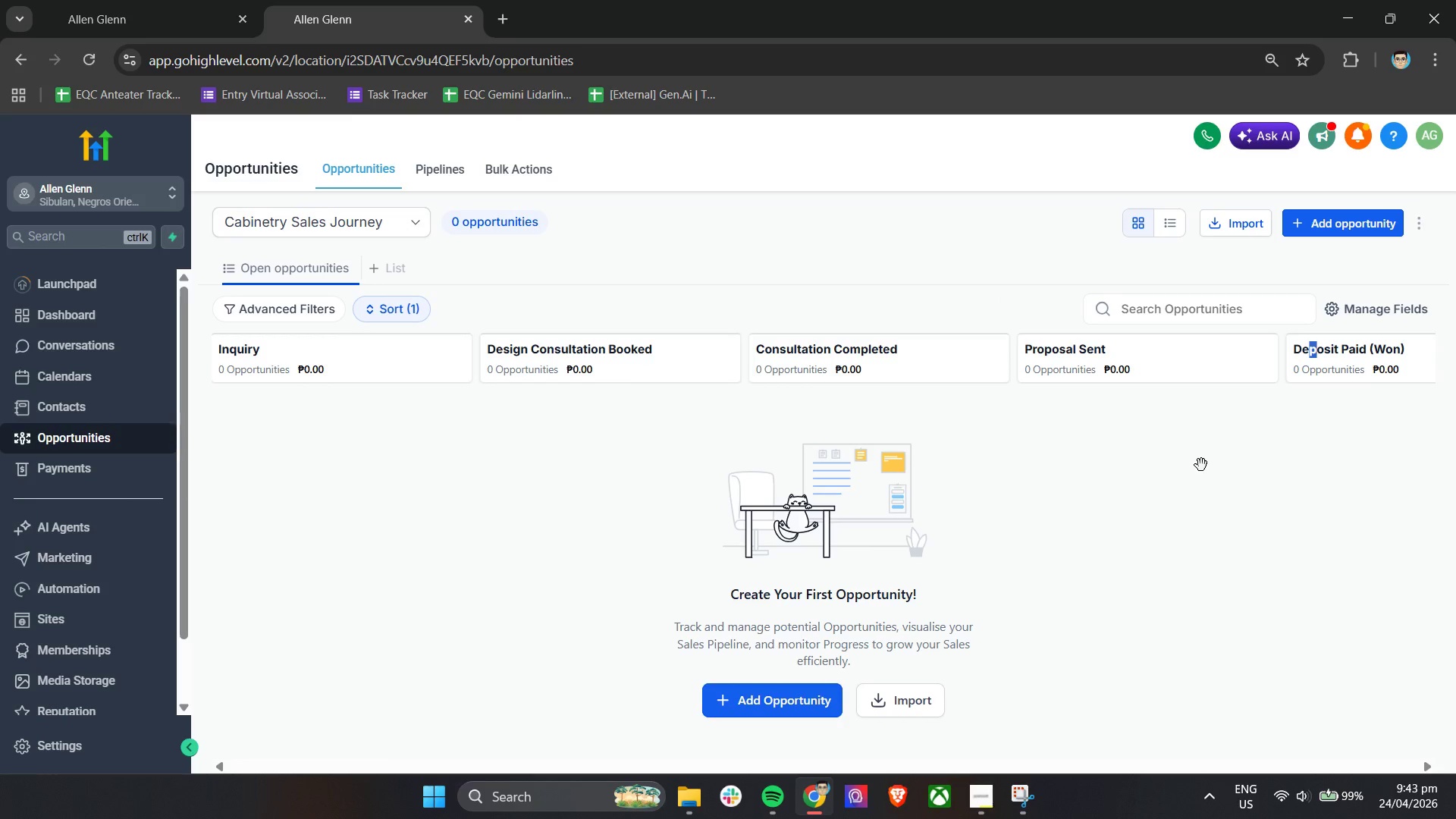 
hold_key(key=ShiftLeft, duration=0.84)
 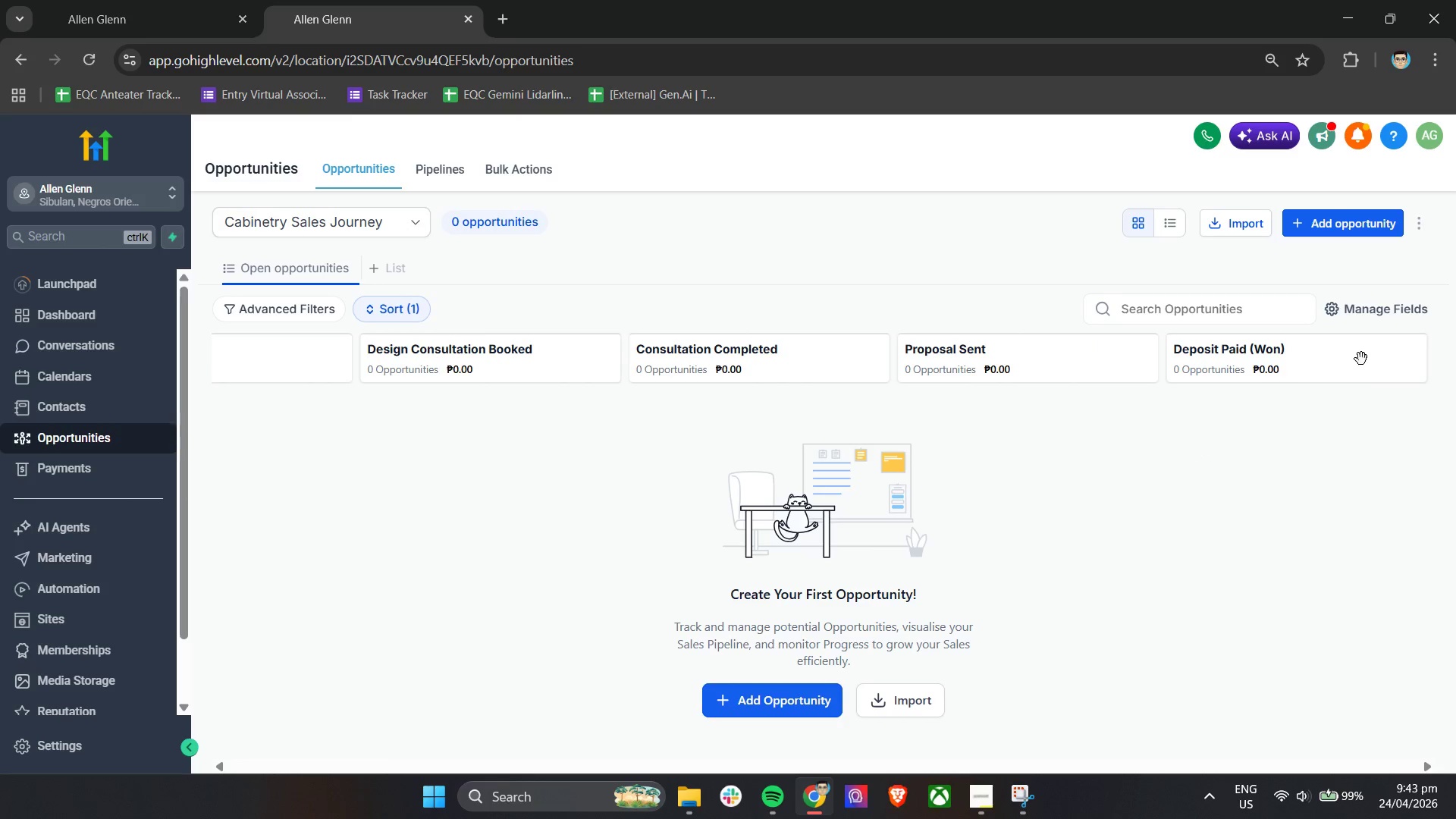 
left_click([1361, 384])
 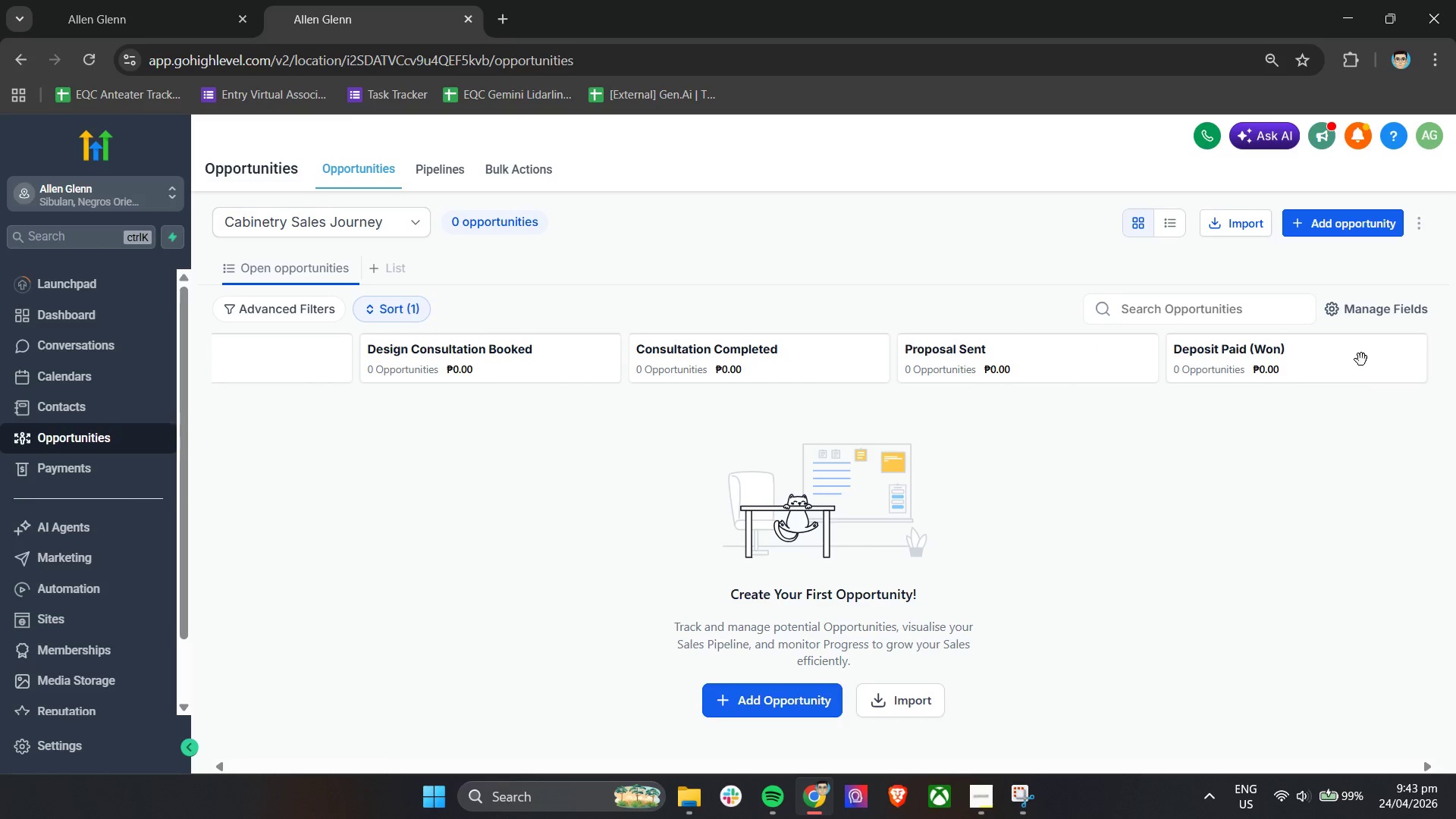 
scroll: coordinate [1203, 462], scroll_direction: down, amount: 10.0
 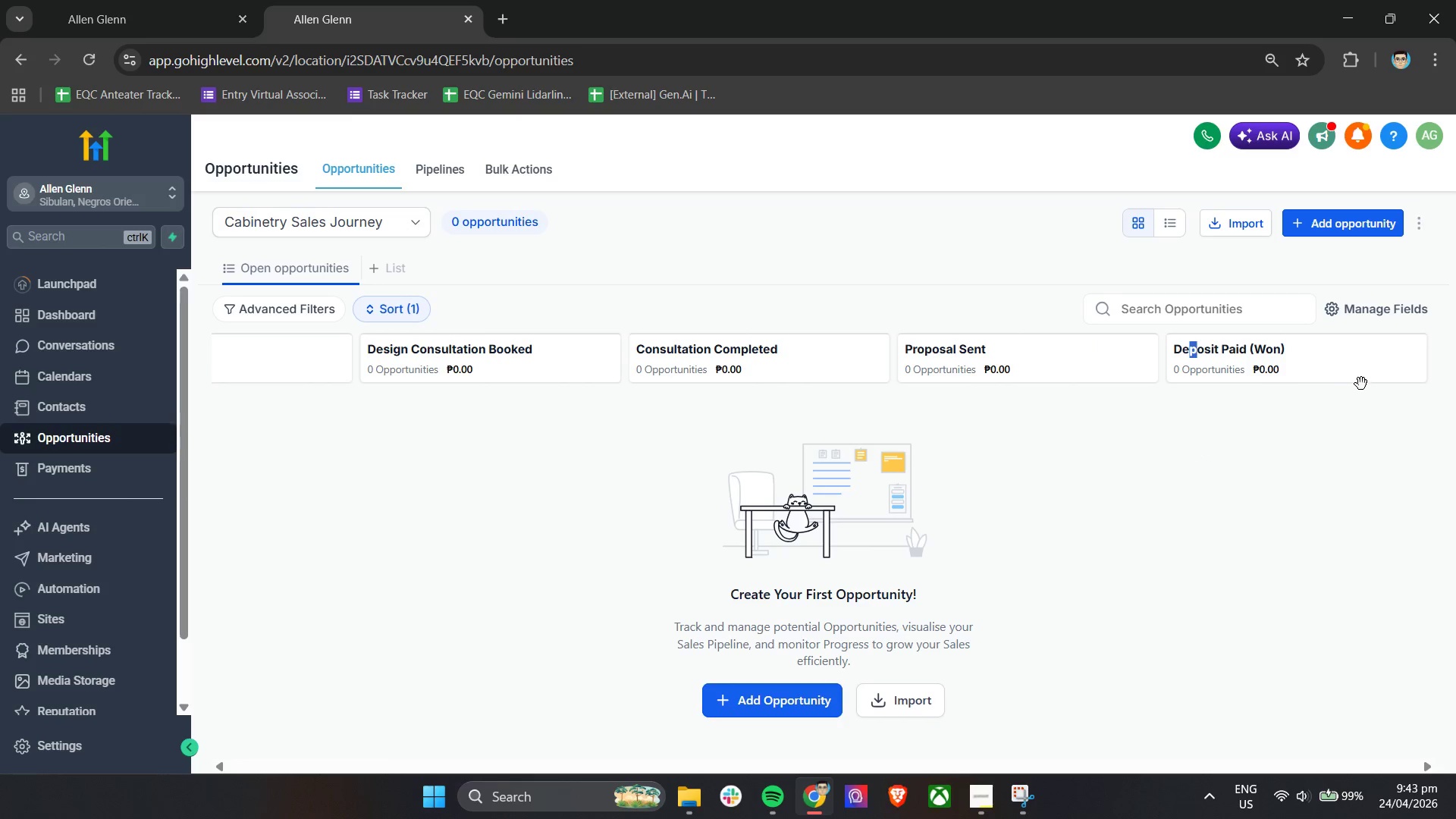 
double_click([1361, 359])
 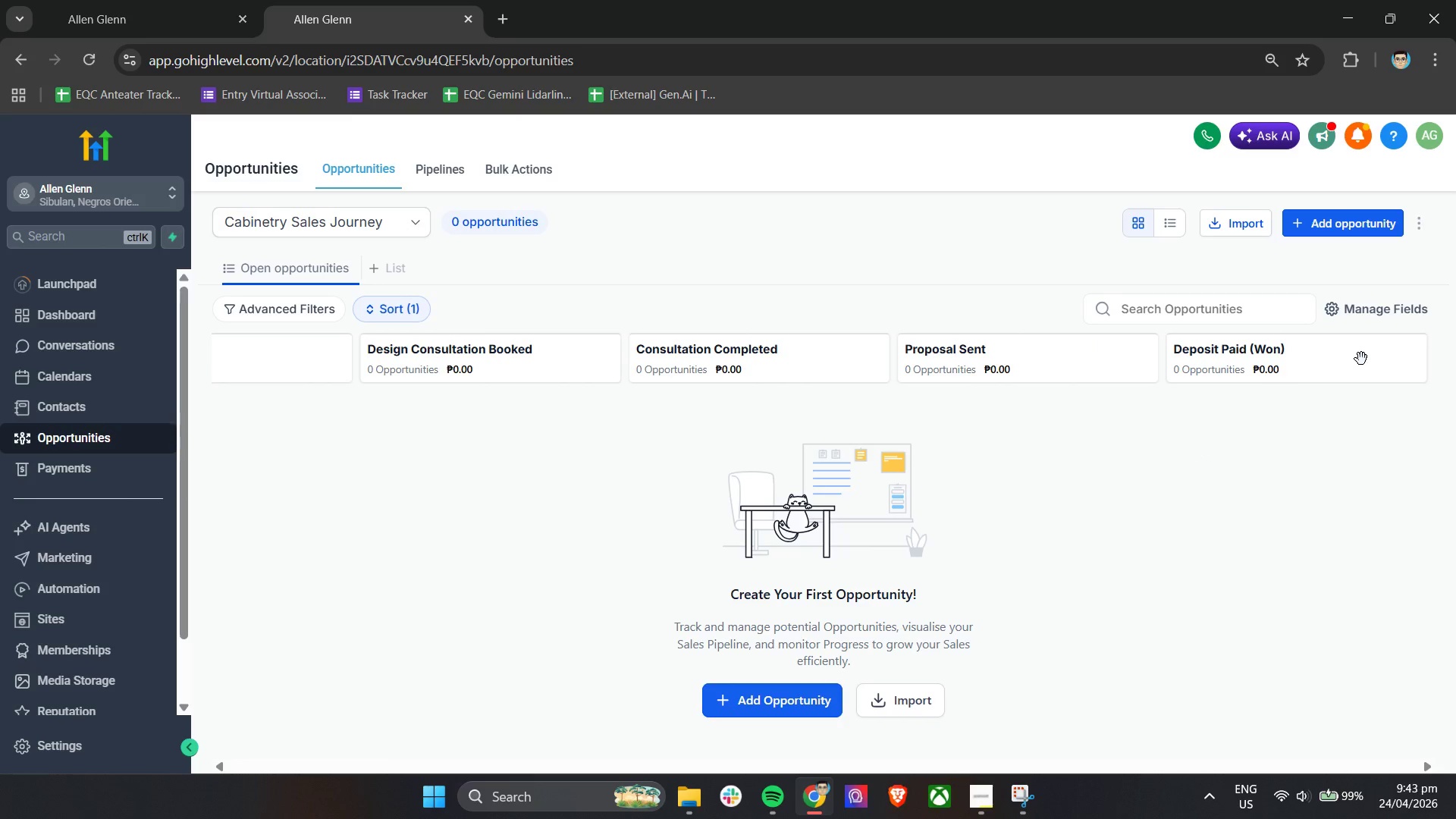 
triple_click([1361, 359])
 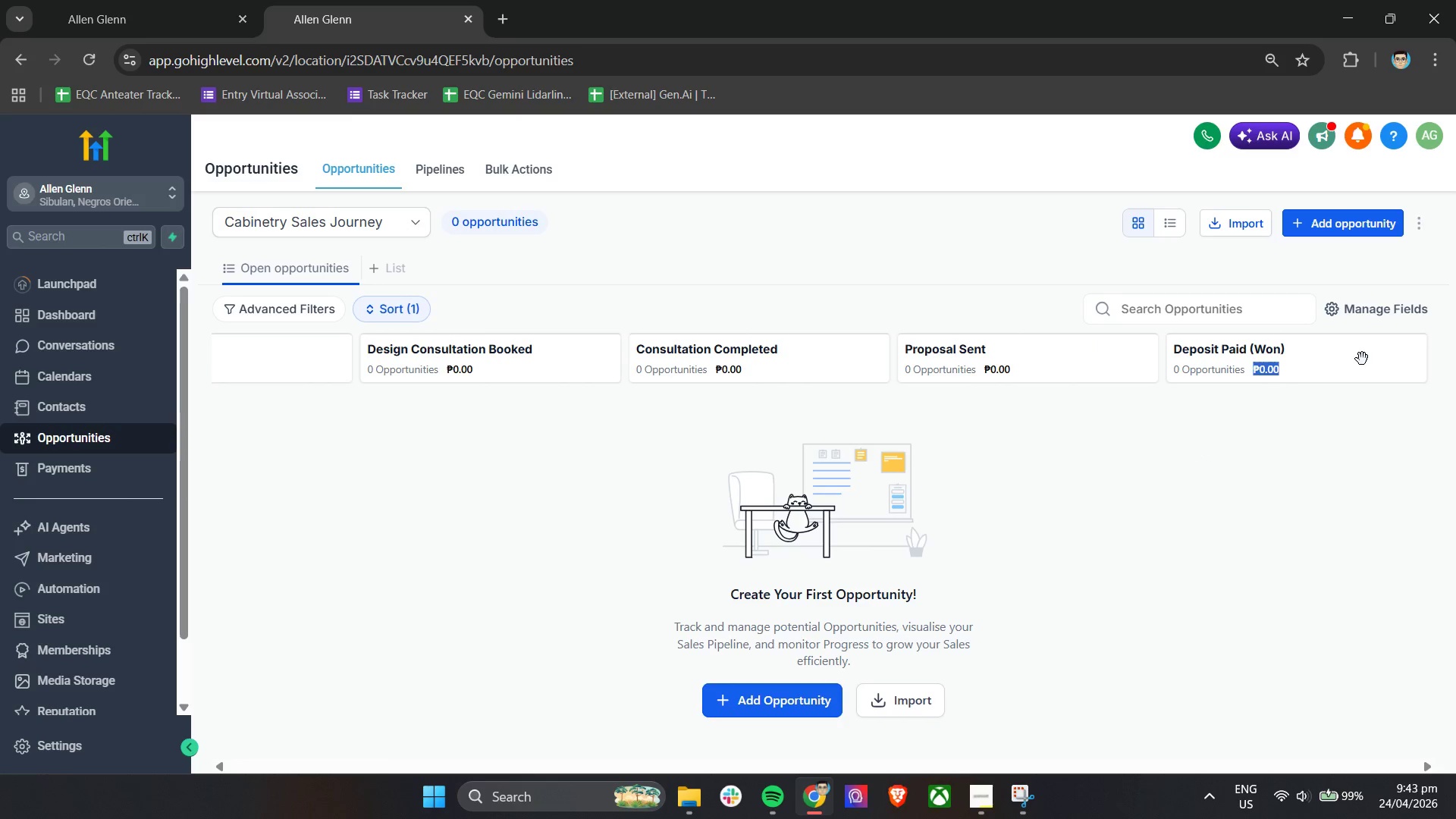 
left_click_drag(start_coordinate=[1362, 359], to_coordinate=[1207, 363])
 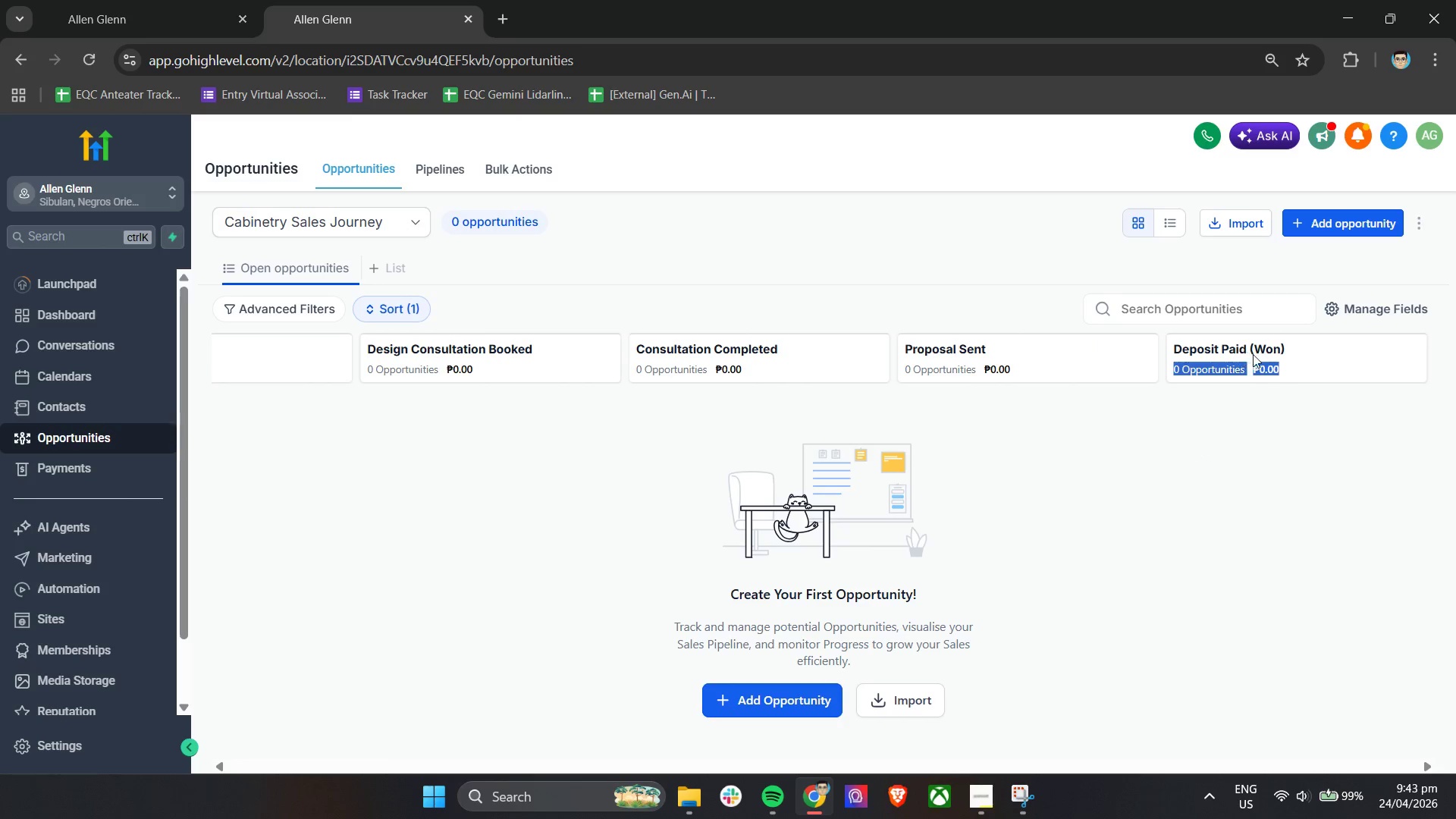 
left_click_drag(start_coordinate=[1253, 354], to_coordinate=[1128, 342])
 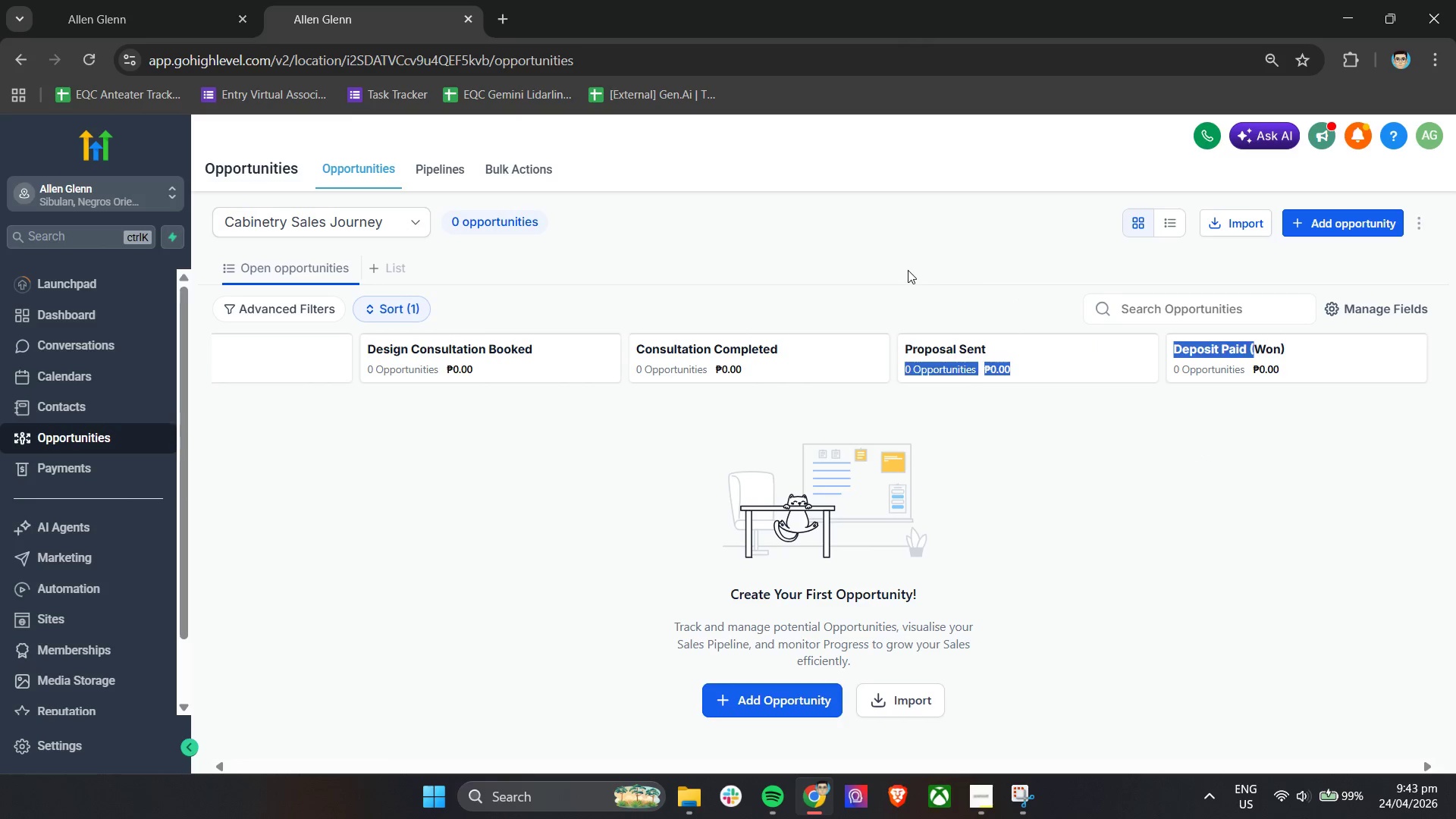 
left_click([908, 270])
 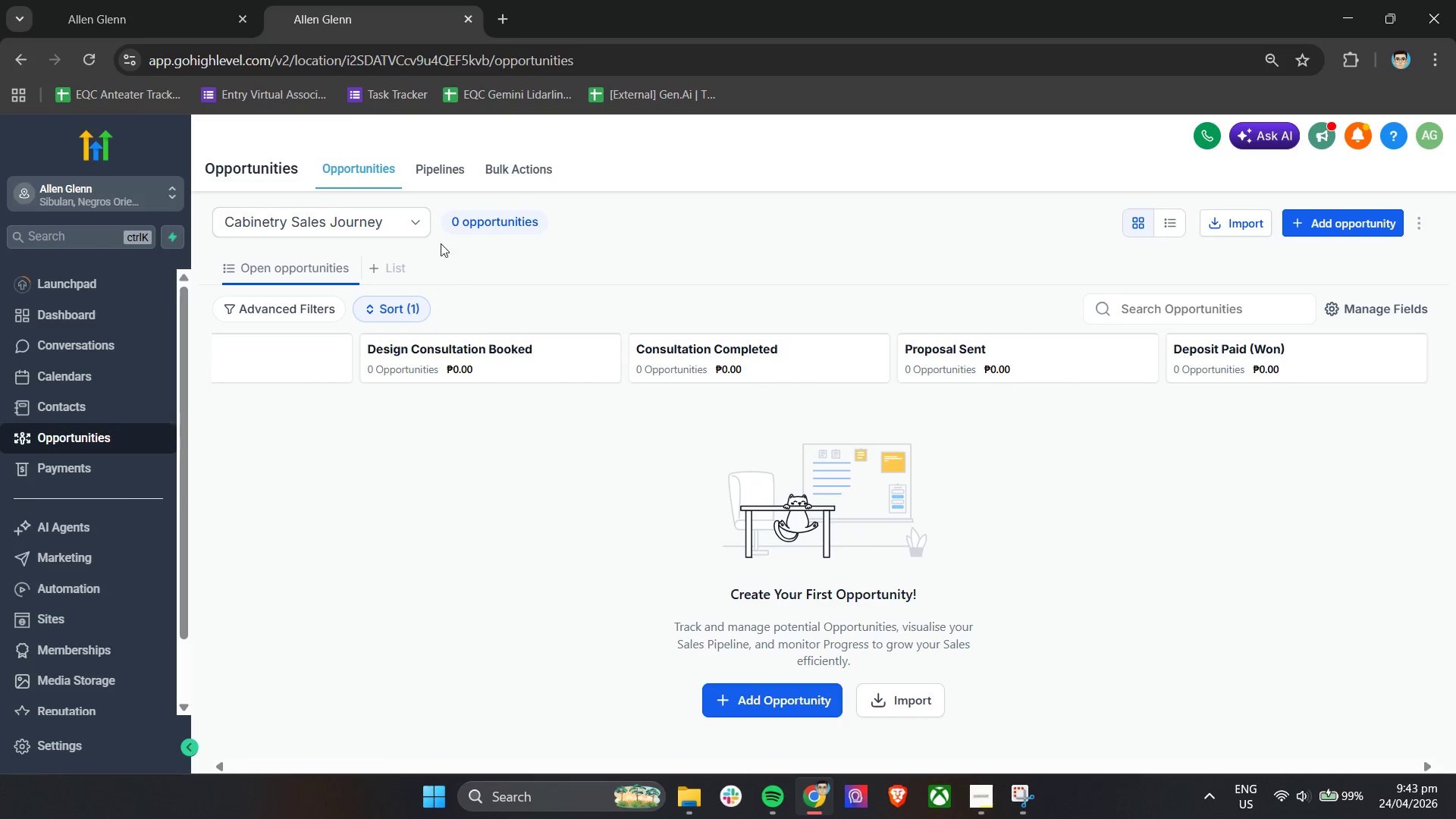 
scroll: coordinate [84, 672], scroll_direction: down, amount: 1.0
 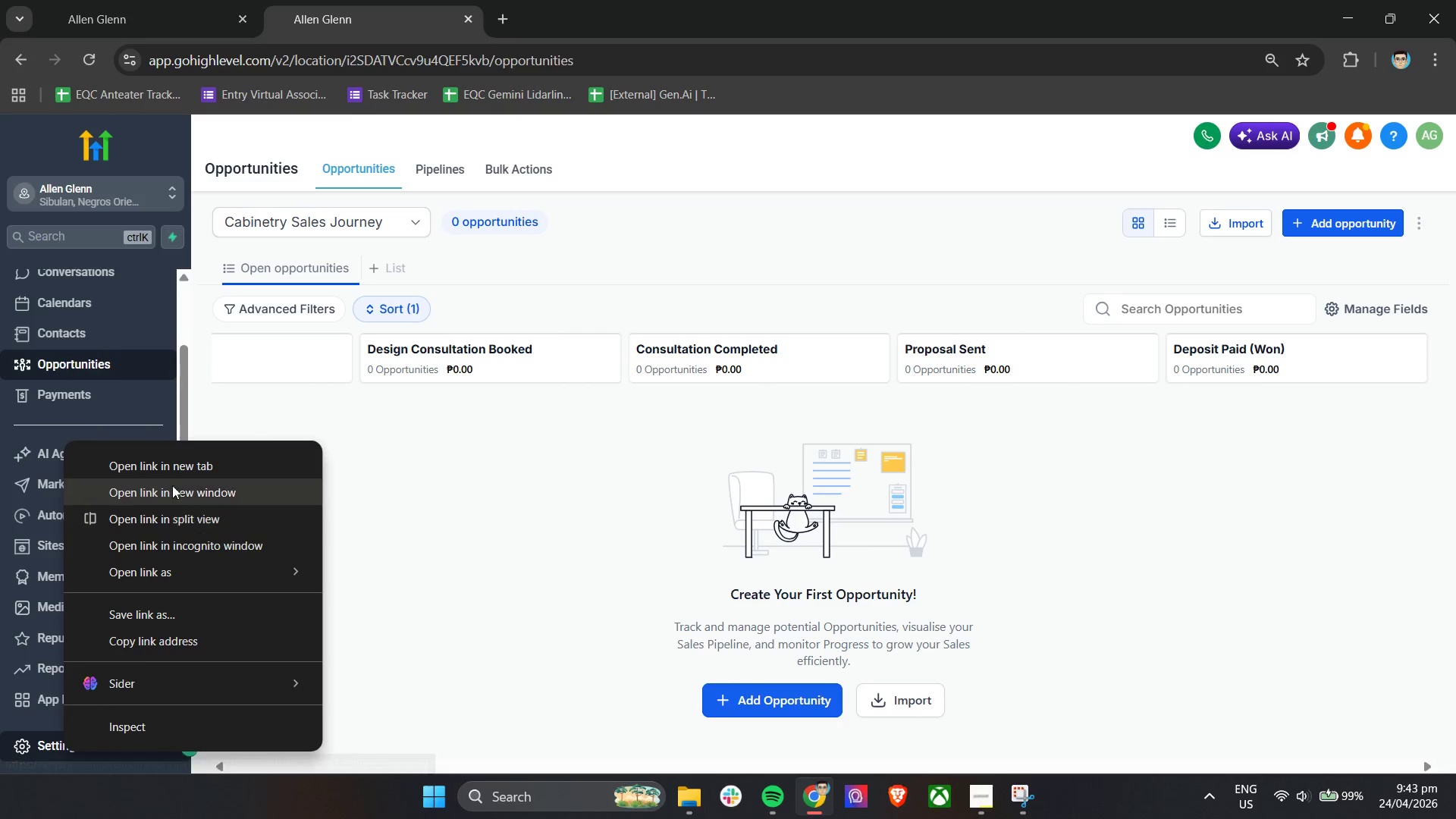 
left_click([165, 470])
 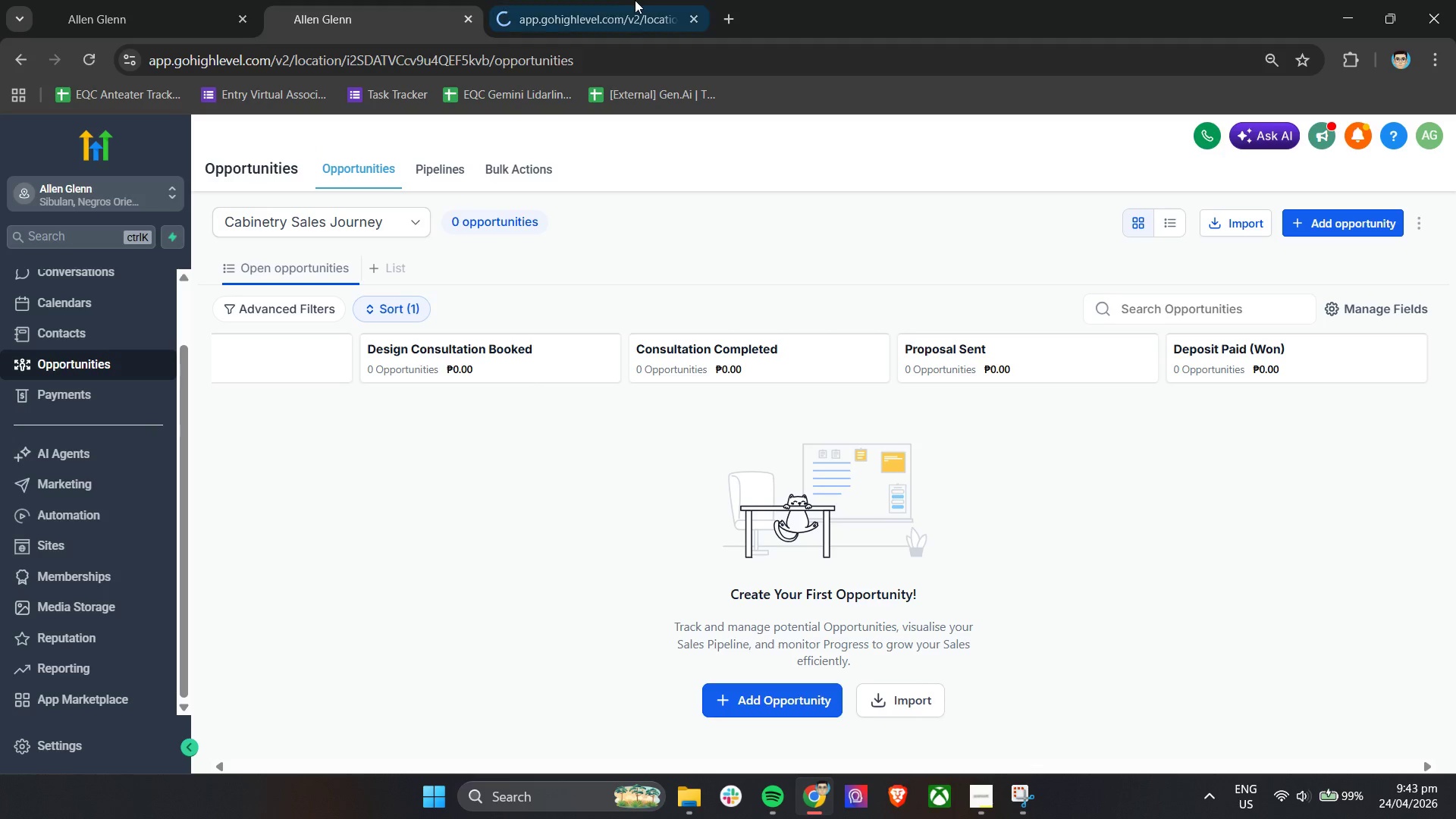 
left_click([641, 0])
 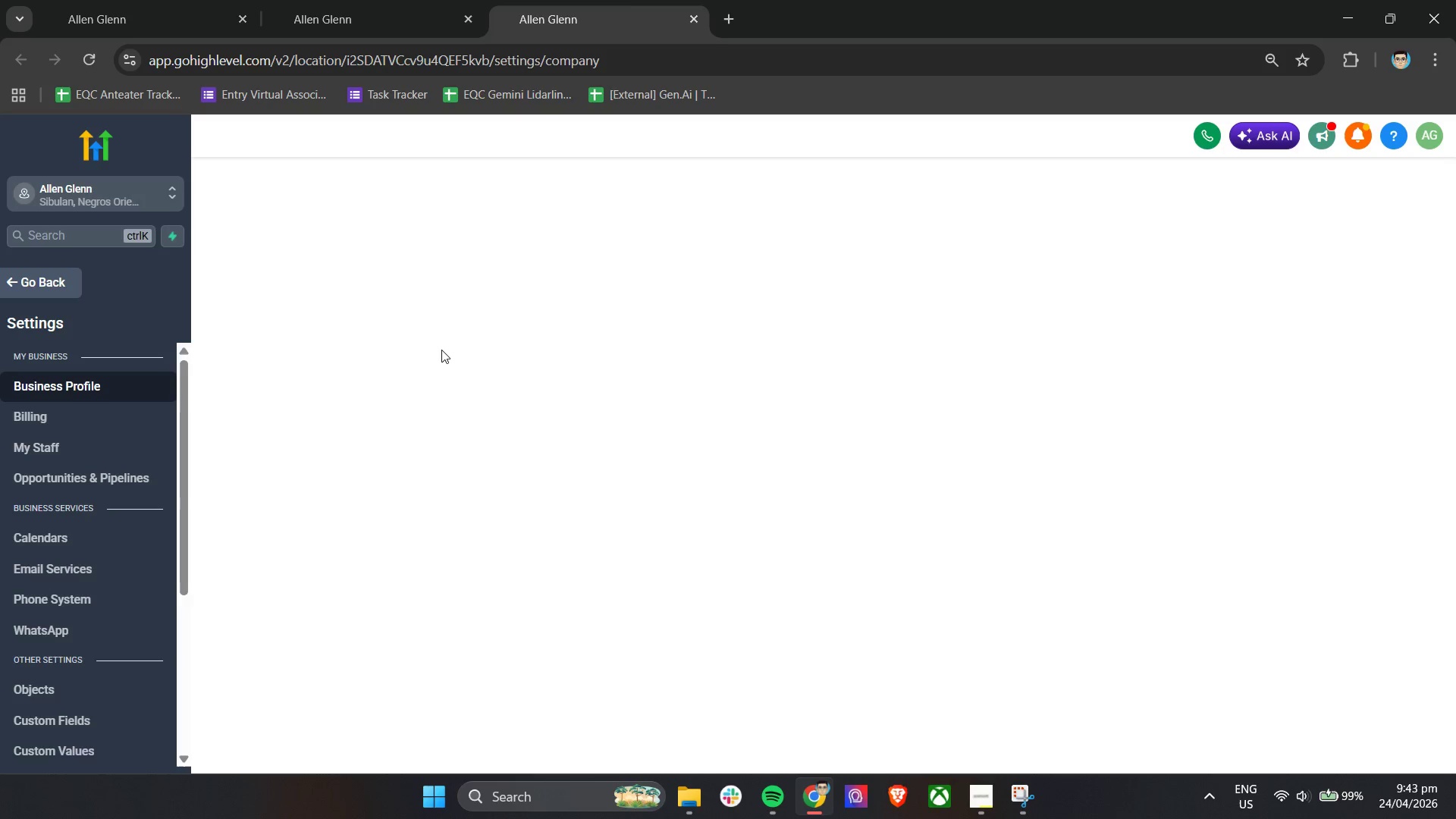 
wait(7.41)
 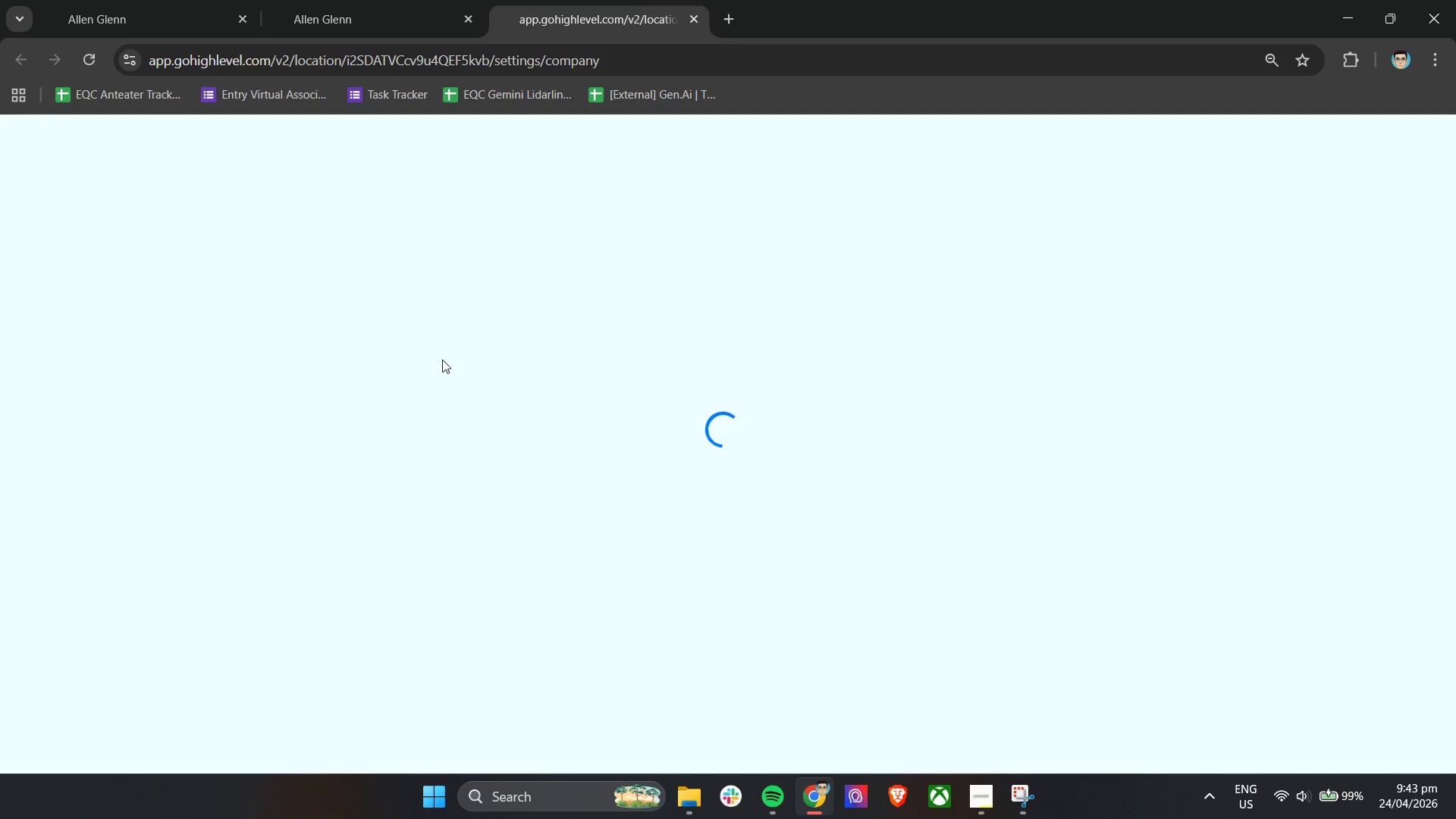 
left_click([122, 487])
 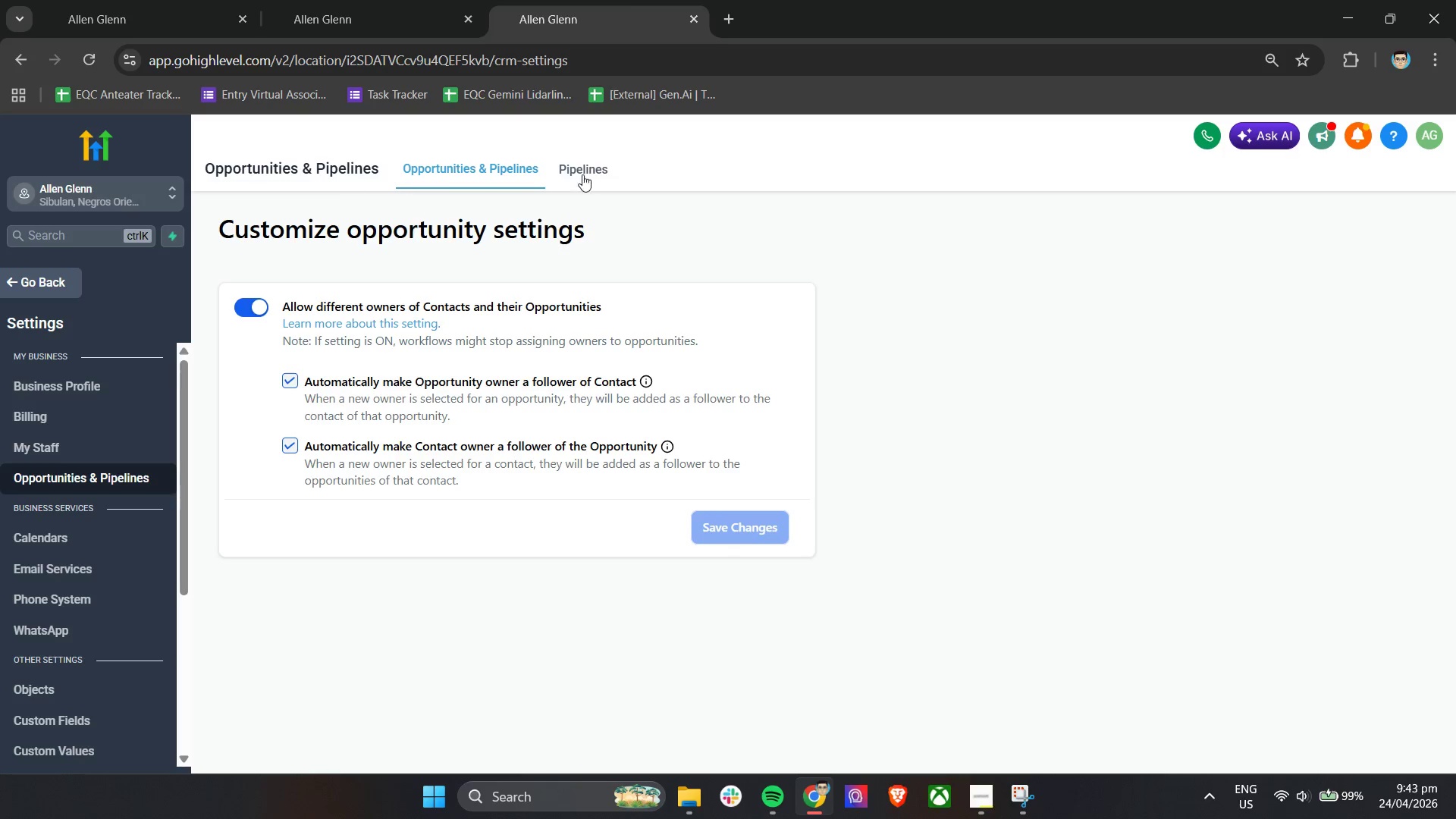 
left_click([565, 165])
 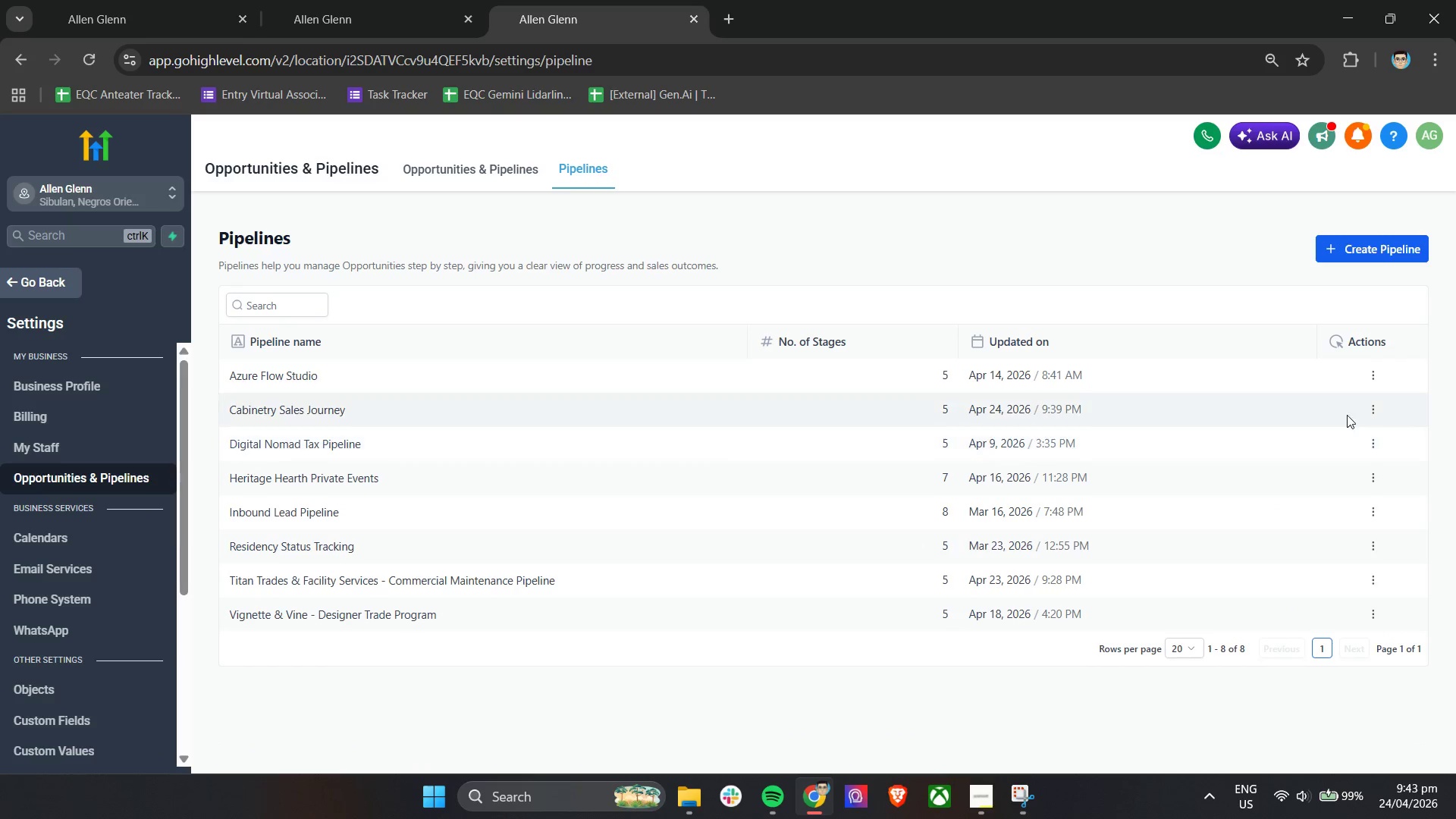 
wait(7.45)
 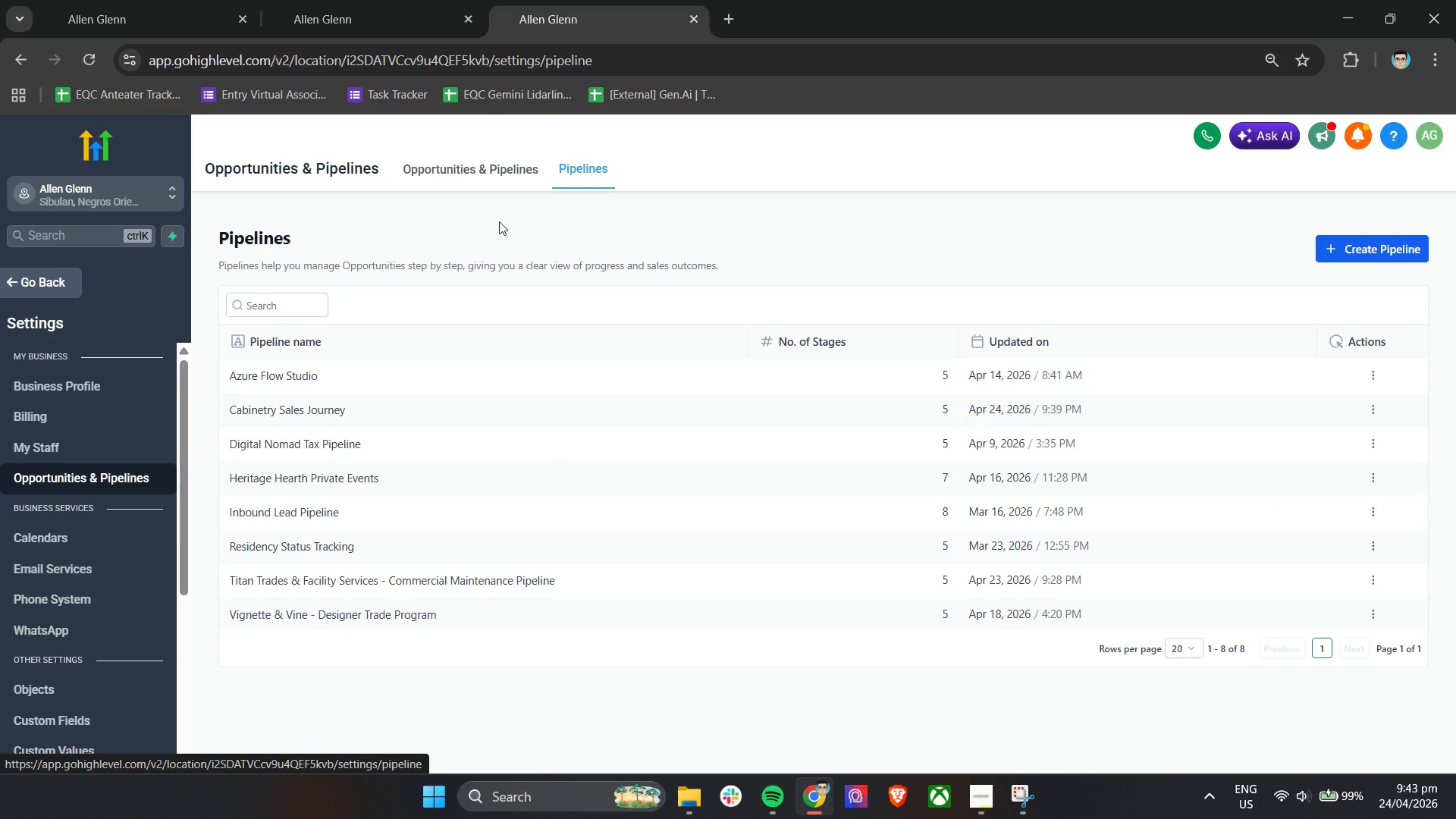 
left_click([1375, 410])
 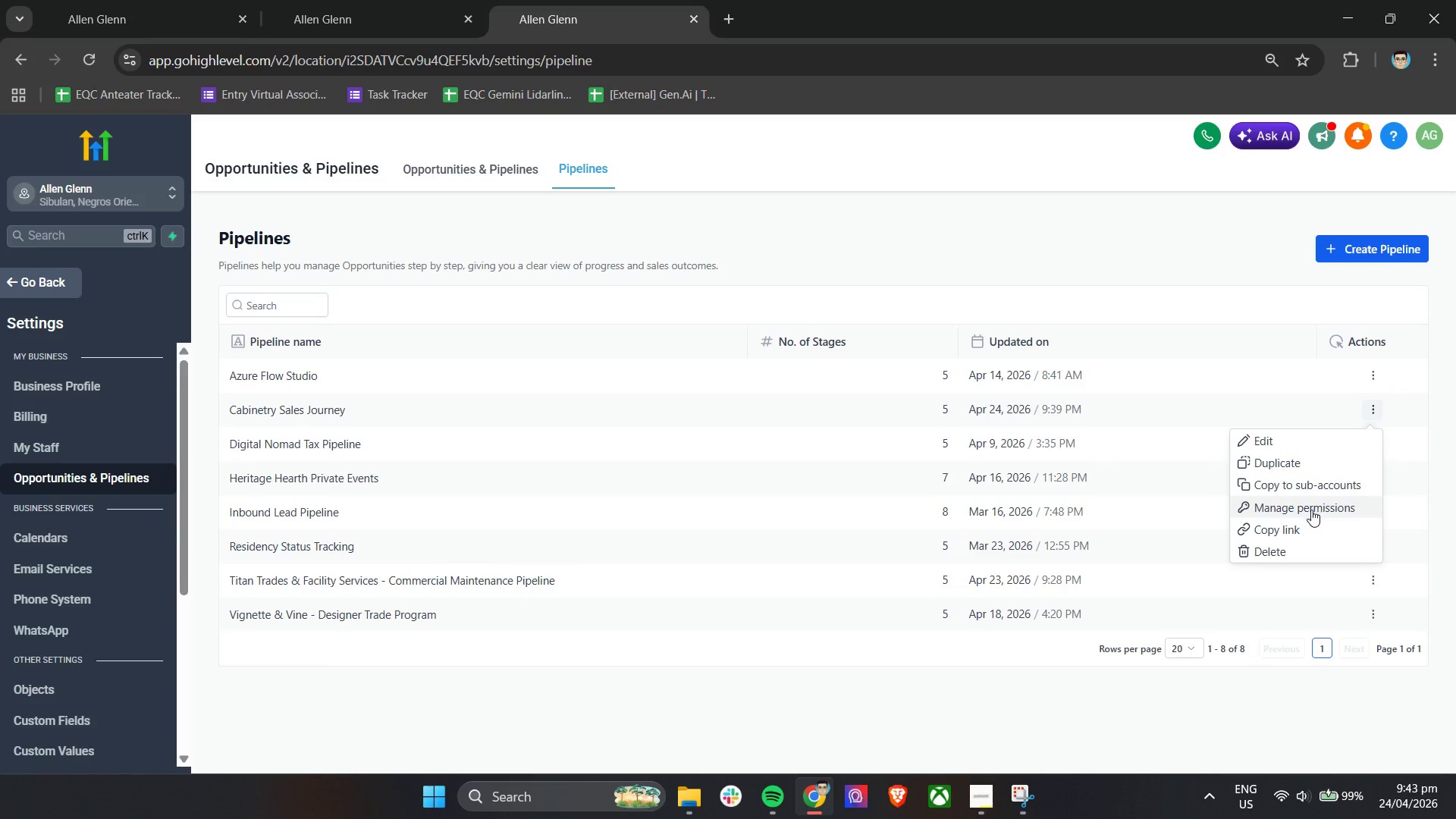 
wait(5.12)
 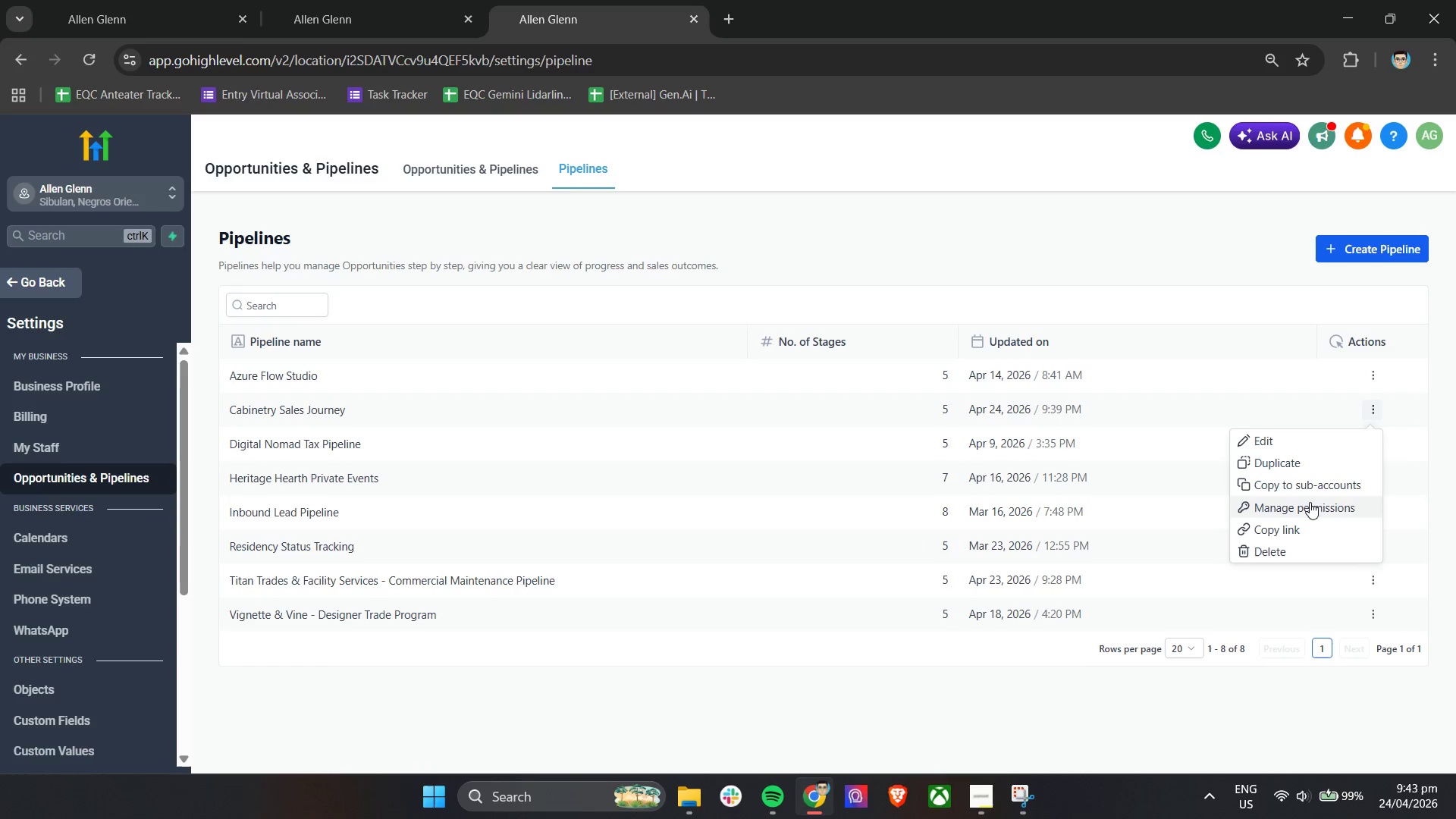 
left_click([1287, 446])
 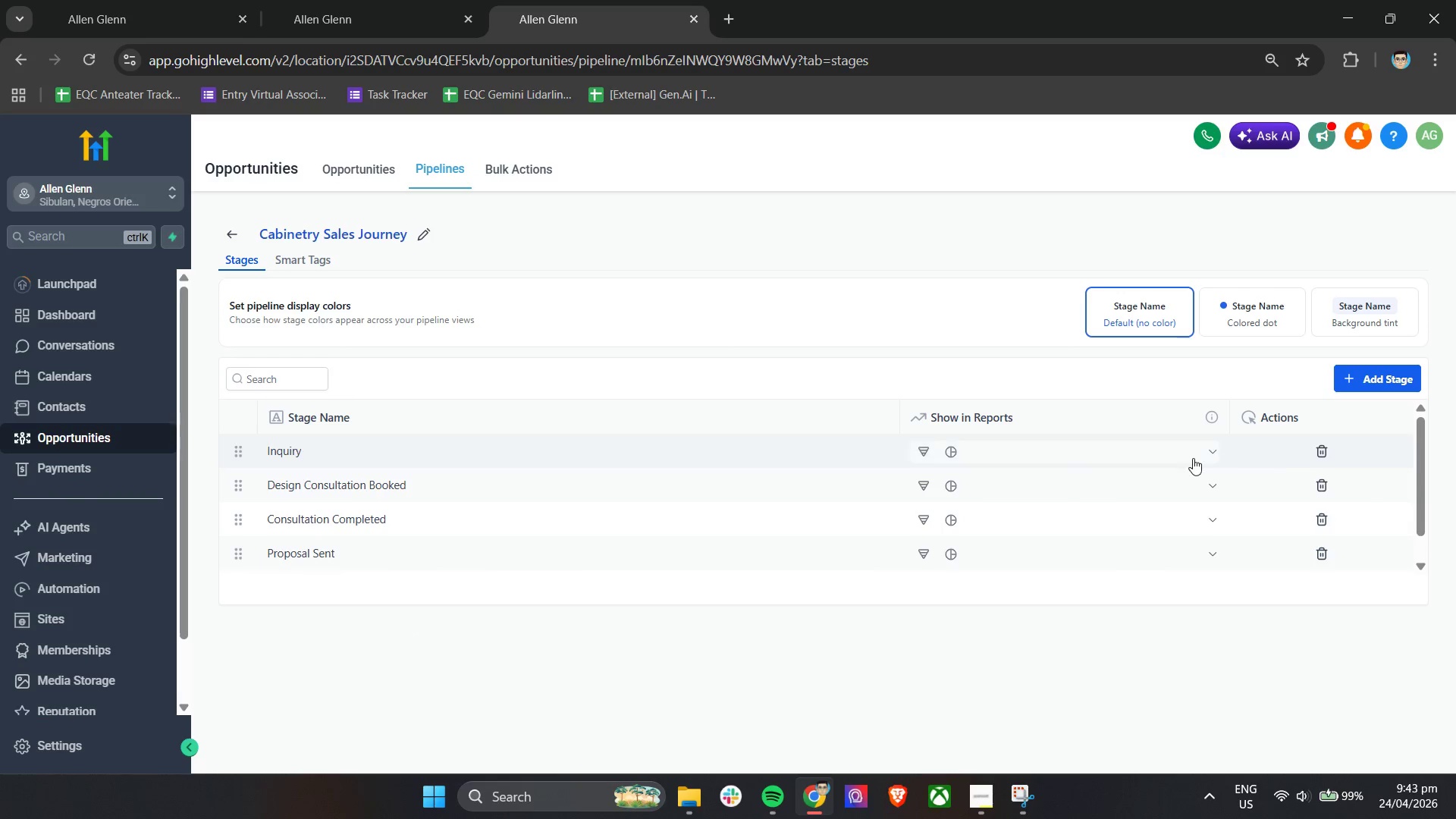 
left_click([1210, 441])
 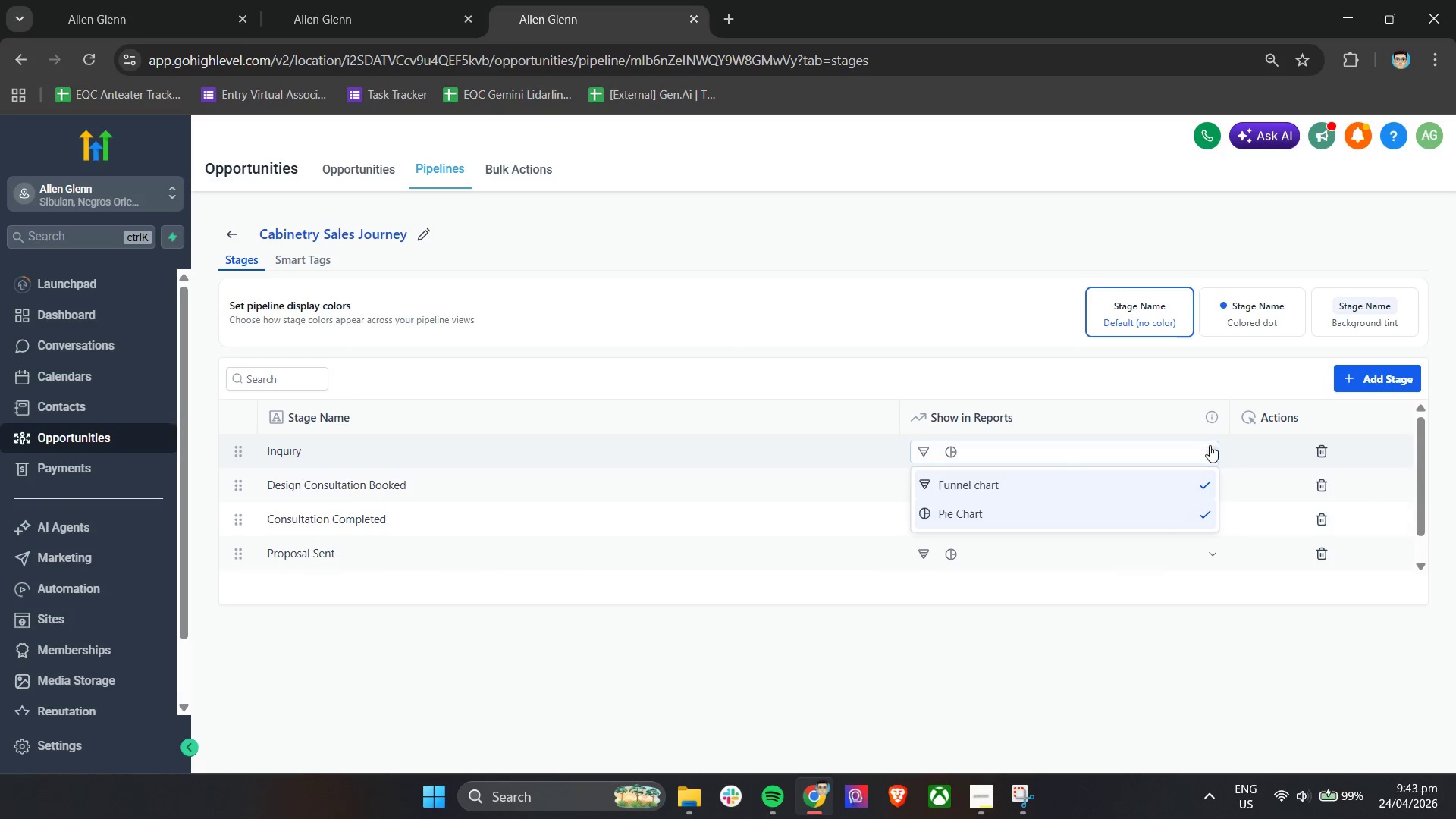 
left_click([1210, 445])
 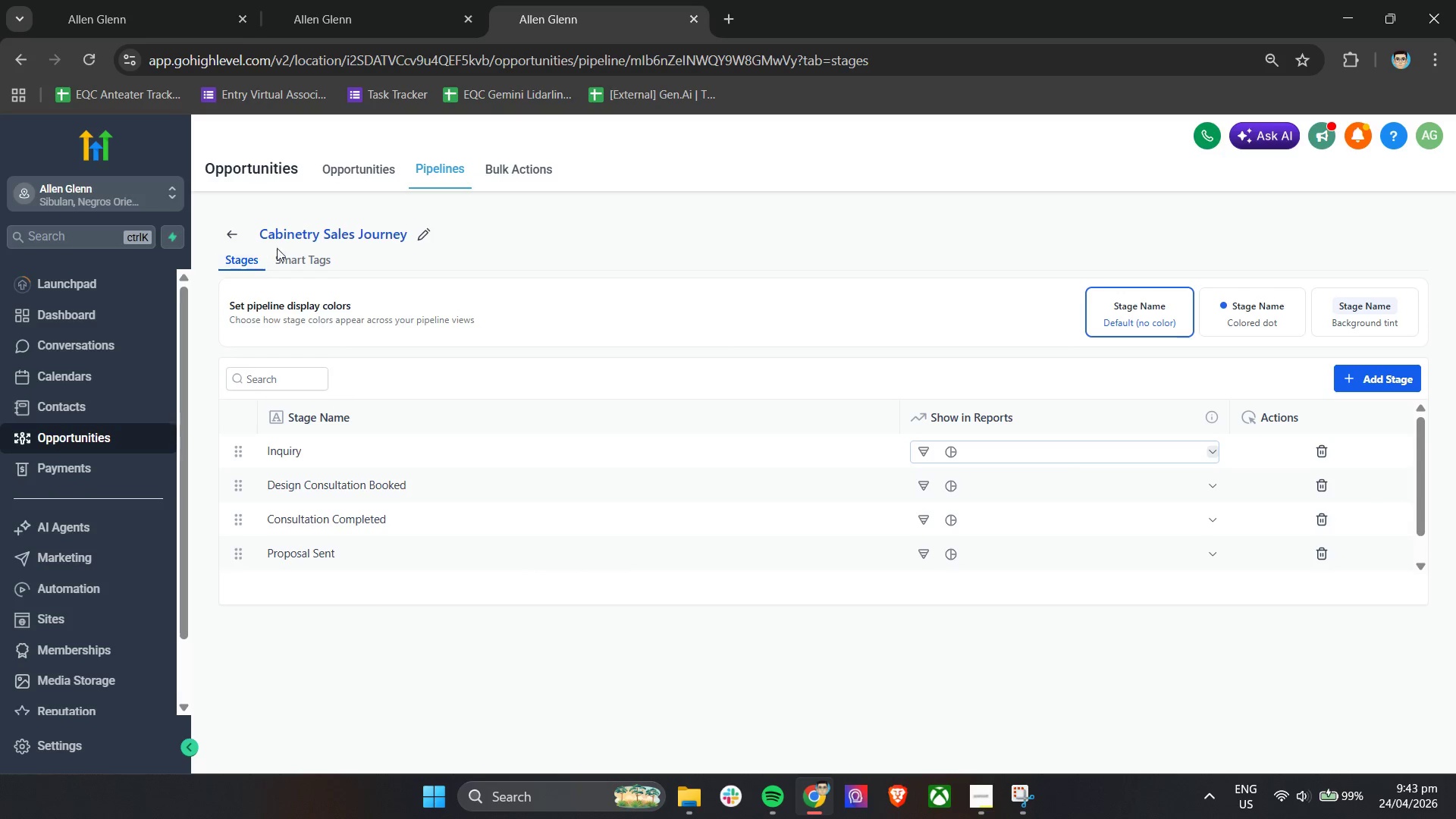 
left_click([296, 256])
 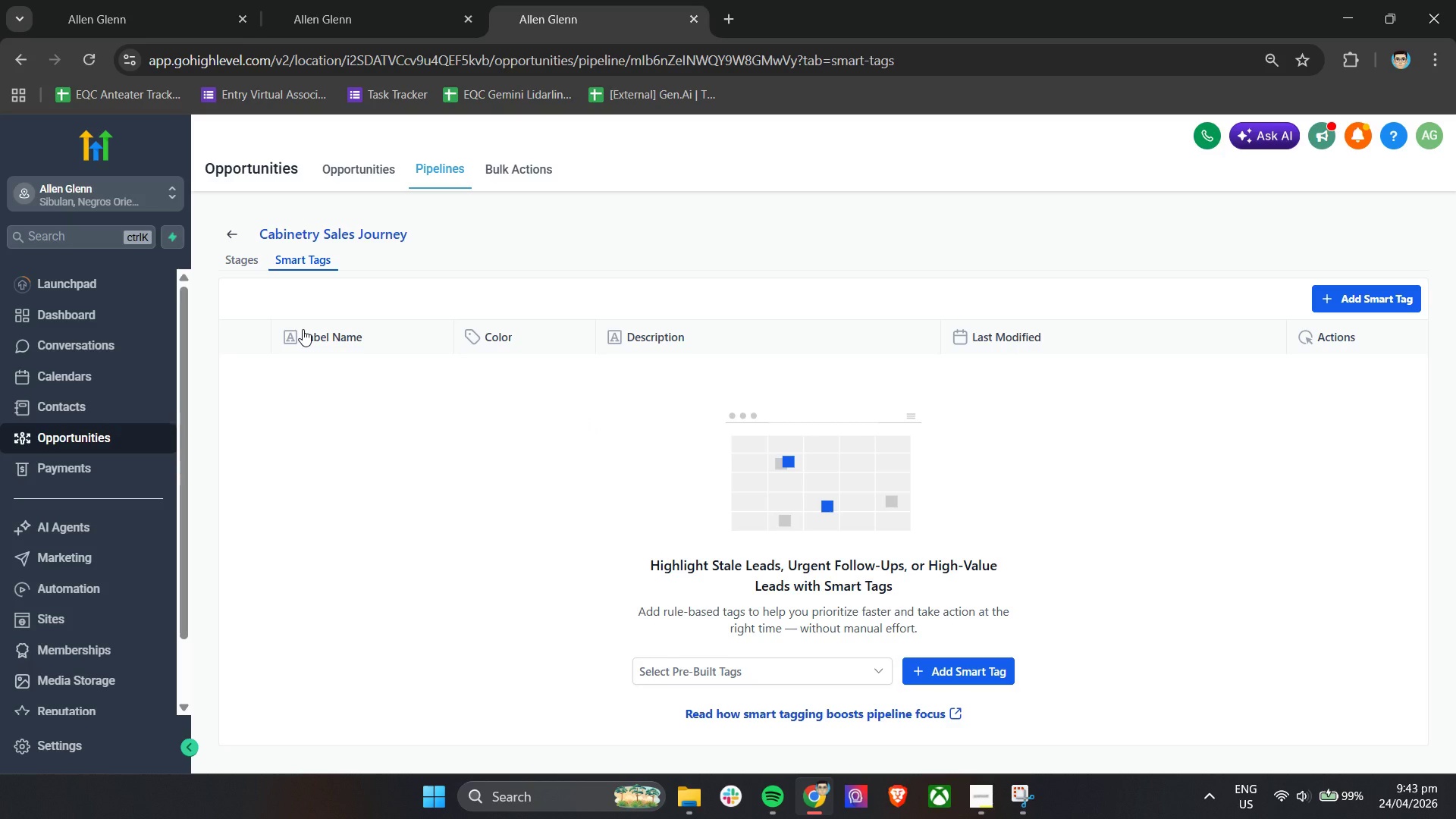 
wait(6.64)
 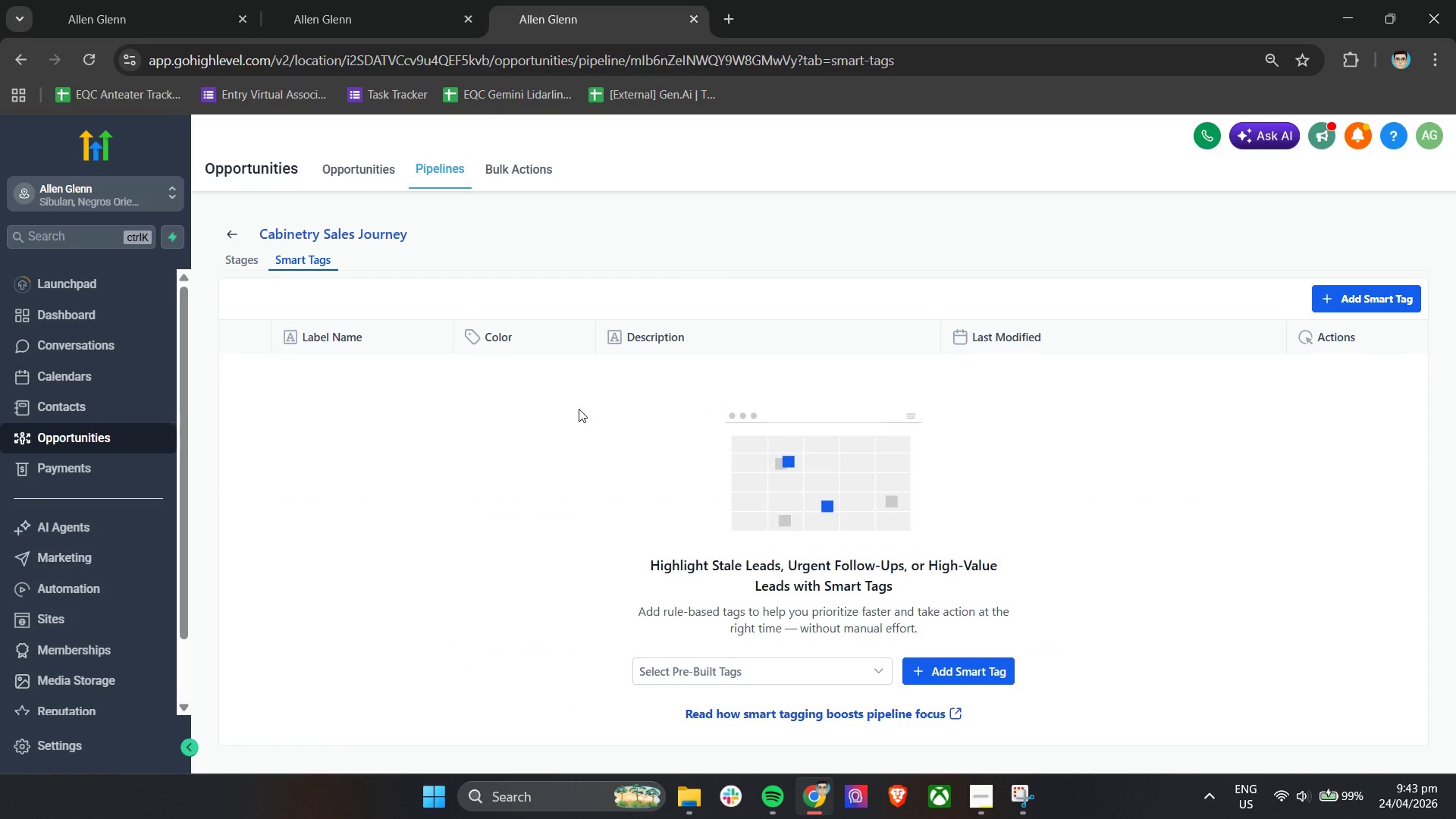 
left_click([367, 174])
 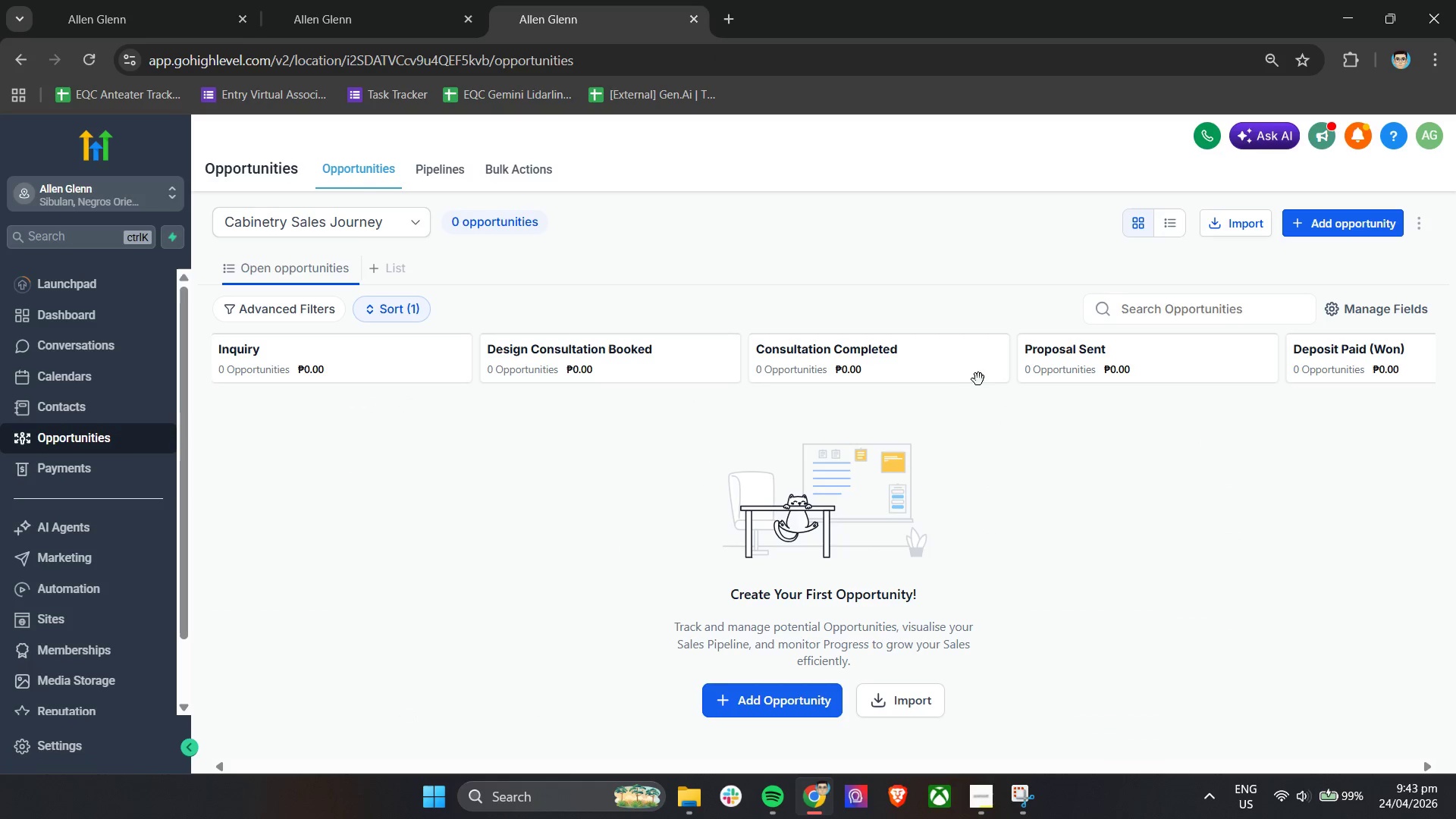 
left_click([326, 0])
 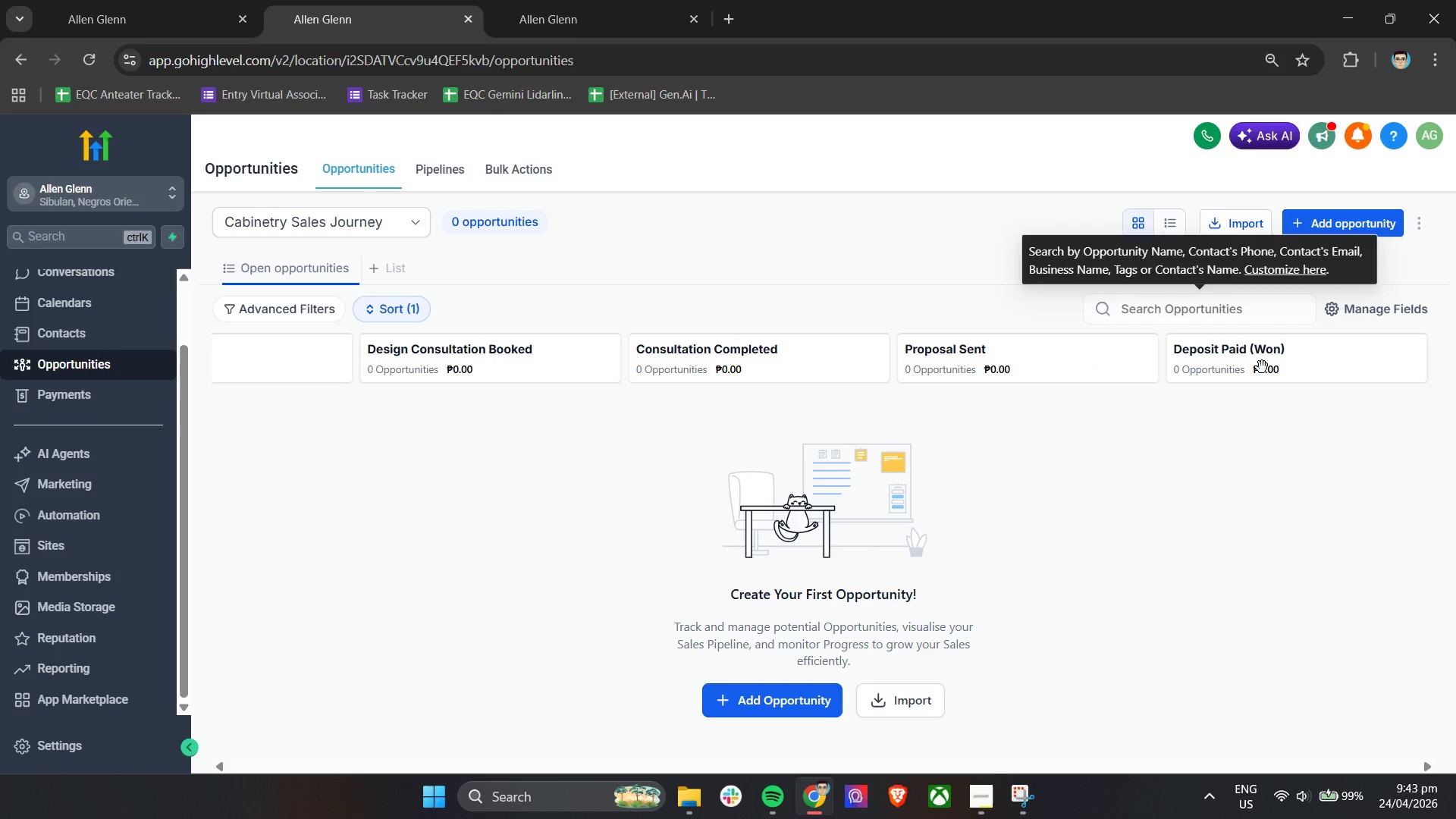 
left_click([1276, 379])
 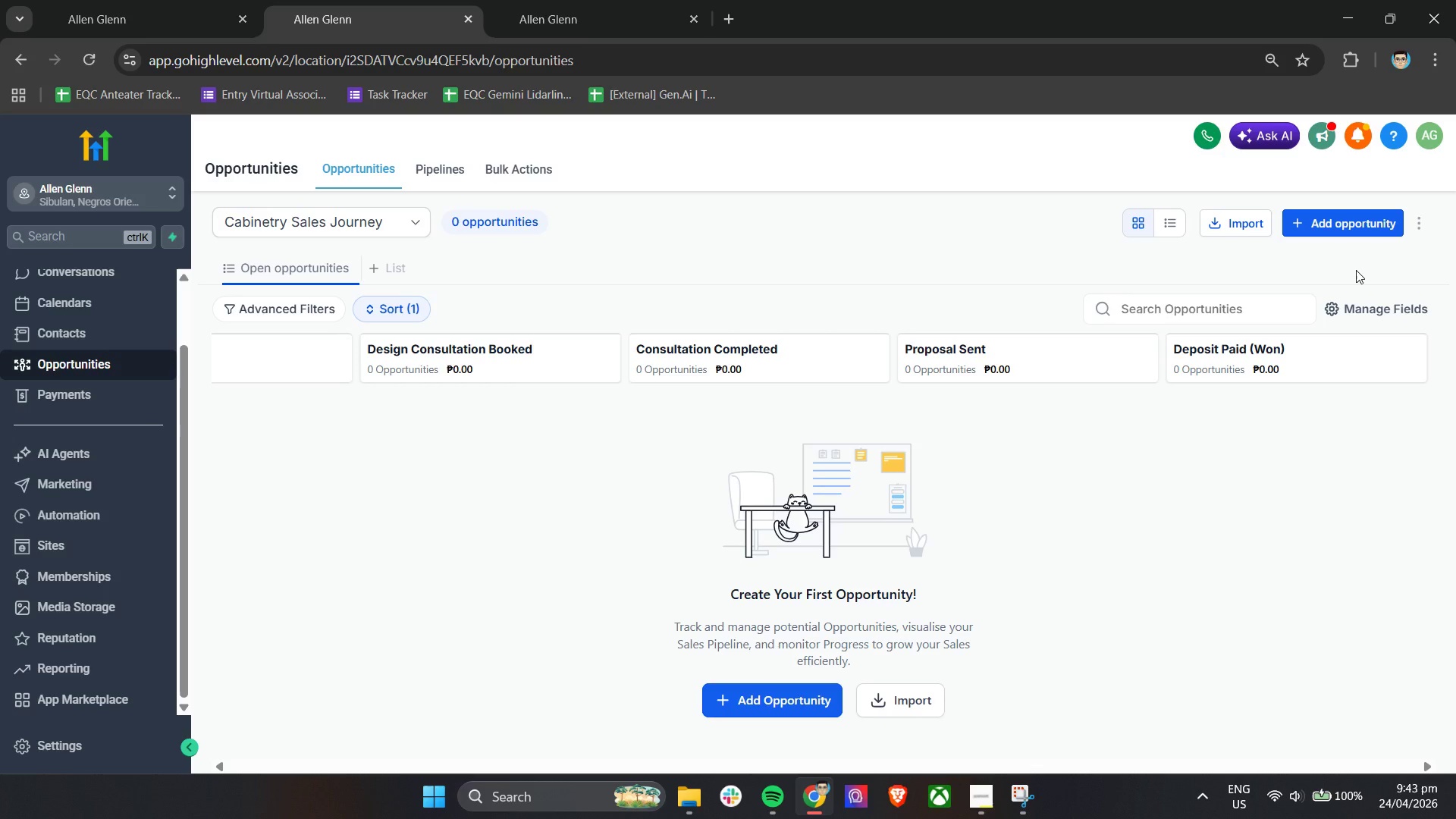 
wait(9.45)
 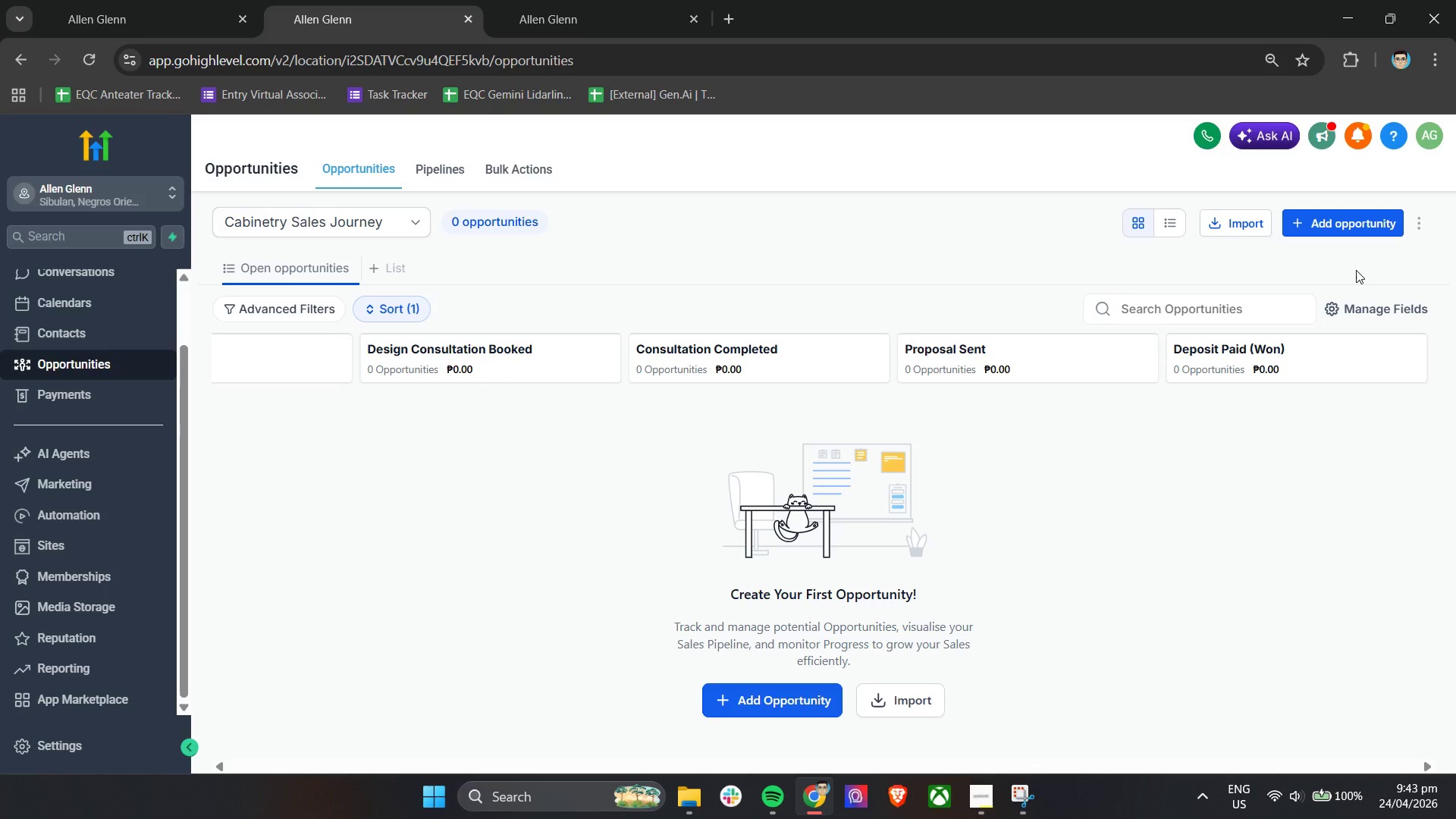 
left_click([1373, 222])
 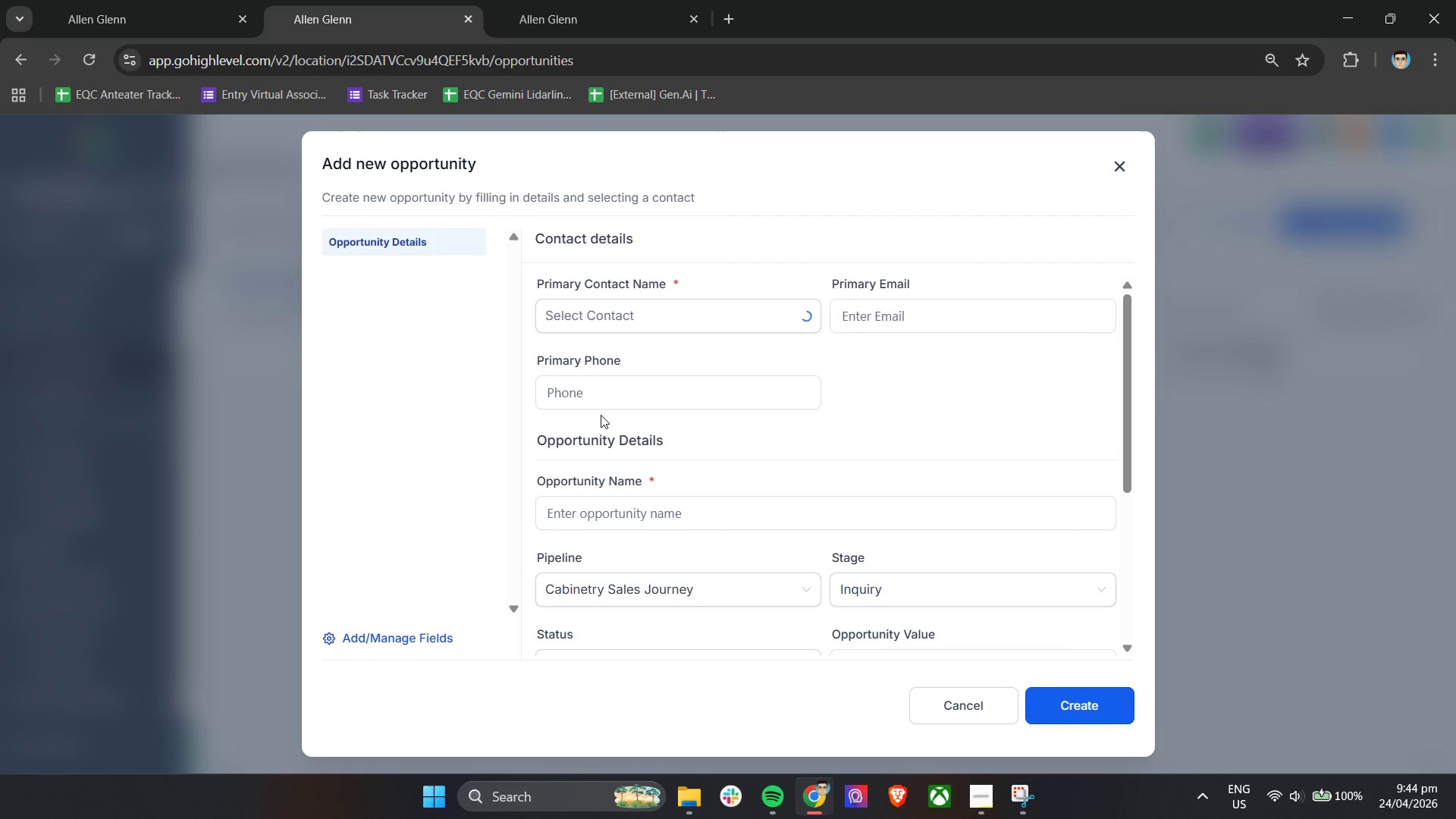 
scroll: coordinate [601, 415], scroll_direction: down, amount: 3.0
 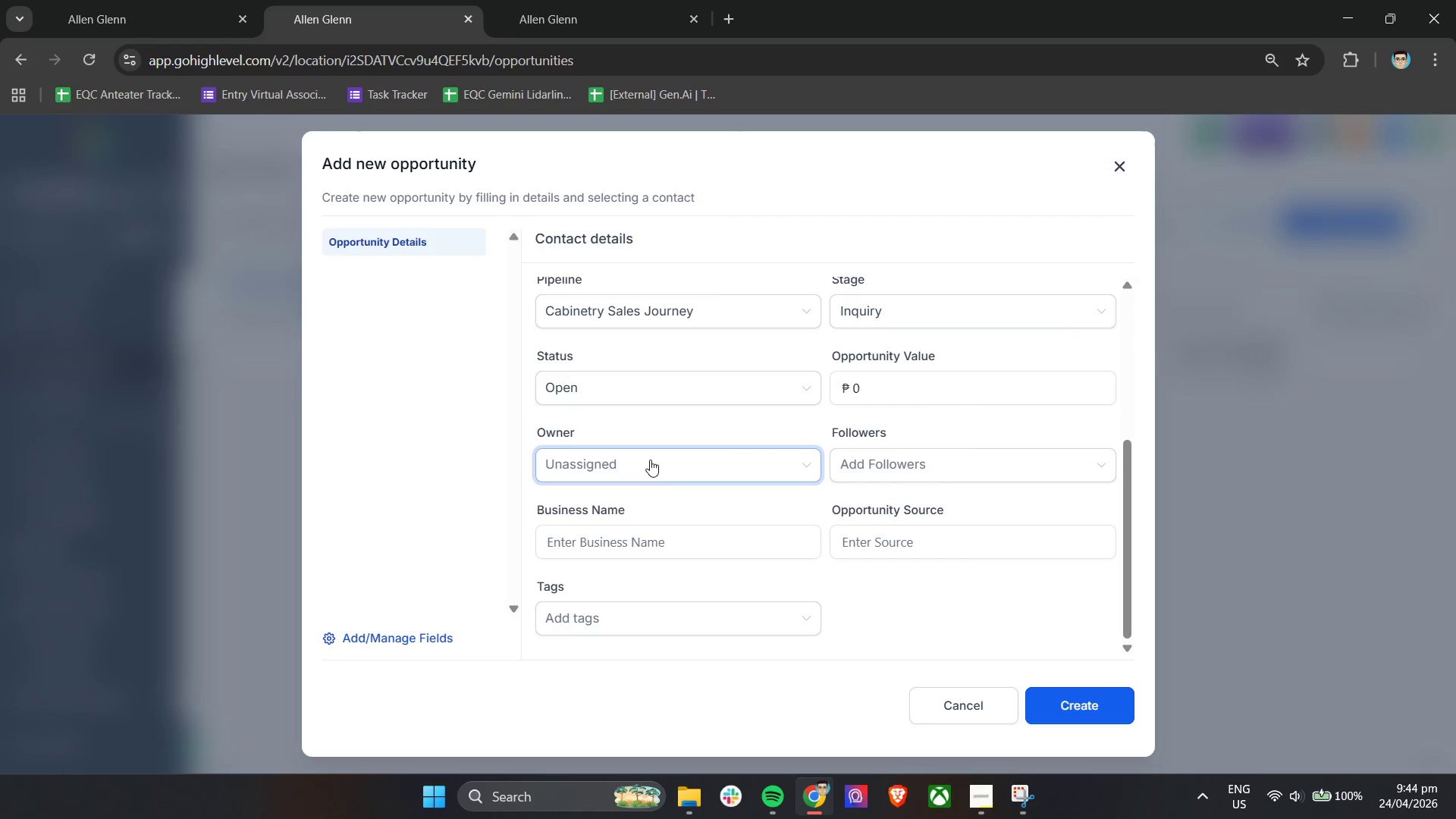 
scroll: coordinate [704, 483], scroll_direction: up, amount: 6.0
 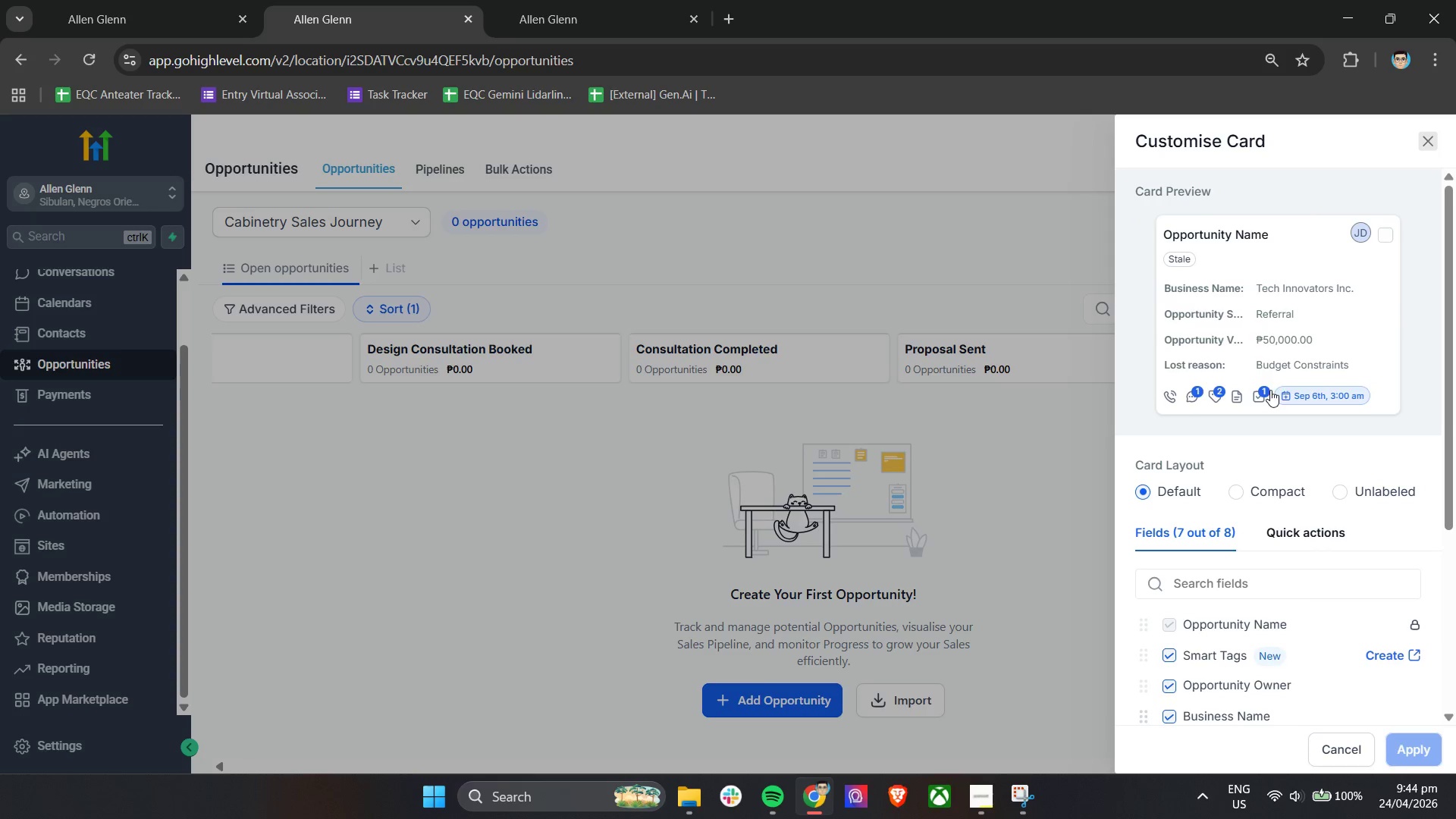 
wait(7.07)
 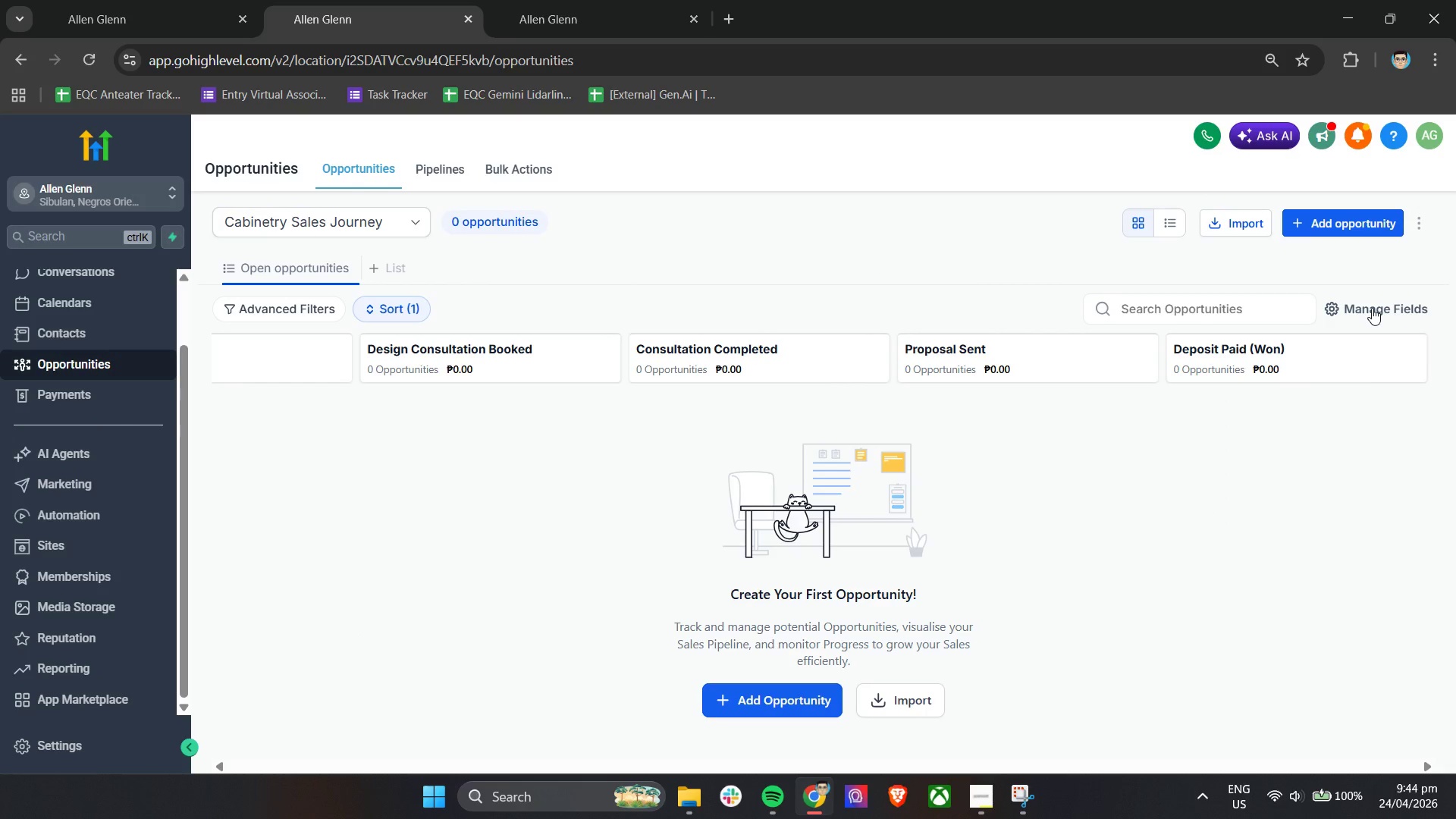 
scroll: coordinate [1263, 443], scroll_direction: down, amount: 4.0
 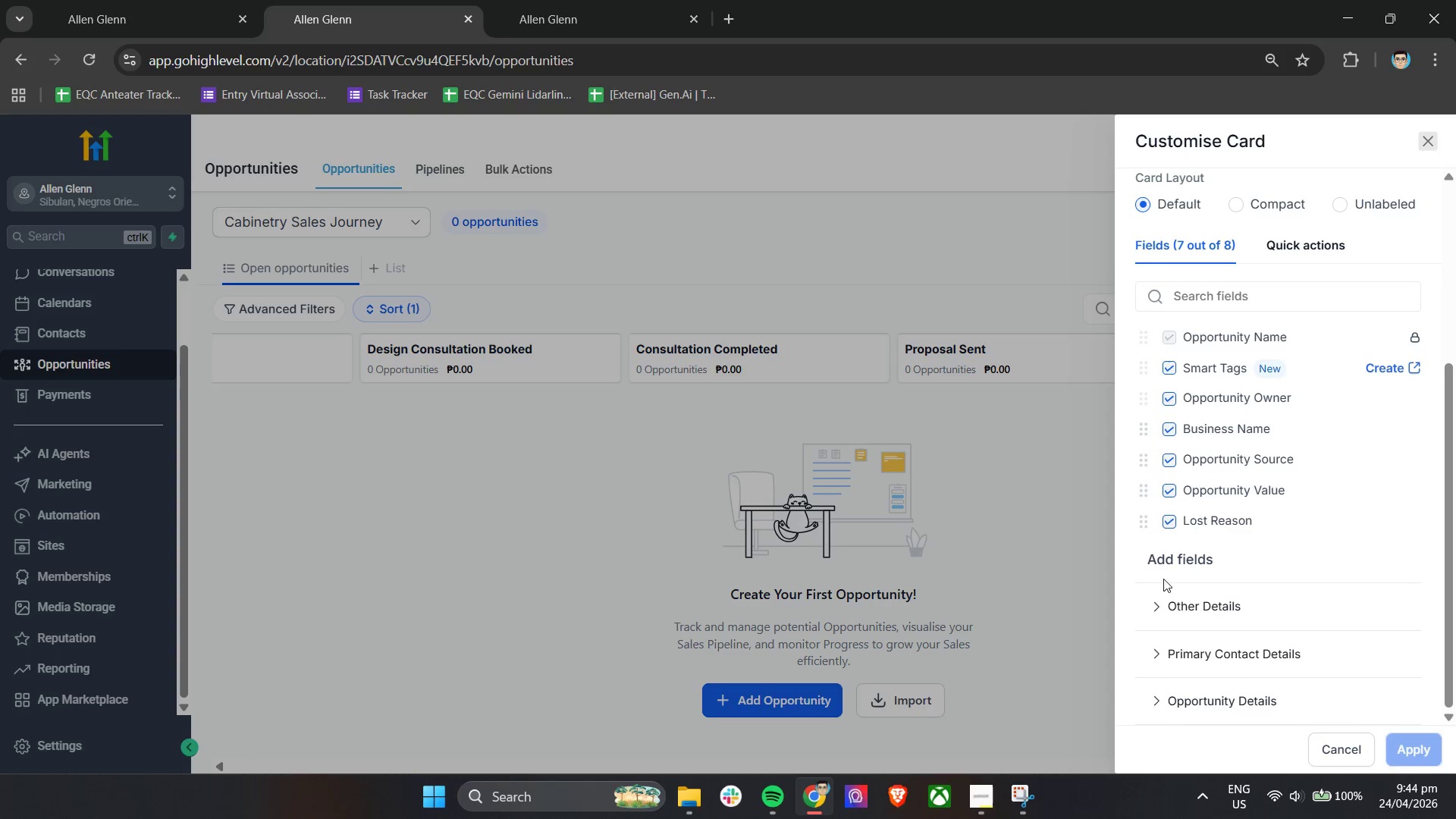 
left_click([1156, 606])
 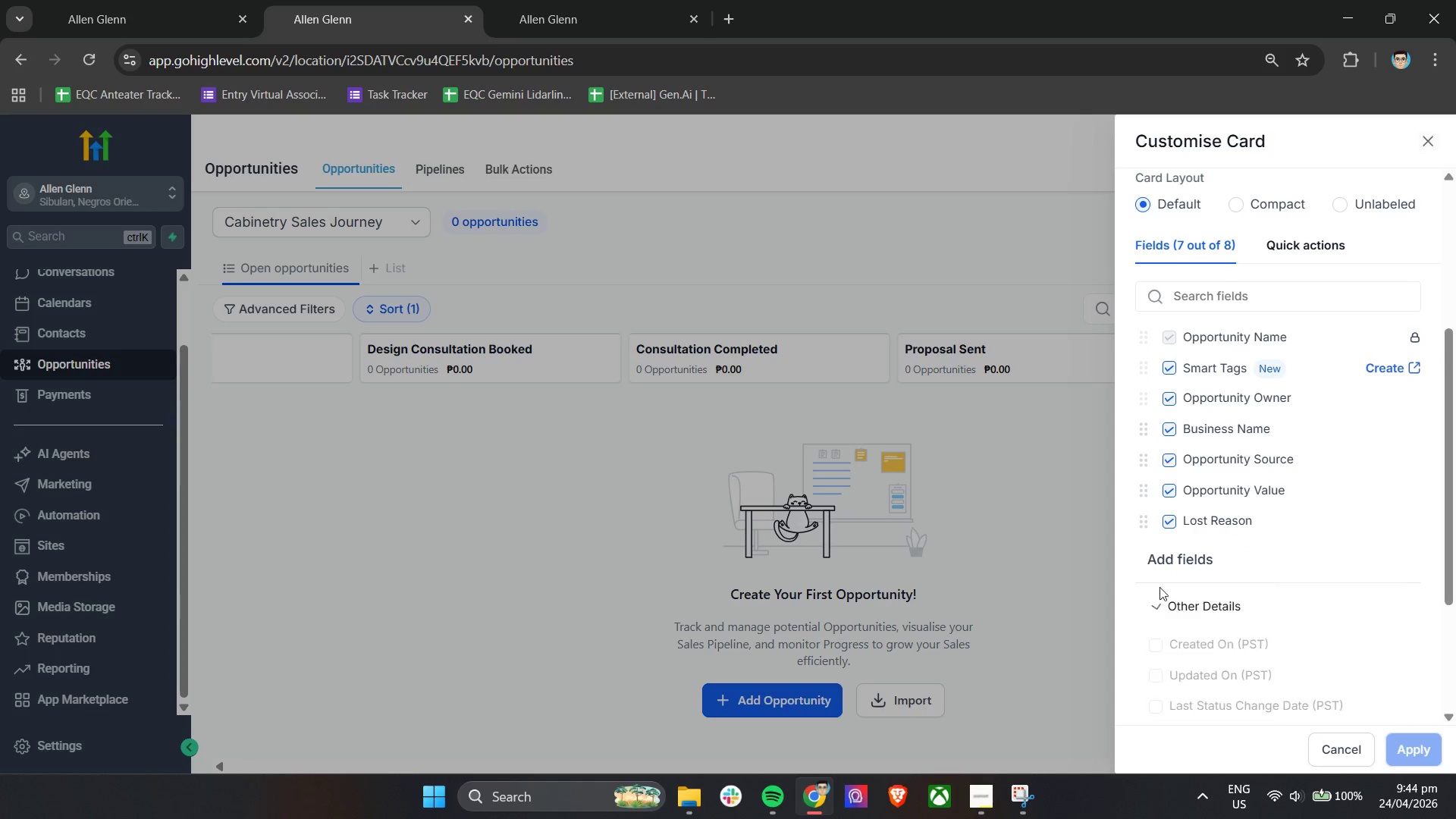 
scroll: coordinate [1165, 579], scroll_direction: down, amount: 3.0
 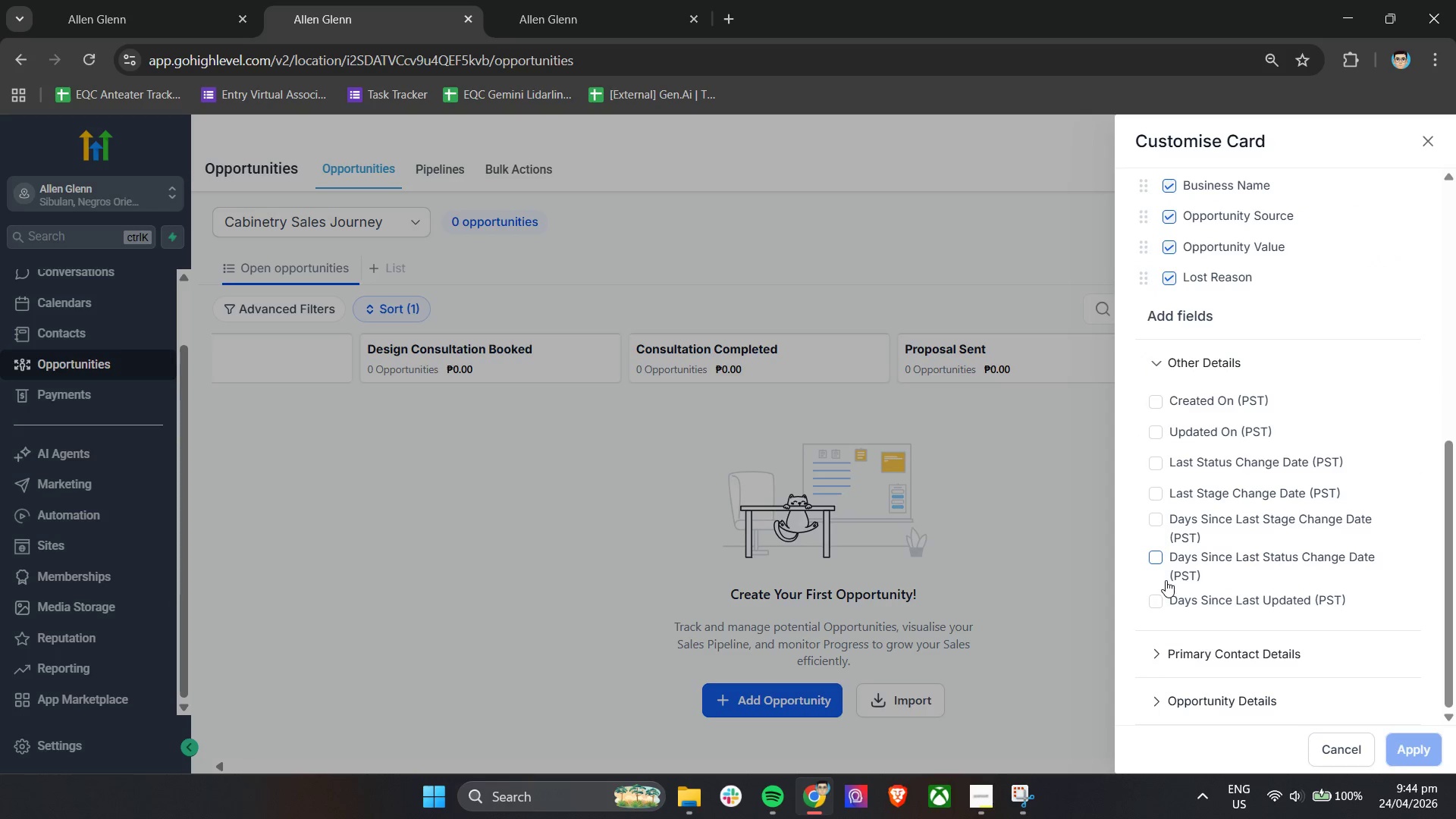 
left_click([1141, 646])
 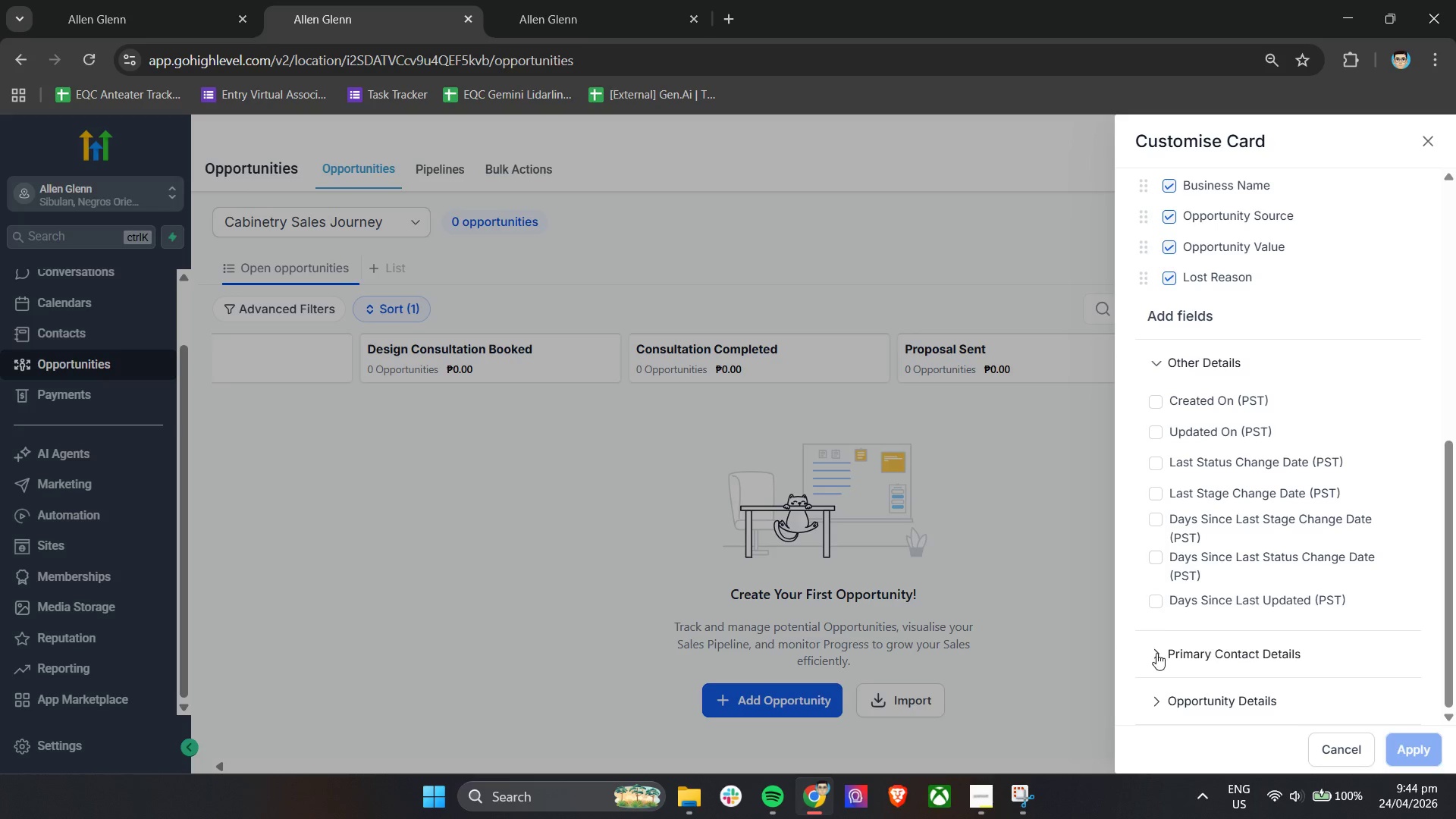 
scroll: coordinate [1166, 581], scroll_direction: down, amount: 3.0
 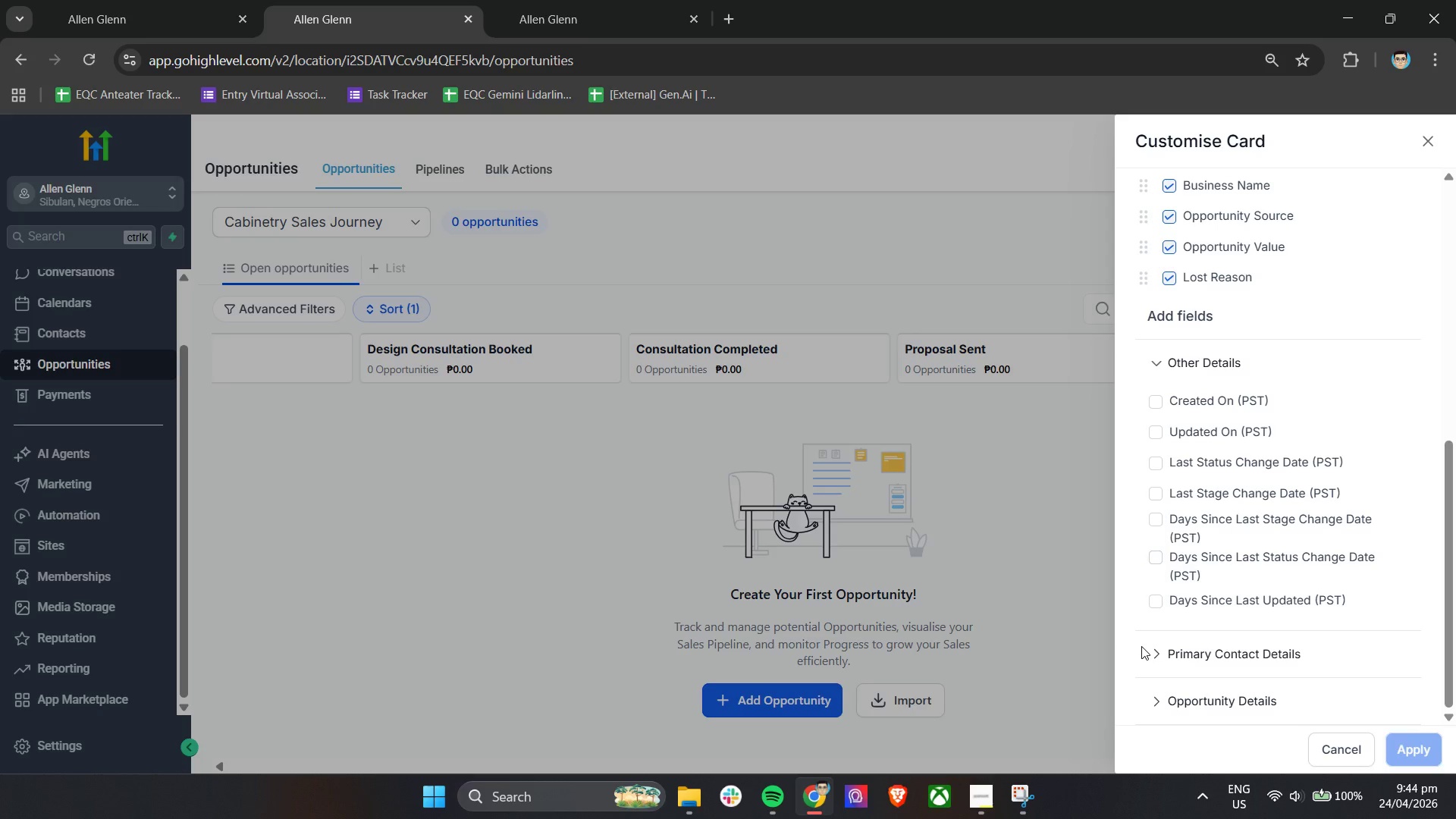 
left_click([1156, 653])
 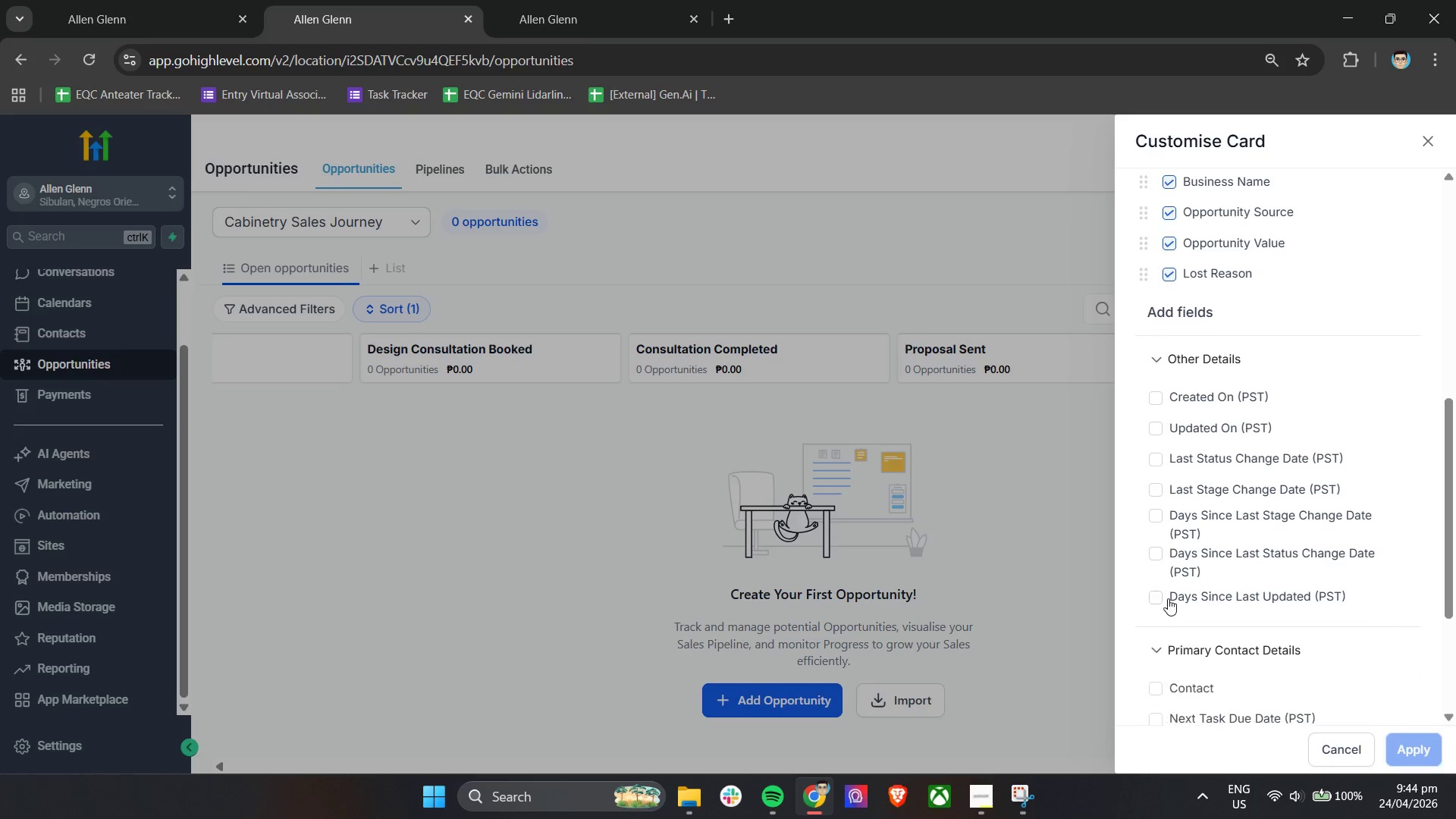 
scroll: coordinate [1170, 585], scroll_direction: down, amount: 8.0
 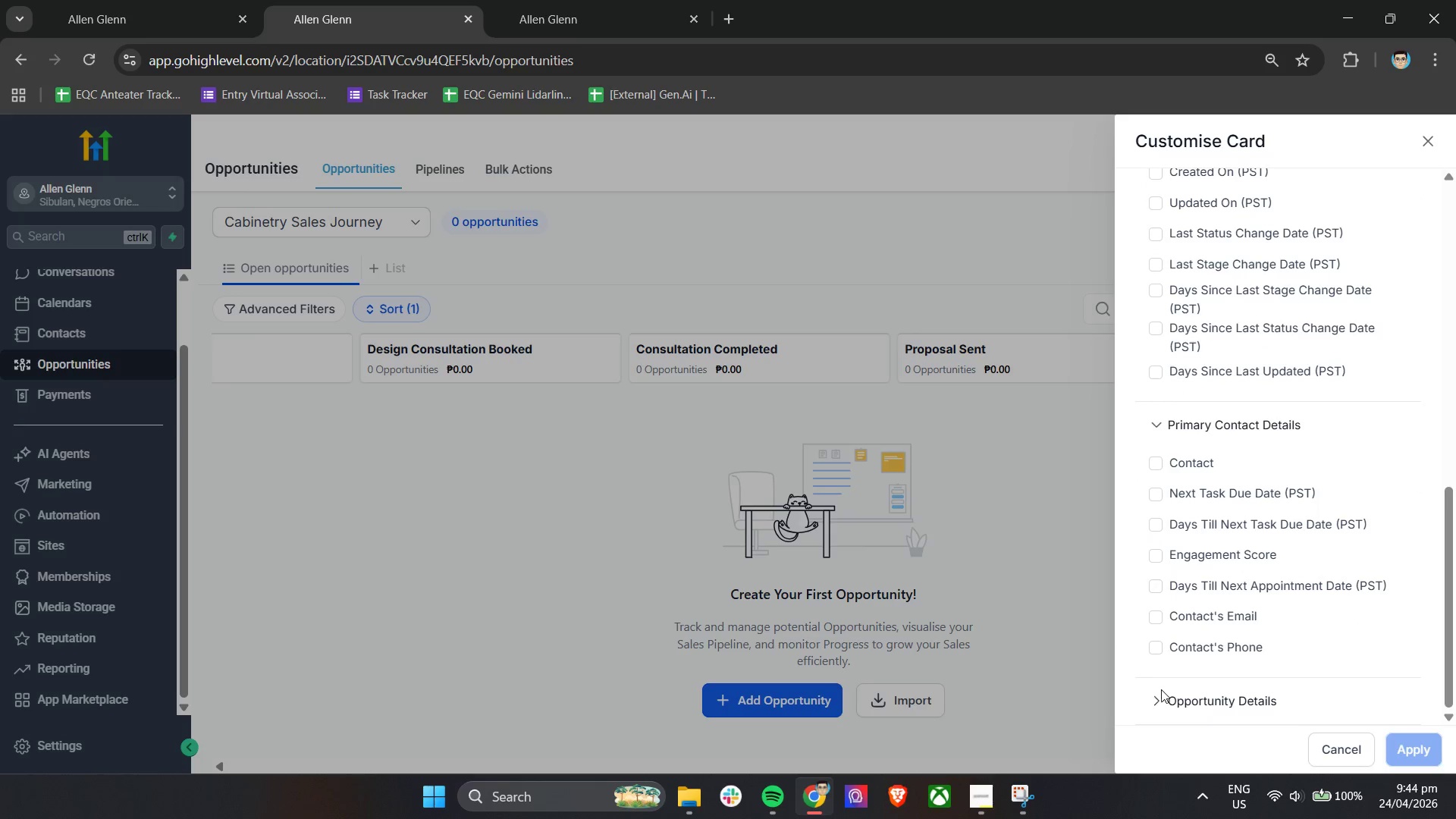 
left_click([1161, 702])
 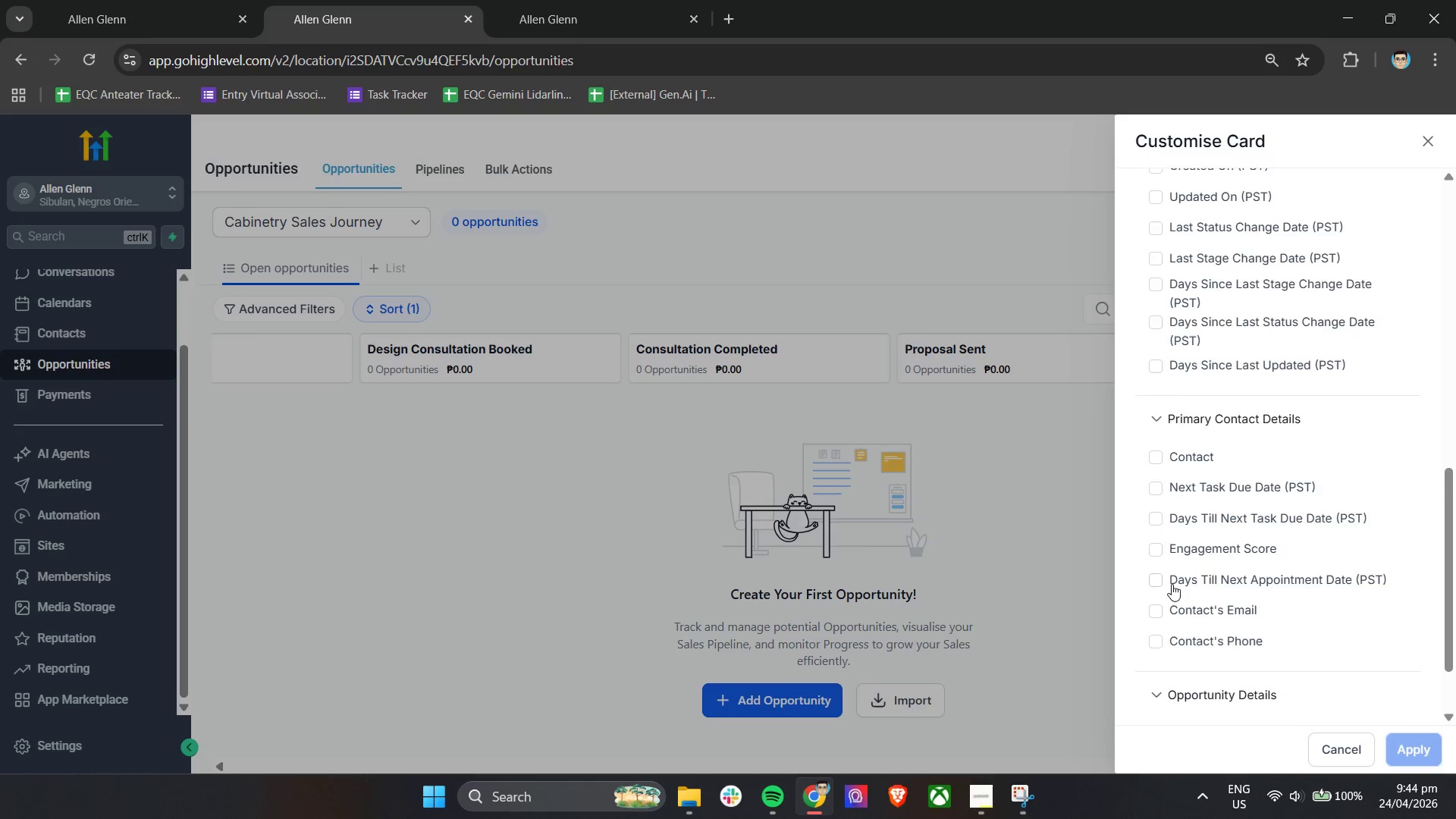 
scroll: coordinate [1173, 571], scroll_direction: down, amount: 5.0
 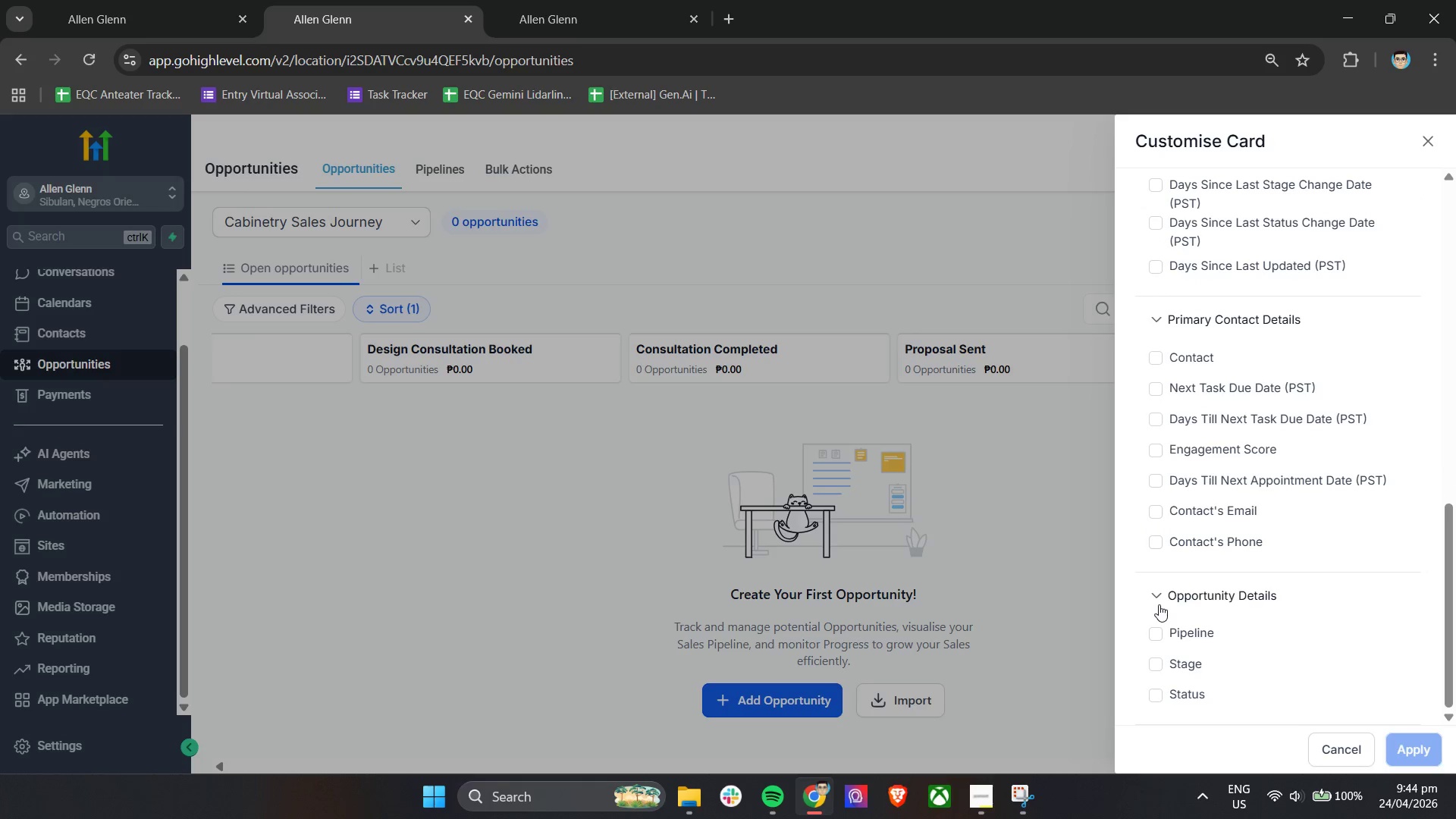 
left_click([1159, 604])
 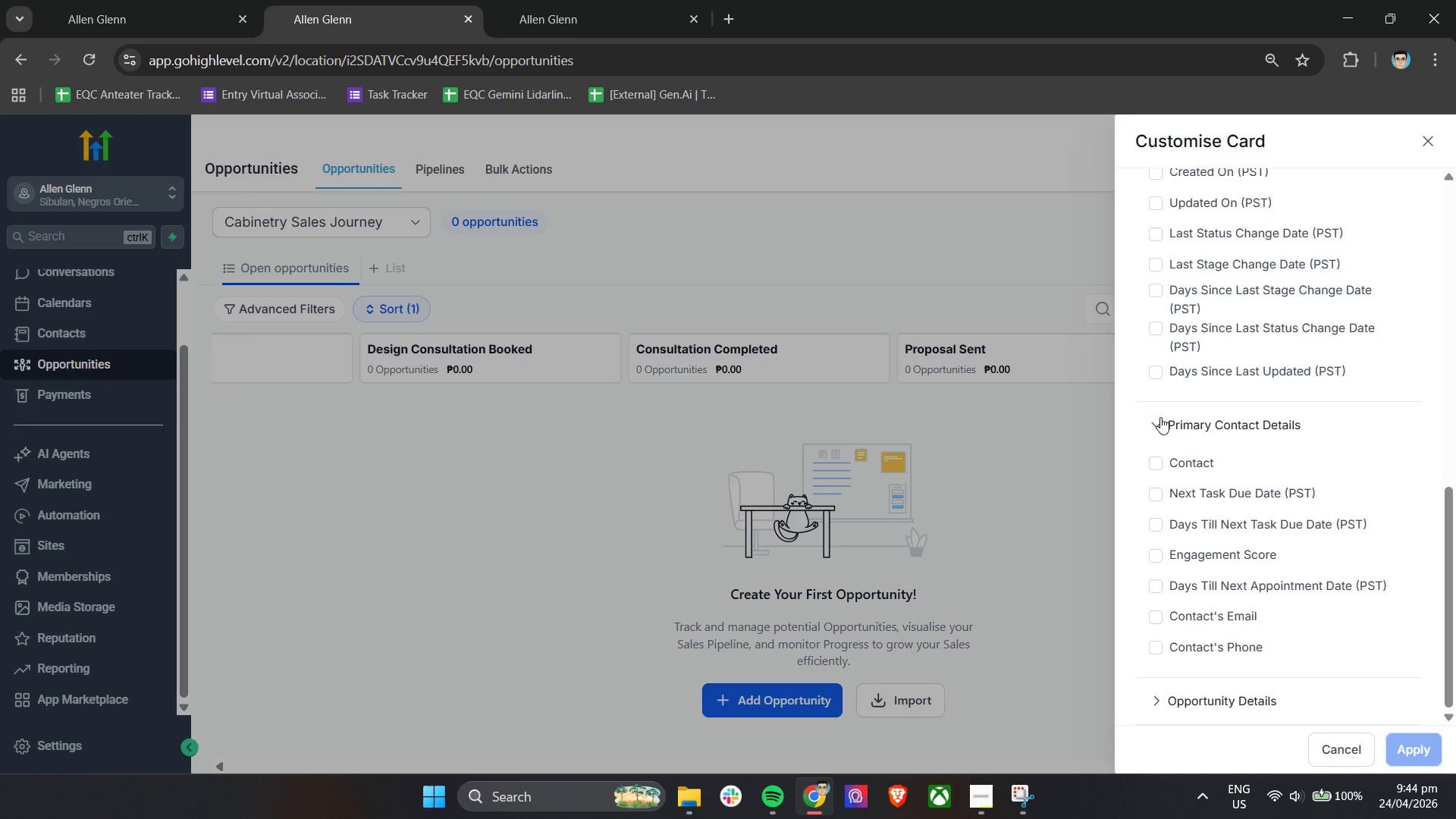 
left_click([1156, 421])
 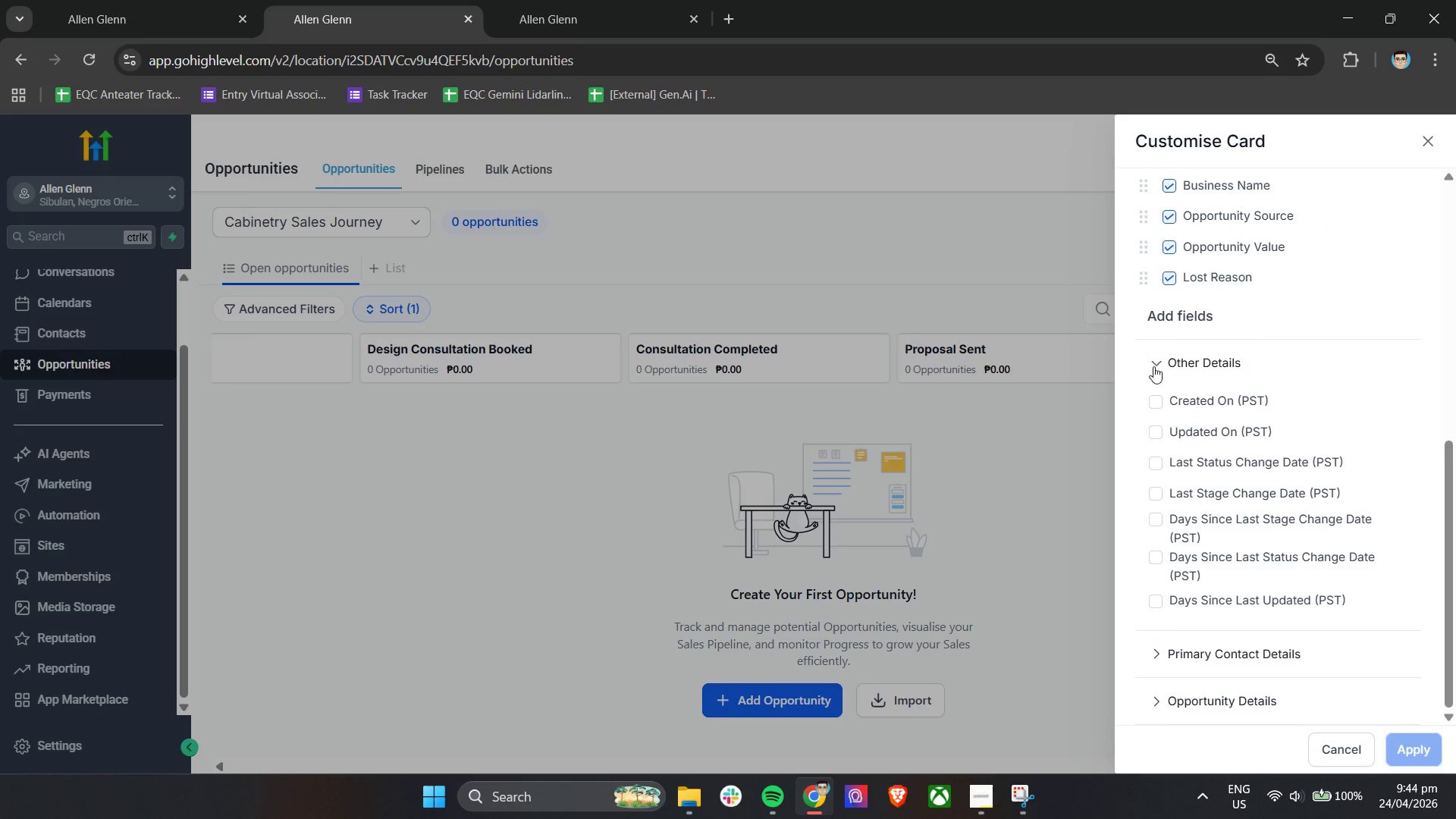 
left_click([1153, 368])
 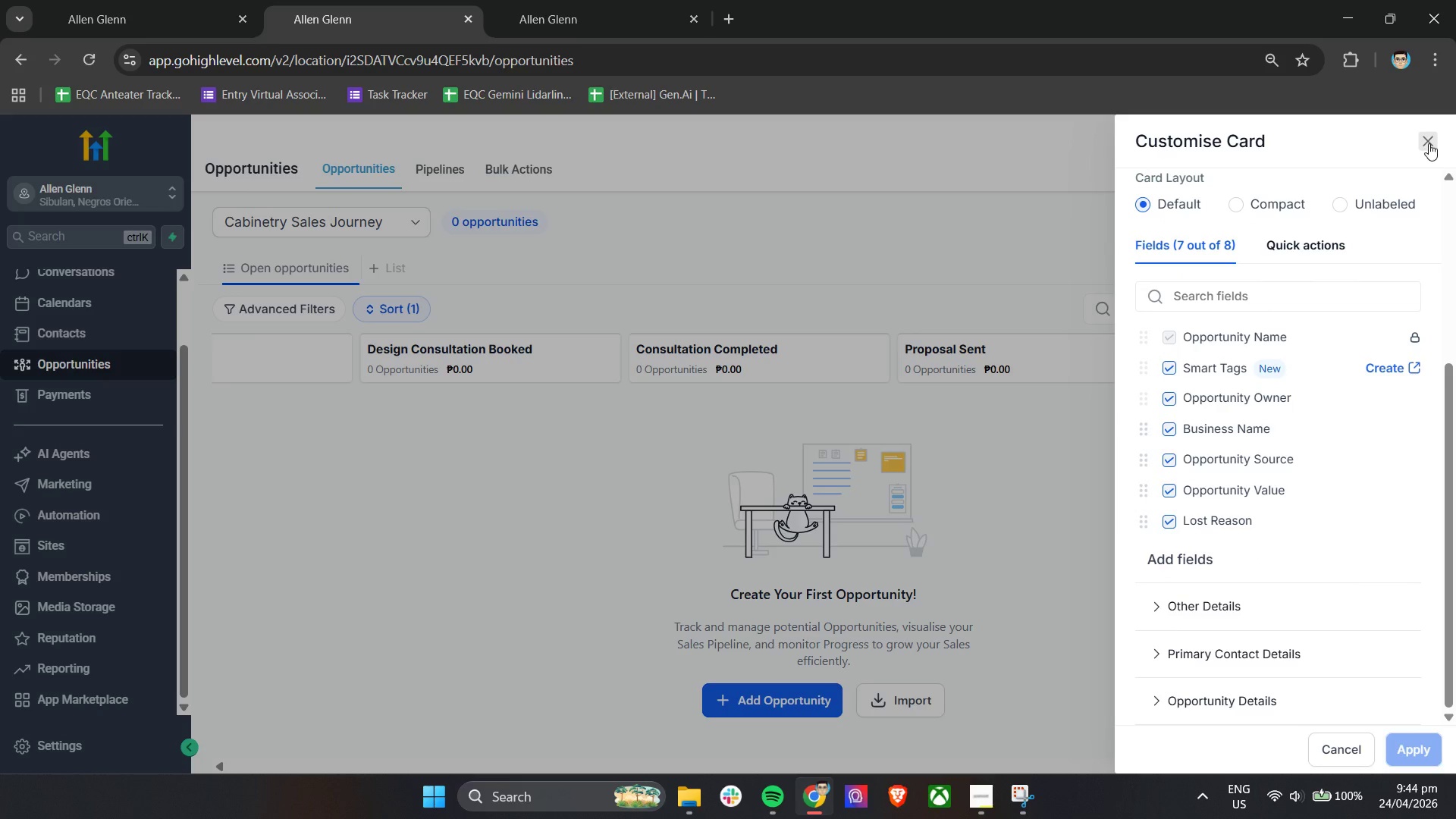 
left_click([1428, 143])
 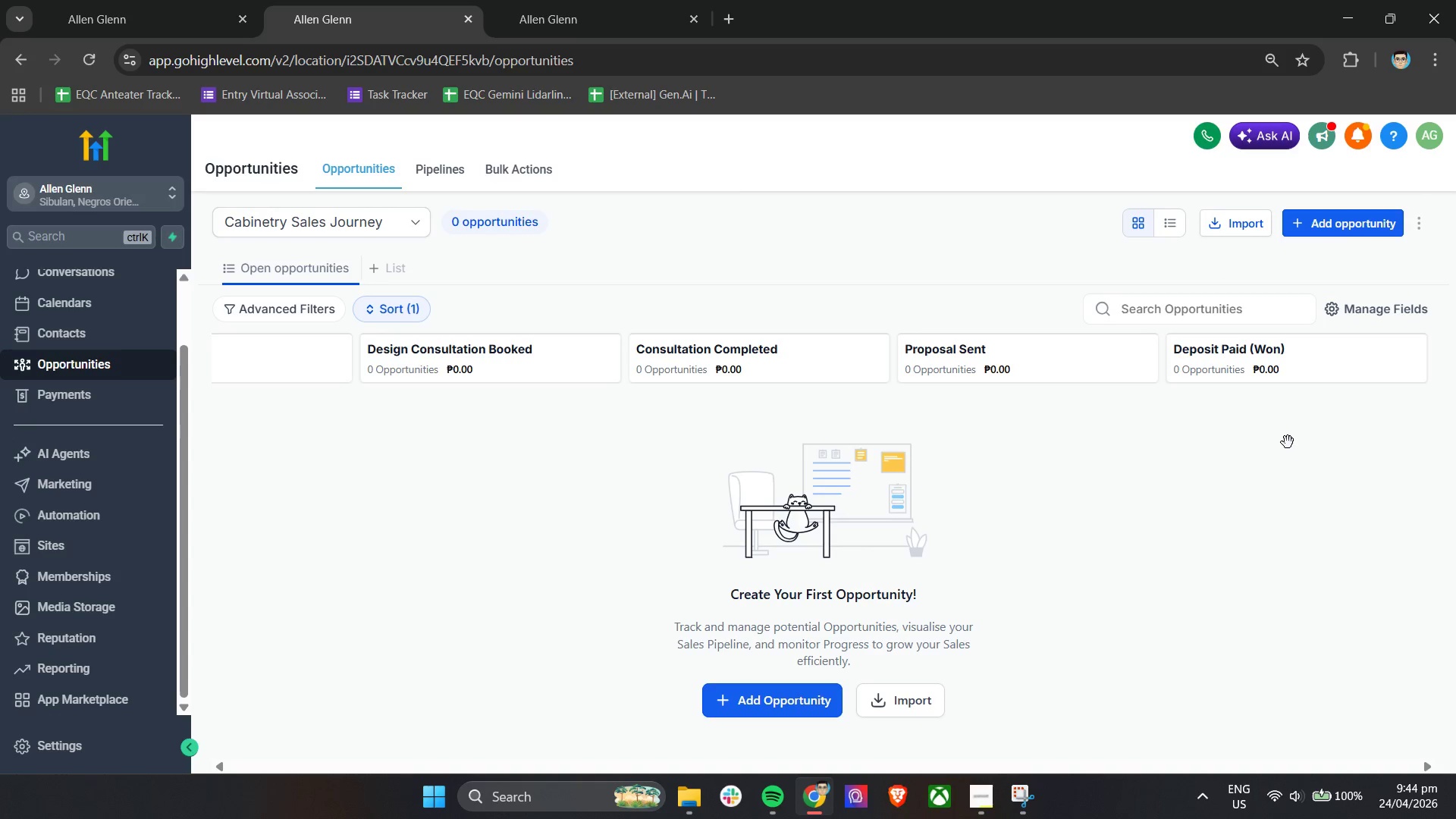 
left_click([1290, 442])
 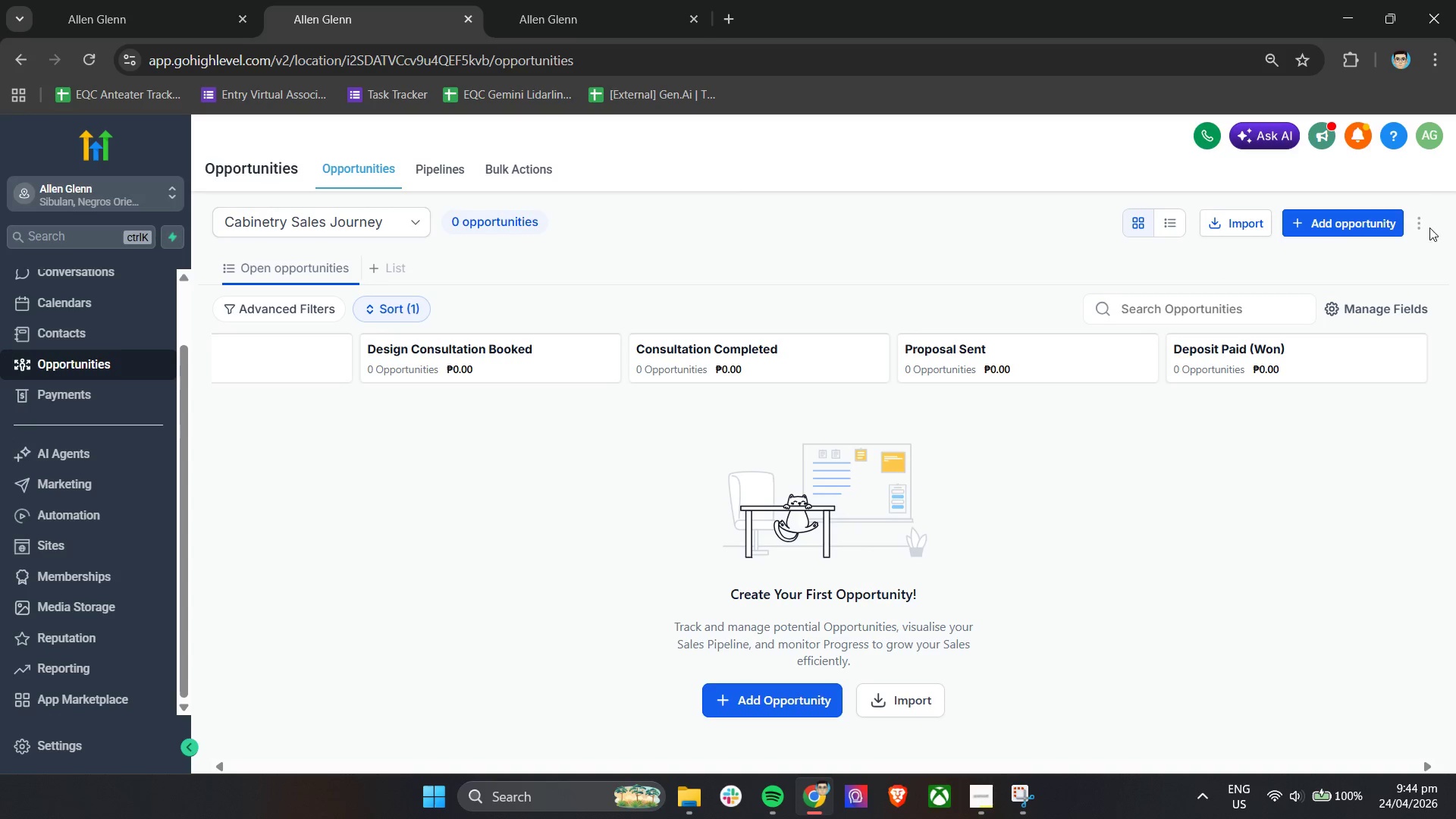 
left_click([1425, 222])
 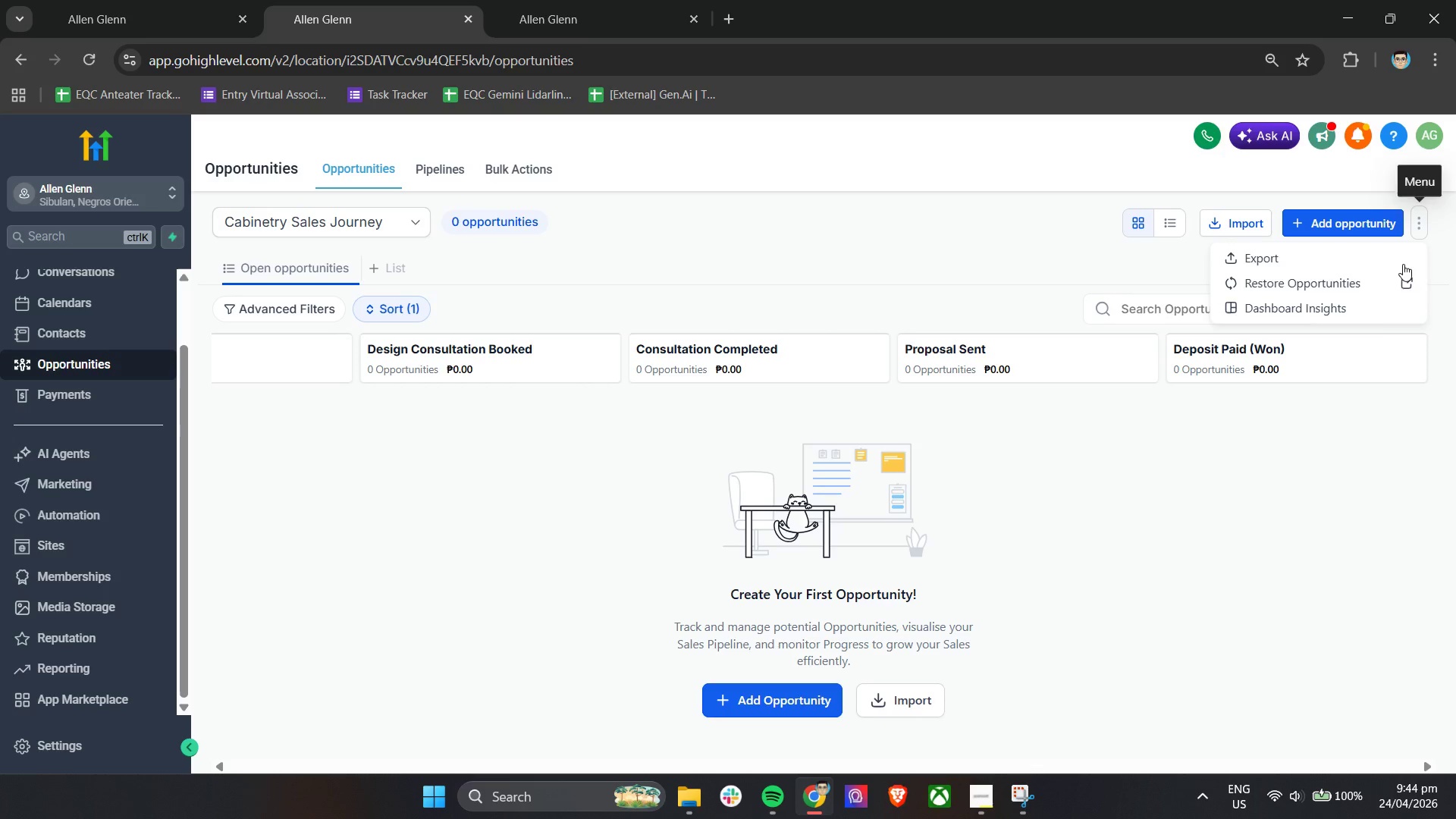 
left_click([1332, 493])
 